 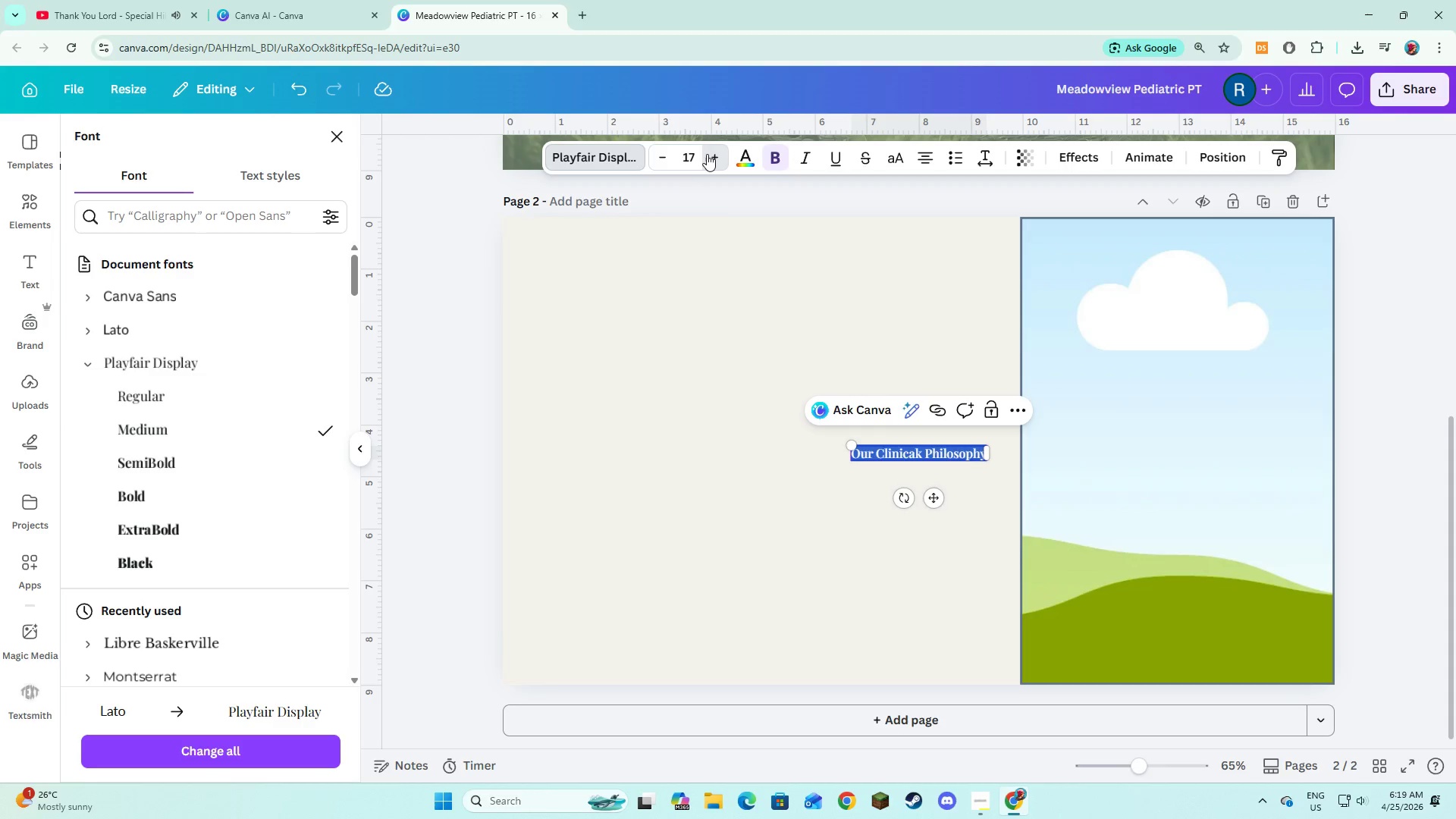 
triple_click([707, 154])
 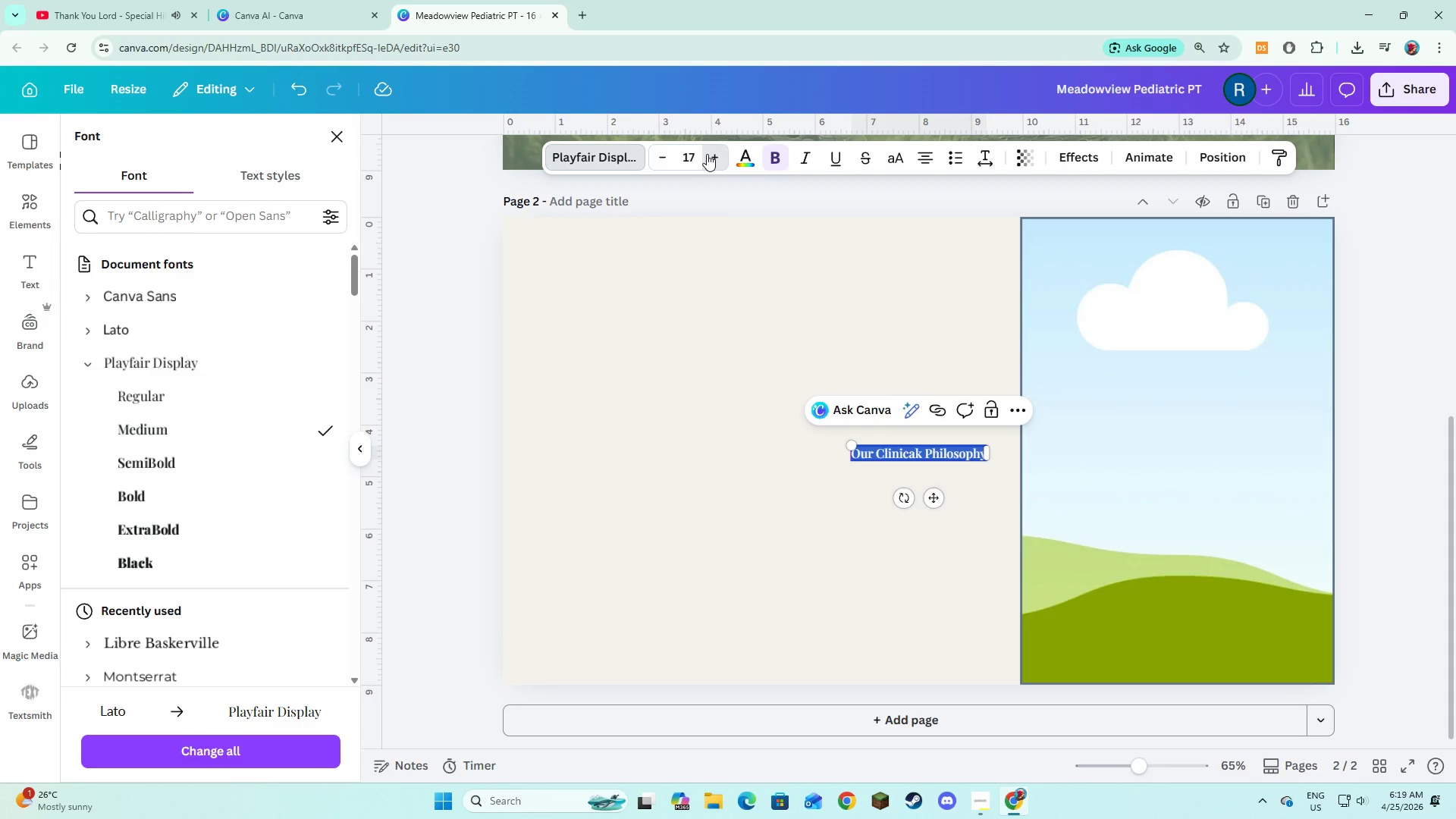 
triple_click([707, 154])
 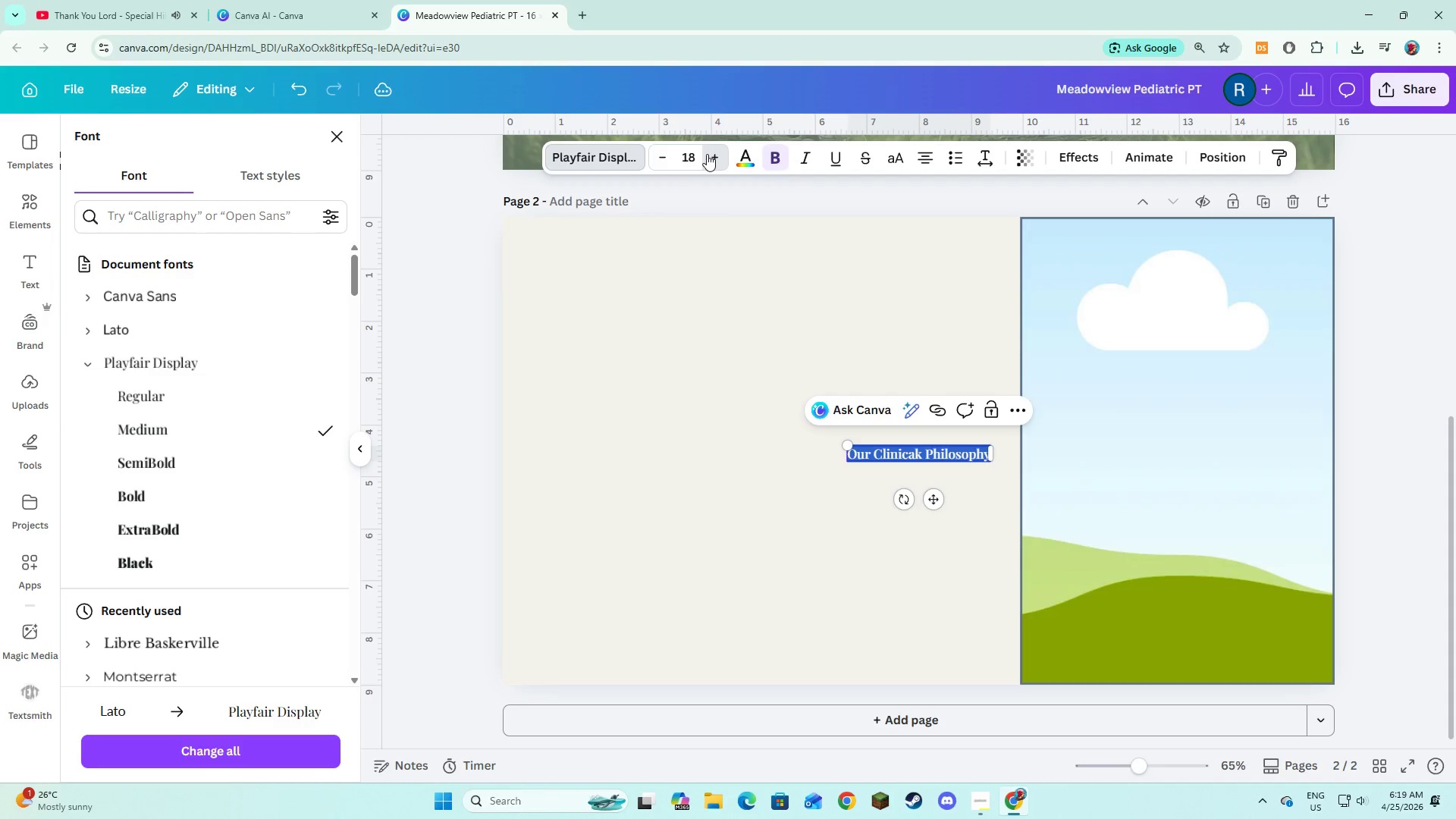 
triple_click([707, 154])
 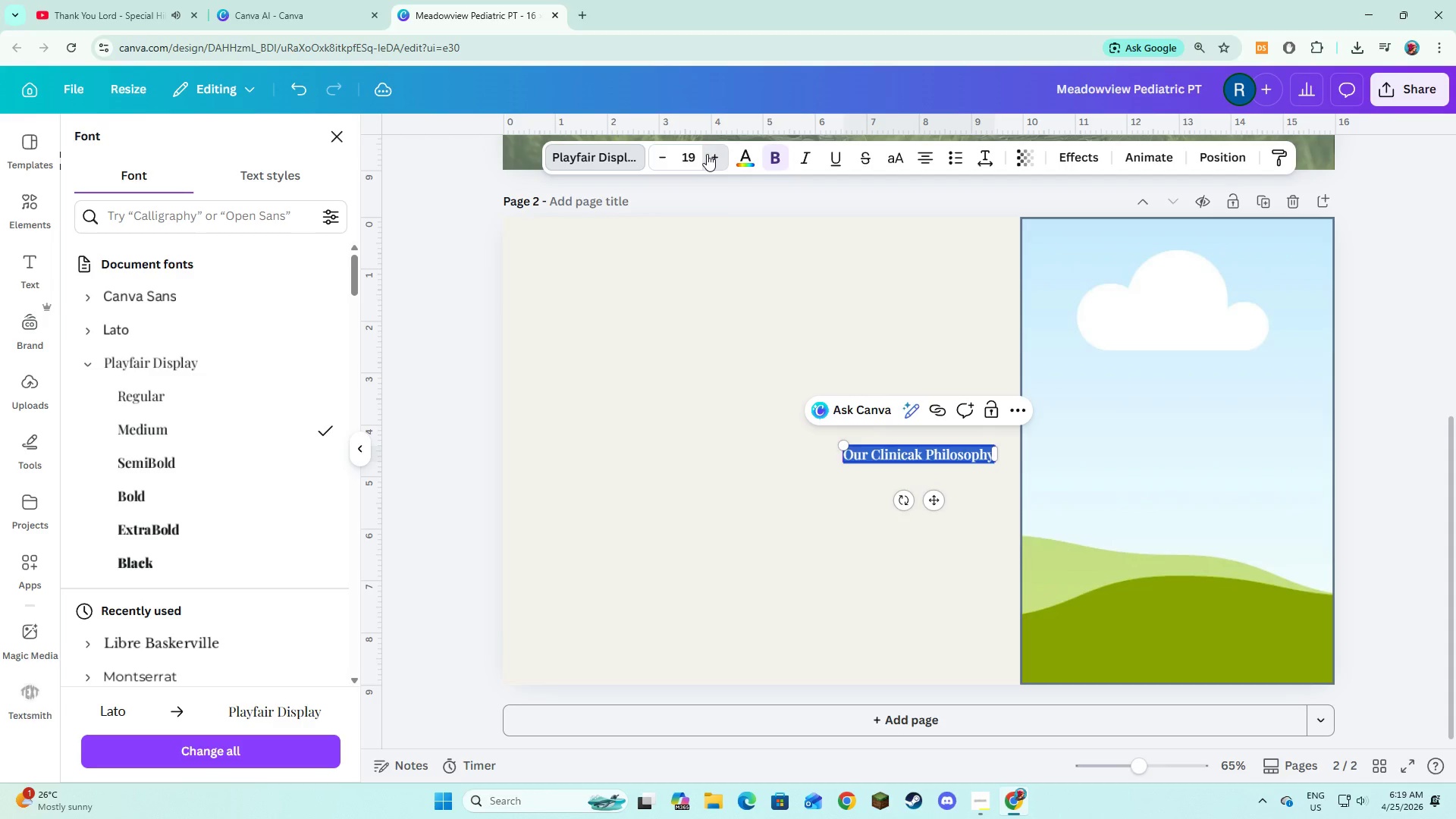 
triple_click([707, 154])
 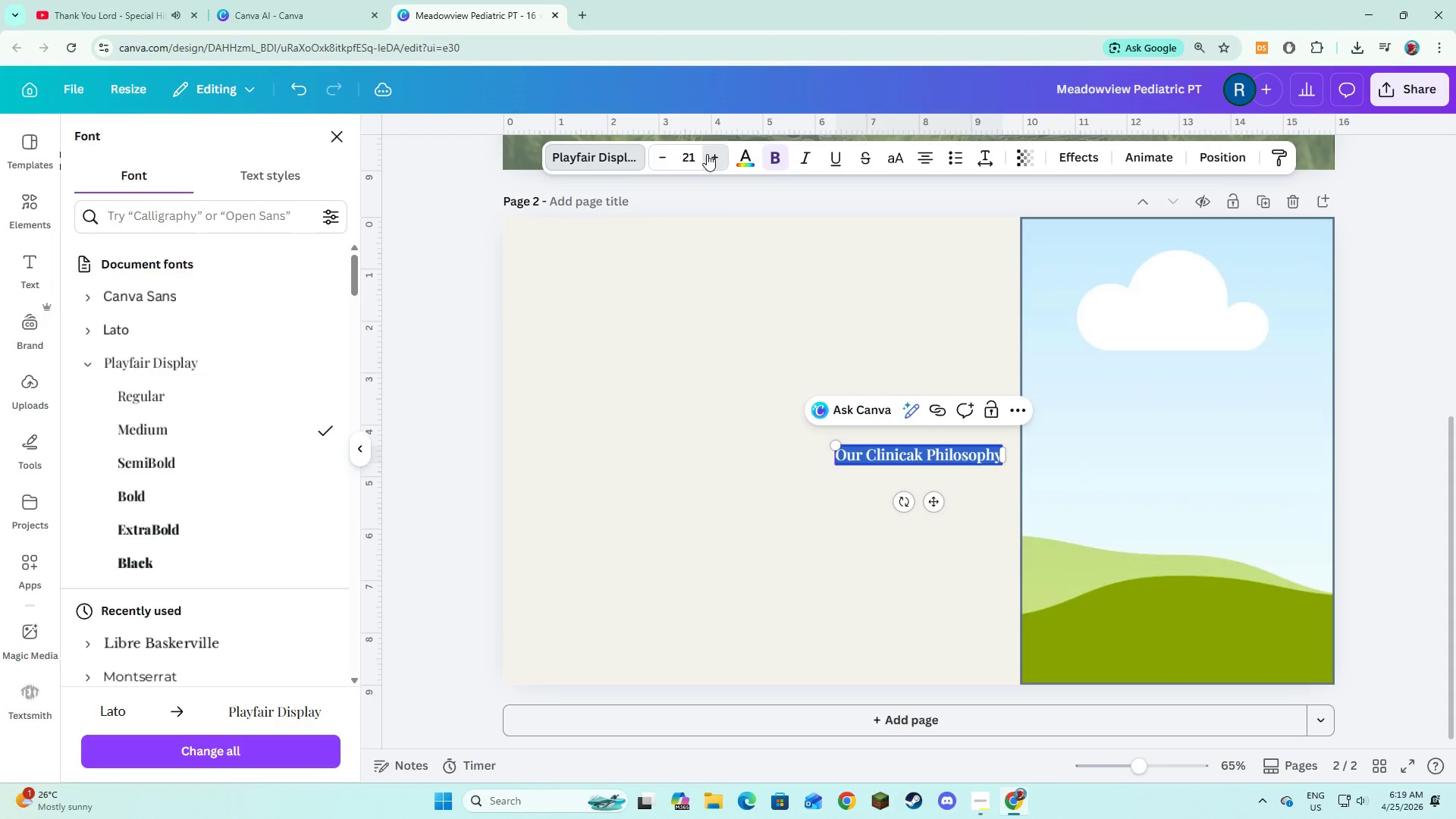 
double_click([707, 154])
 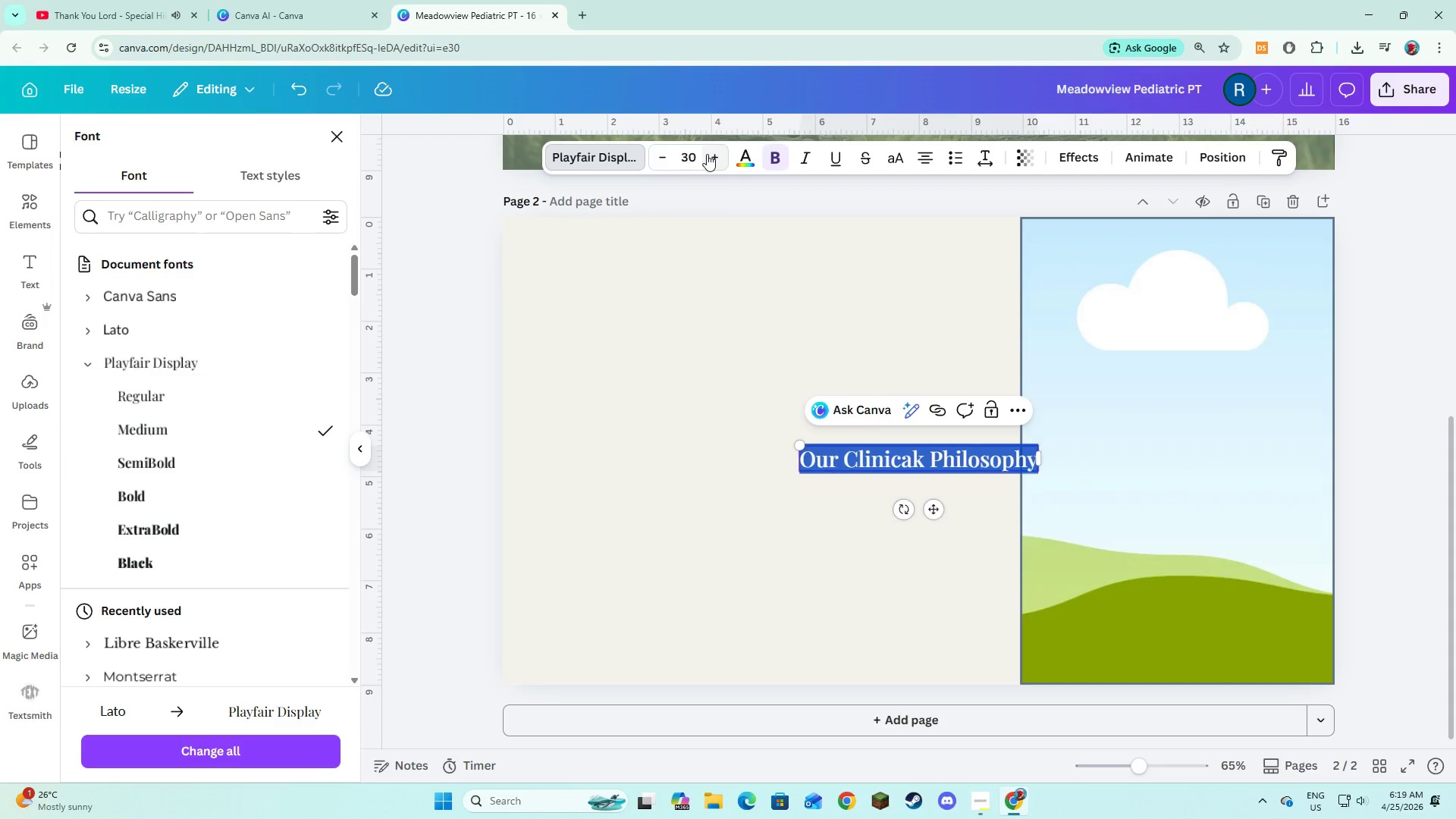 
triple_click([707, 154])
 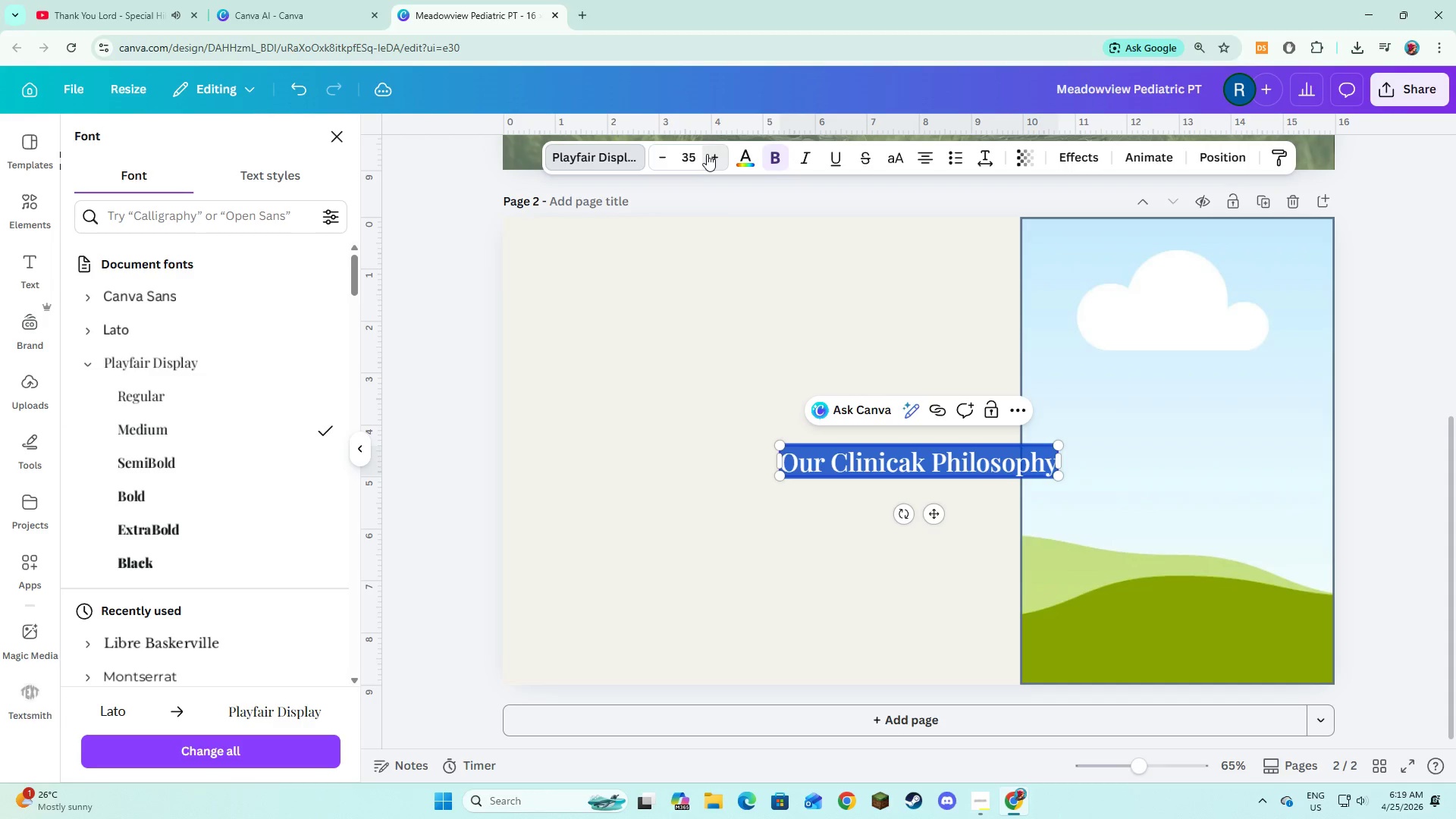 
double_click([707, 154])
 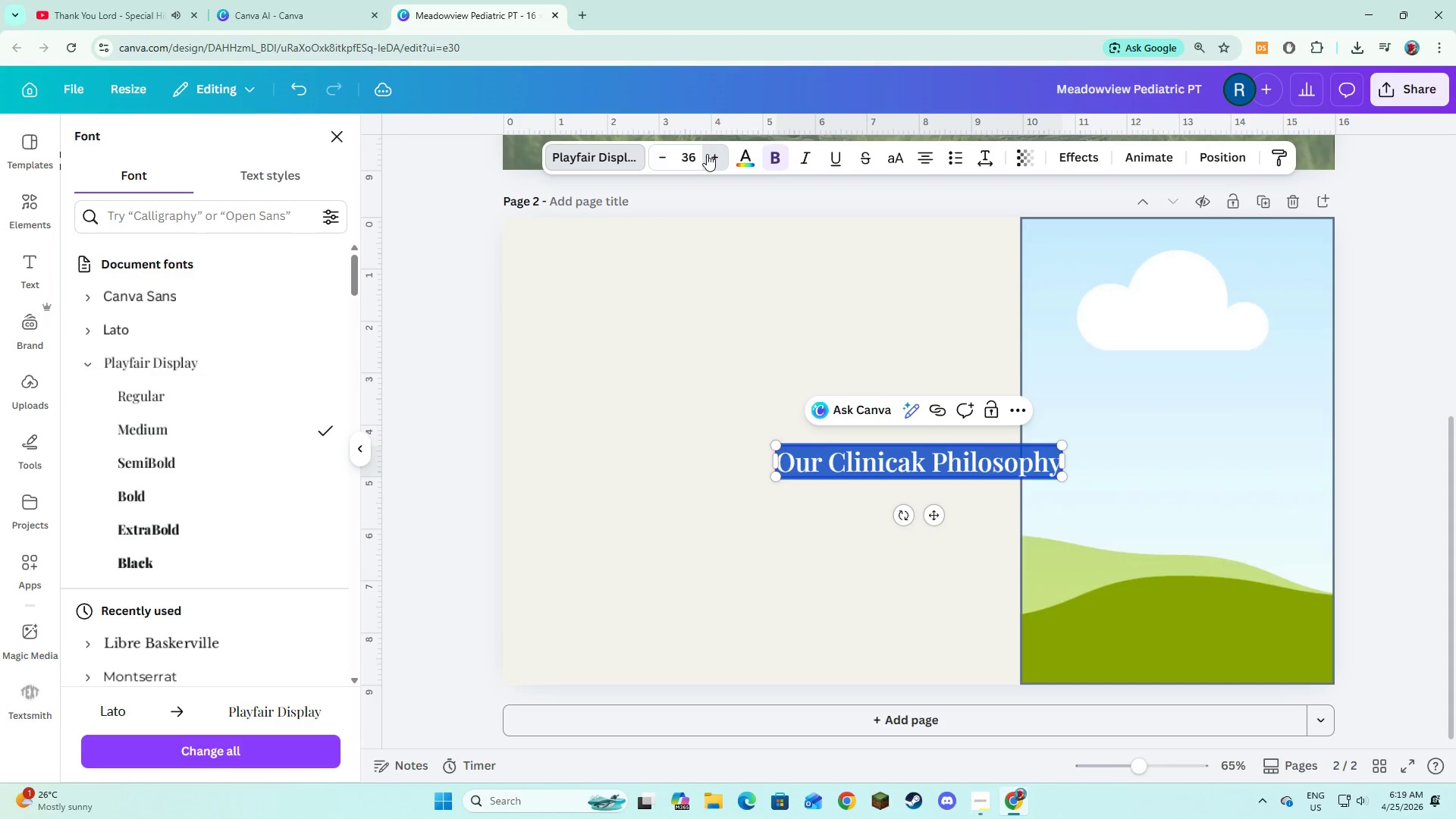 
triple_click([707, 154])
 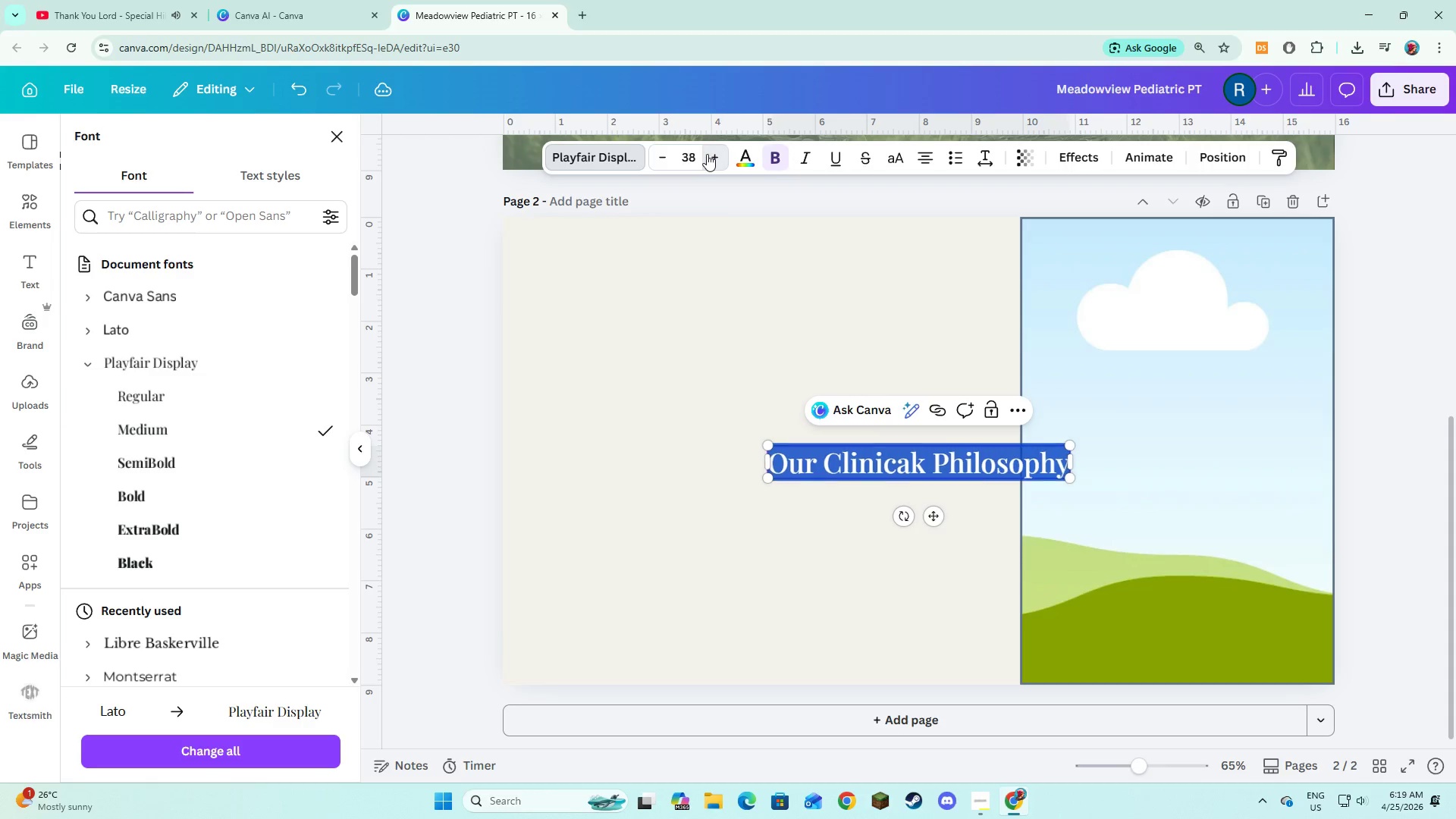 
triple_click([707, 154])
 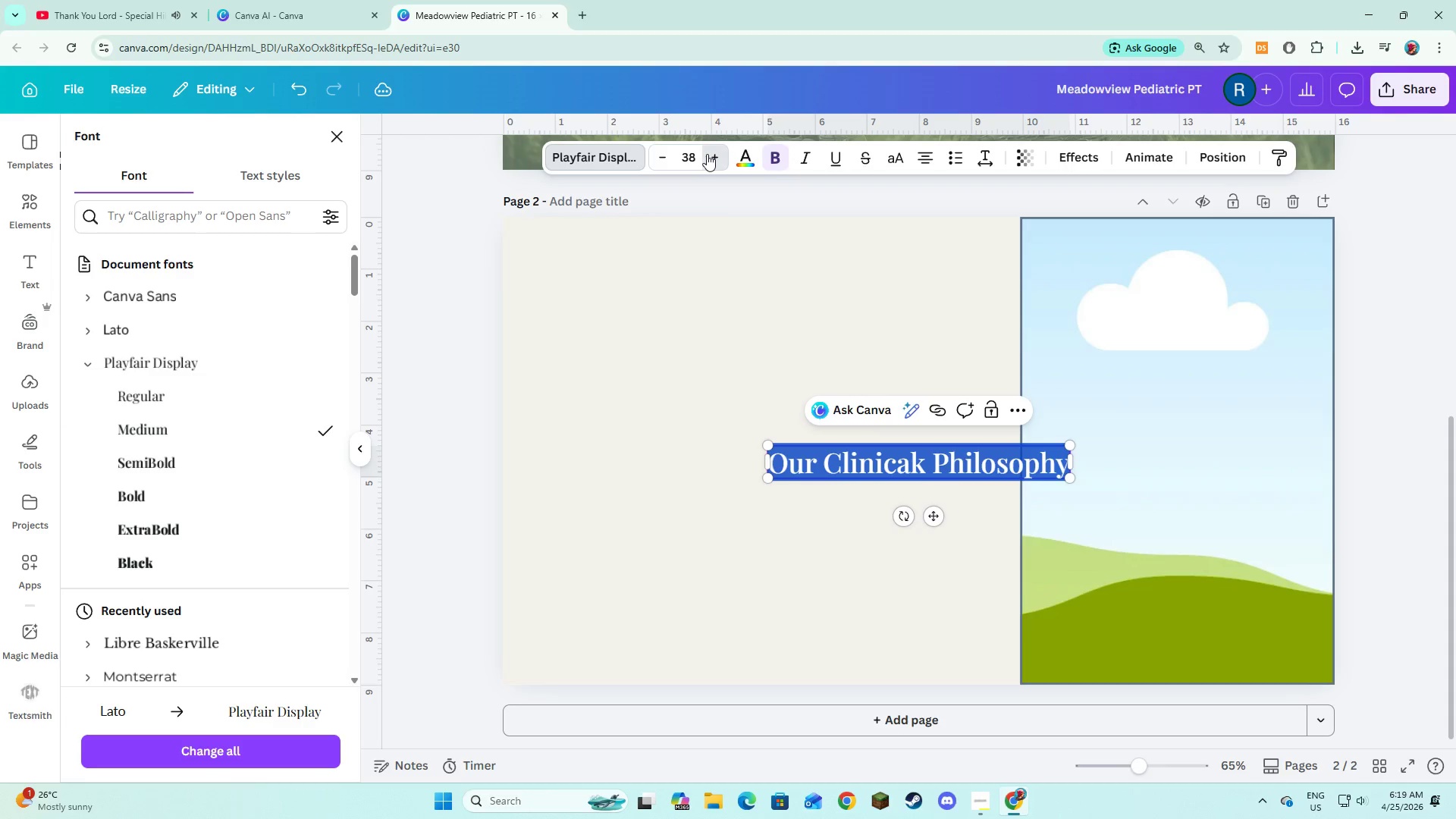 
triple_click([707, 154])
 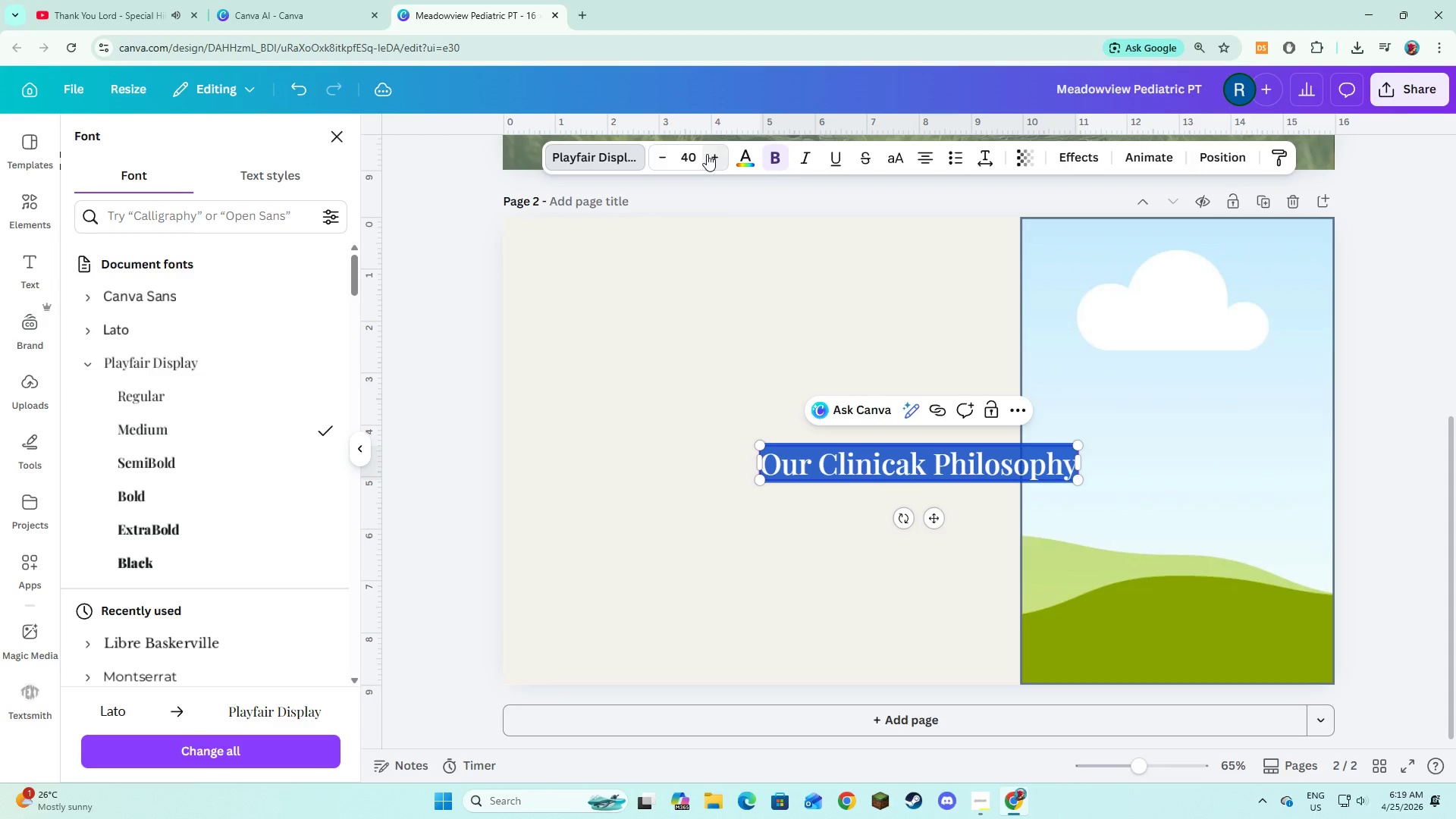 
double_click([707, 154])
 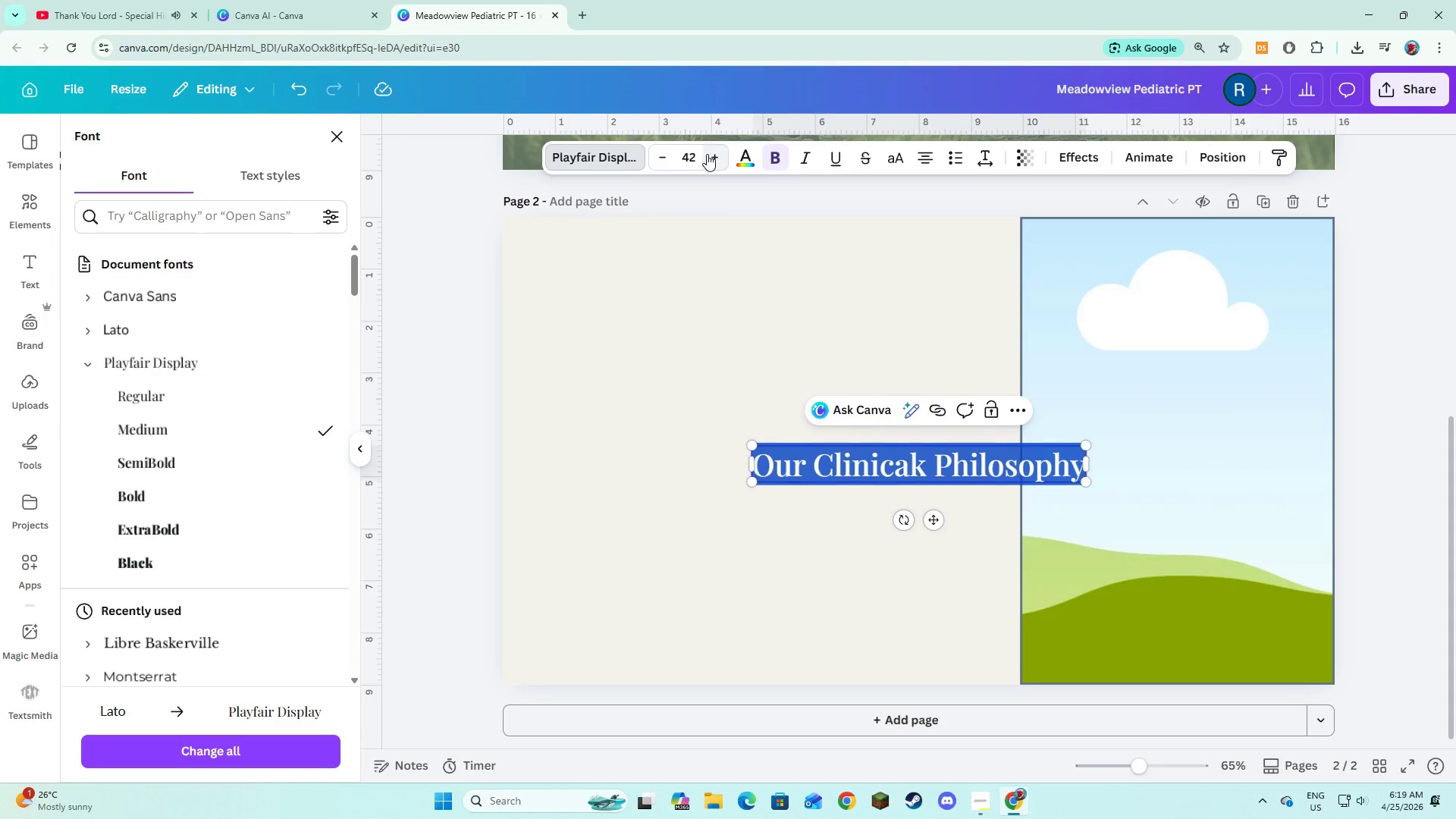 
triple_click([707, 154])
 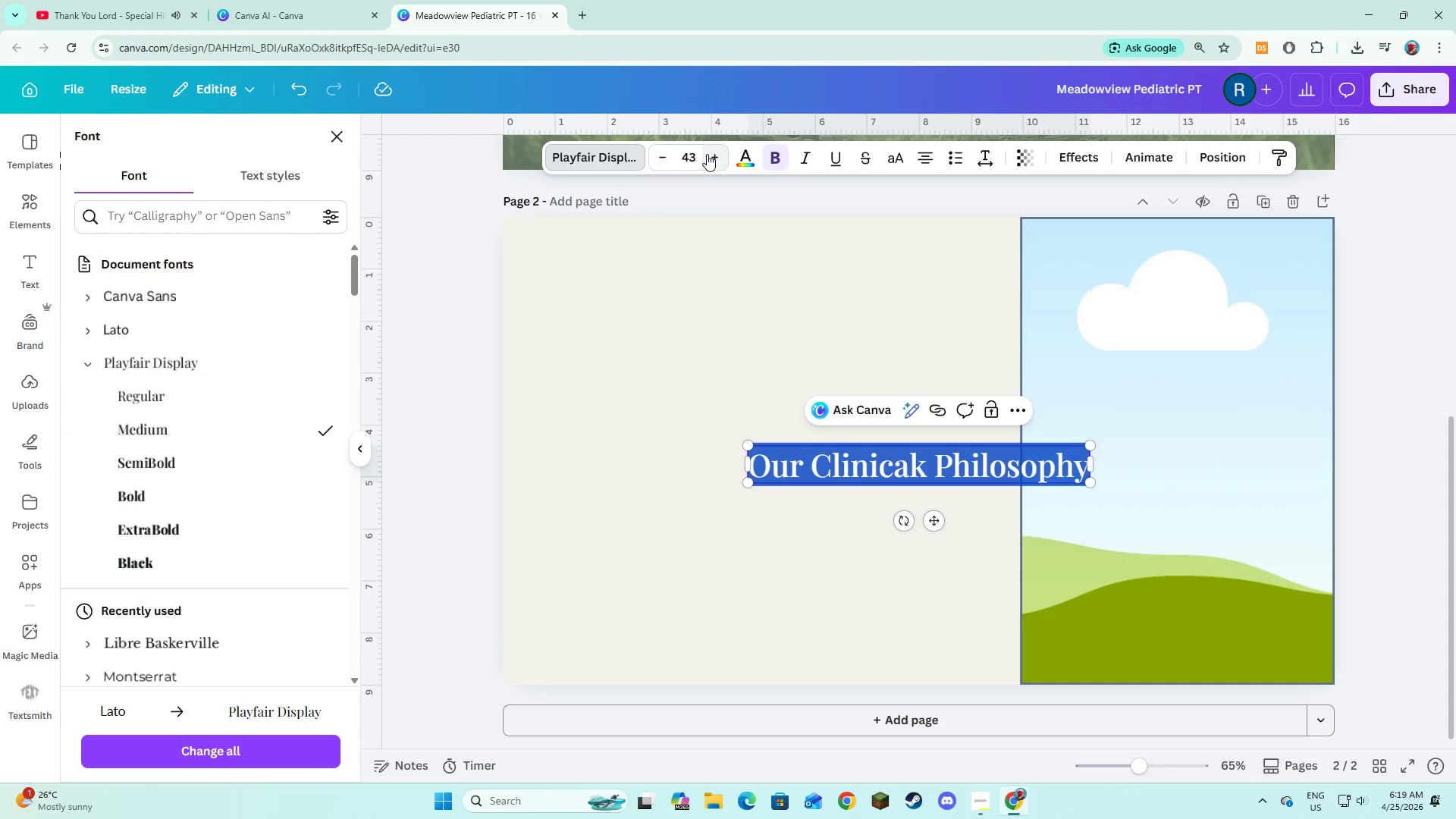 
triple_click([707, 154])
 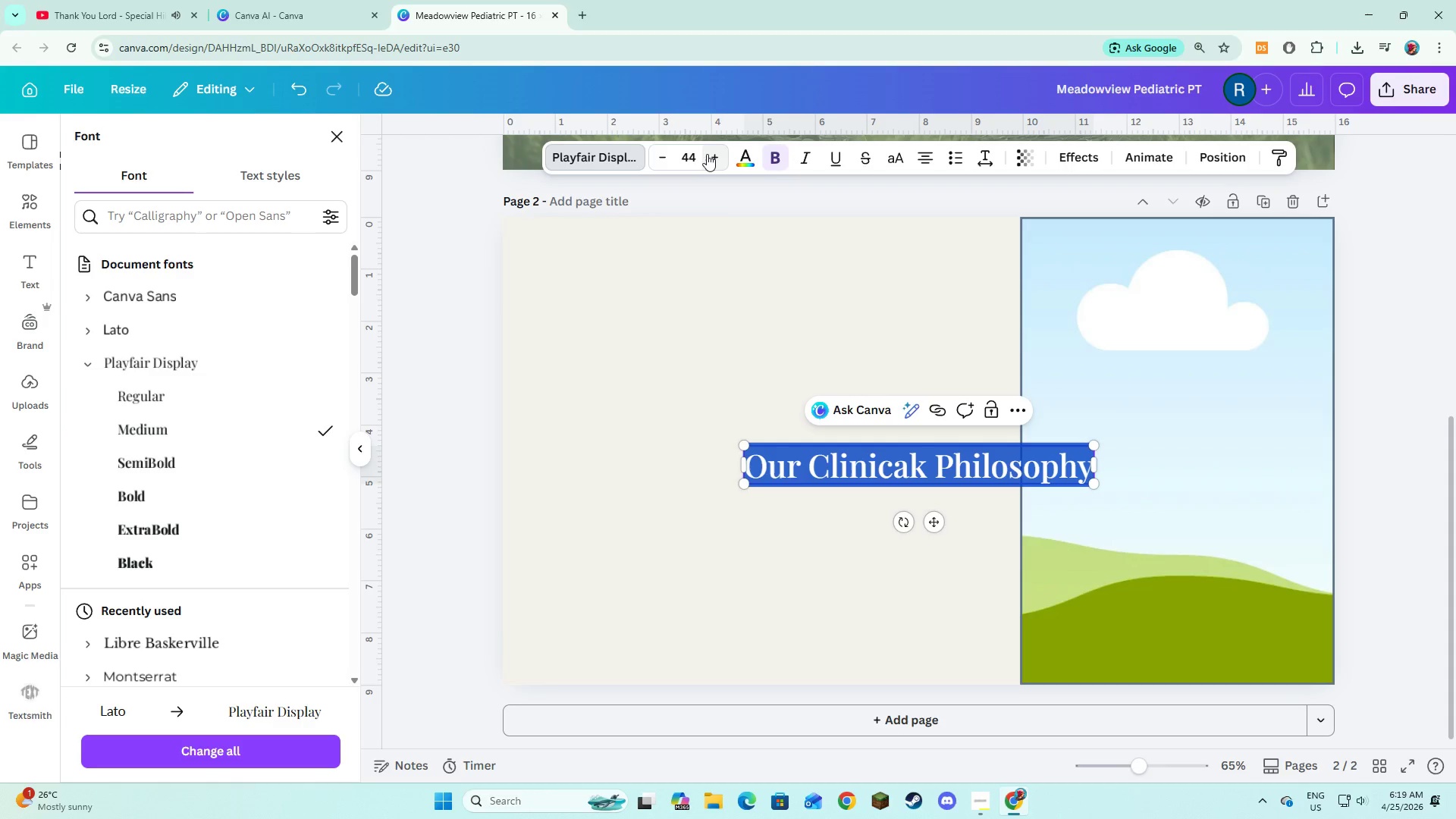 
triple_click([707, 154])
 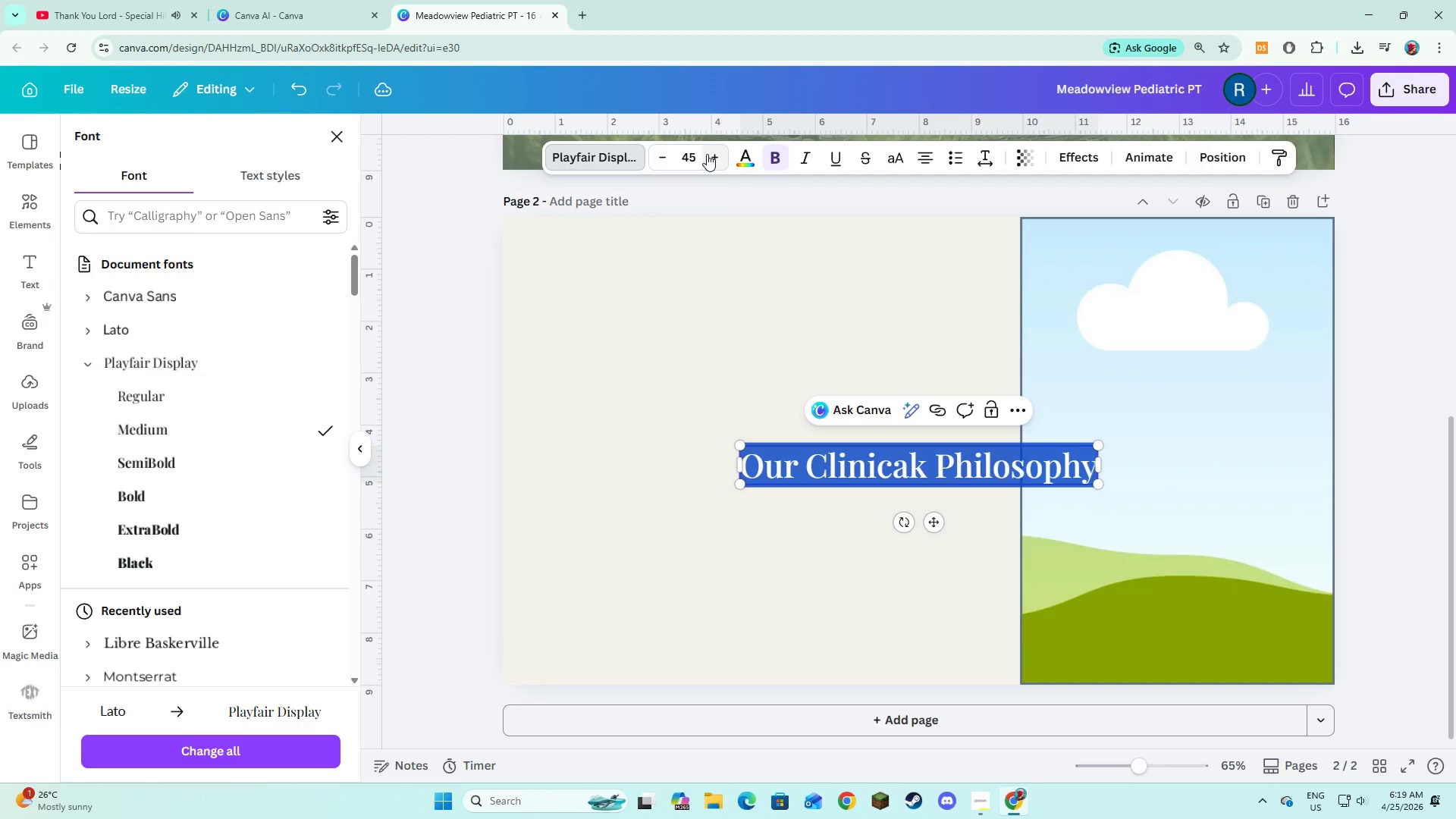 
left_click([707, 154])
 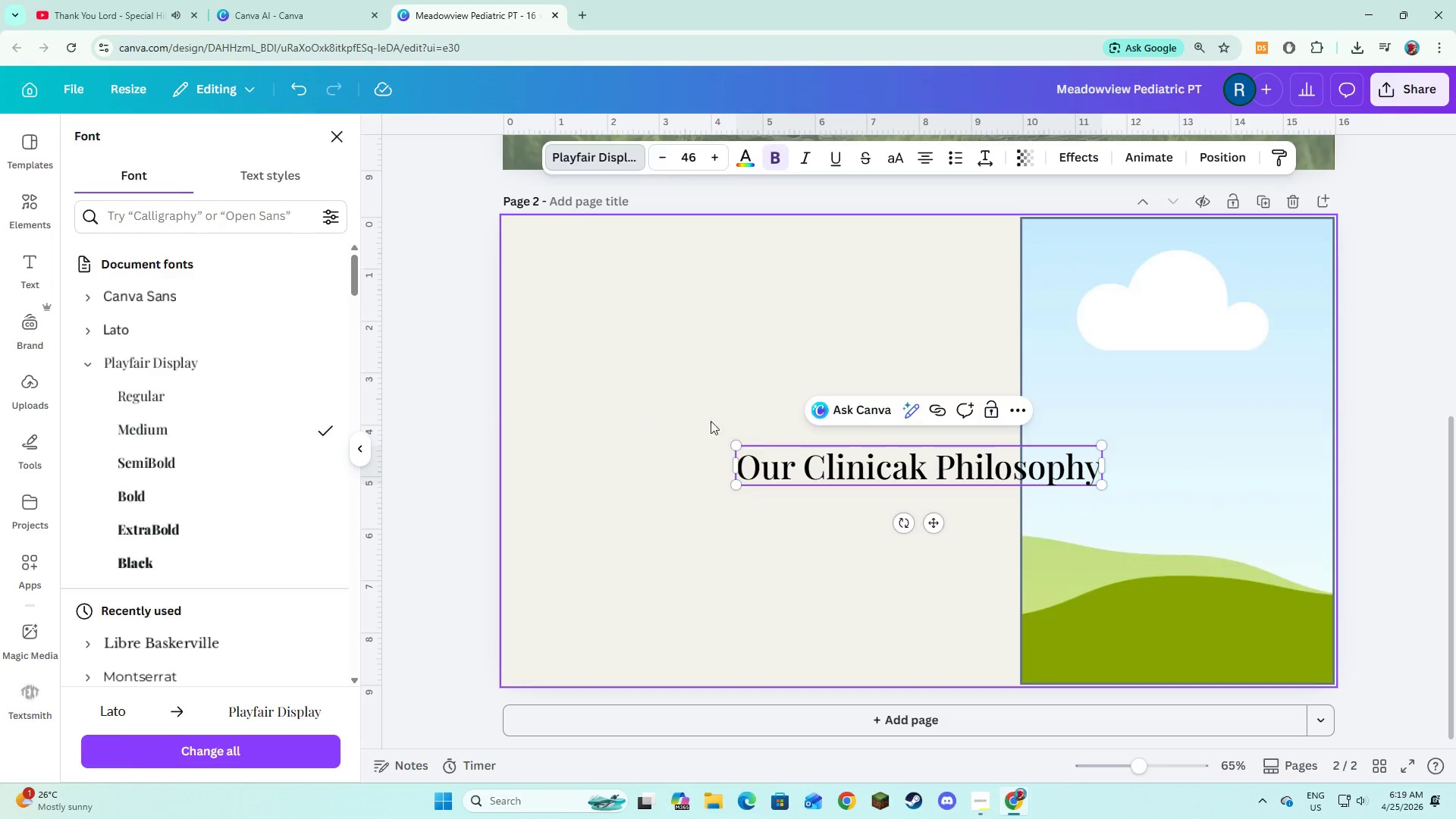 
double_click([773, 455])
 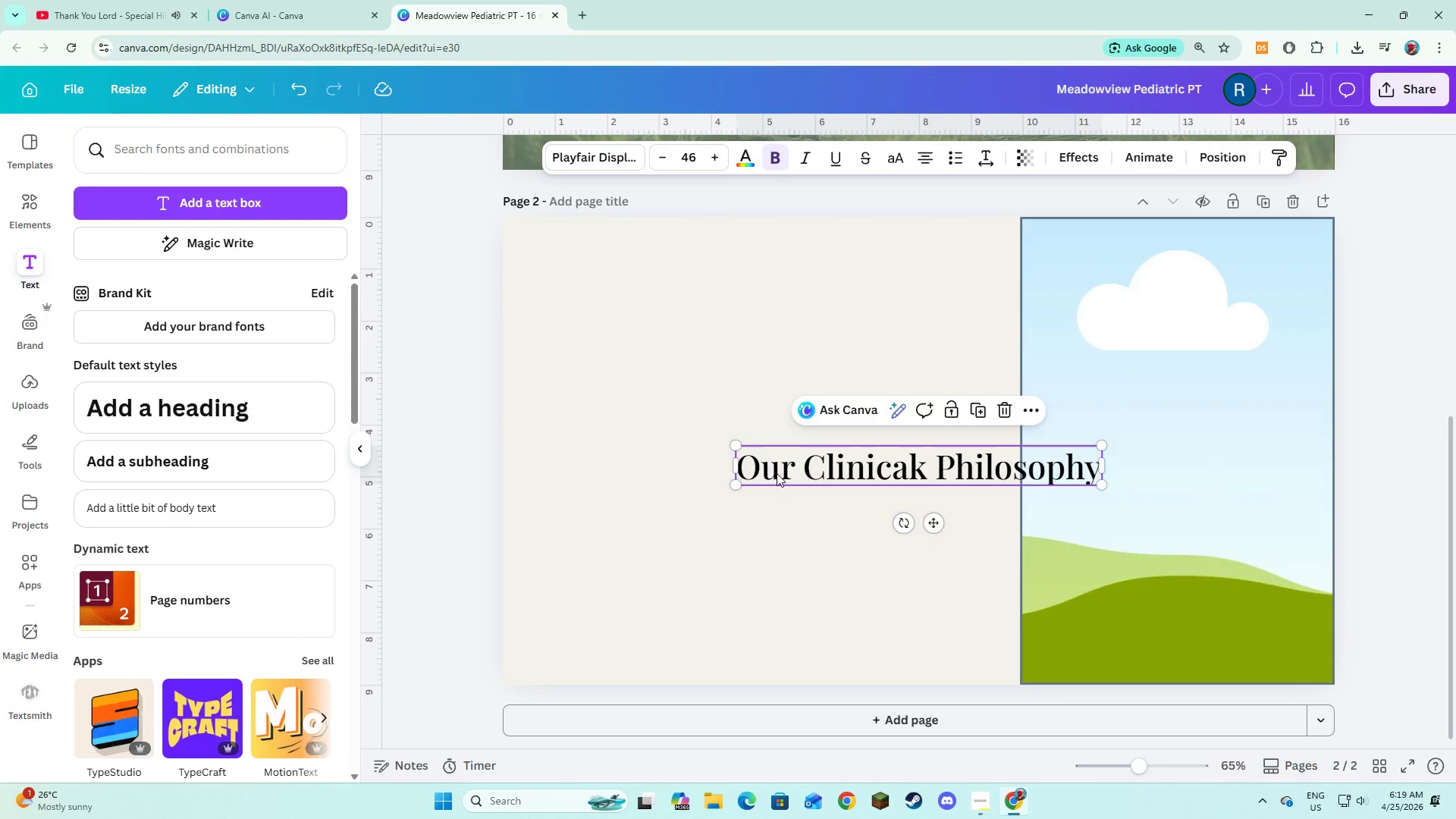 
left_click_drag(start_coordinate=[777, 475], to_coordinate=[655, 329])
 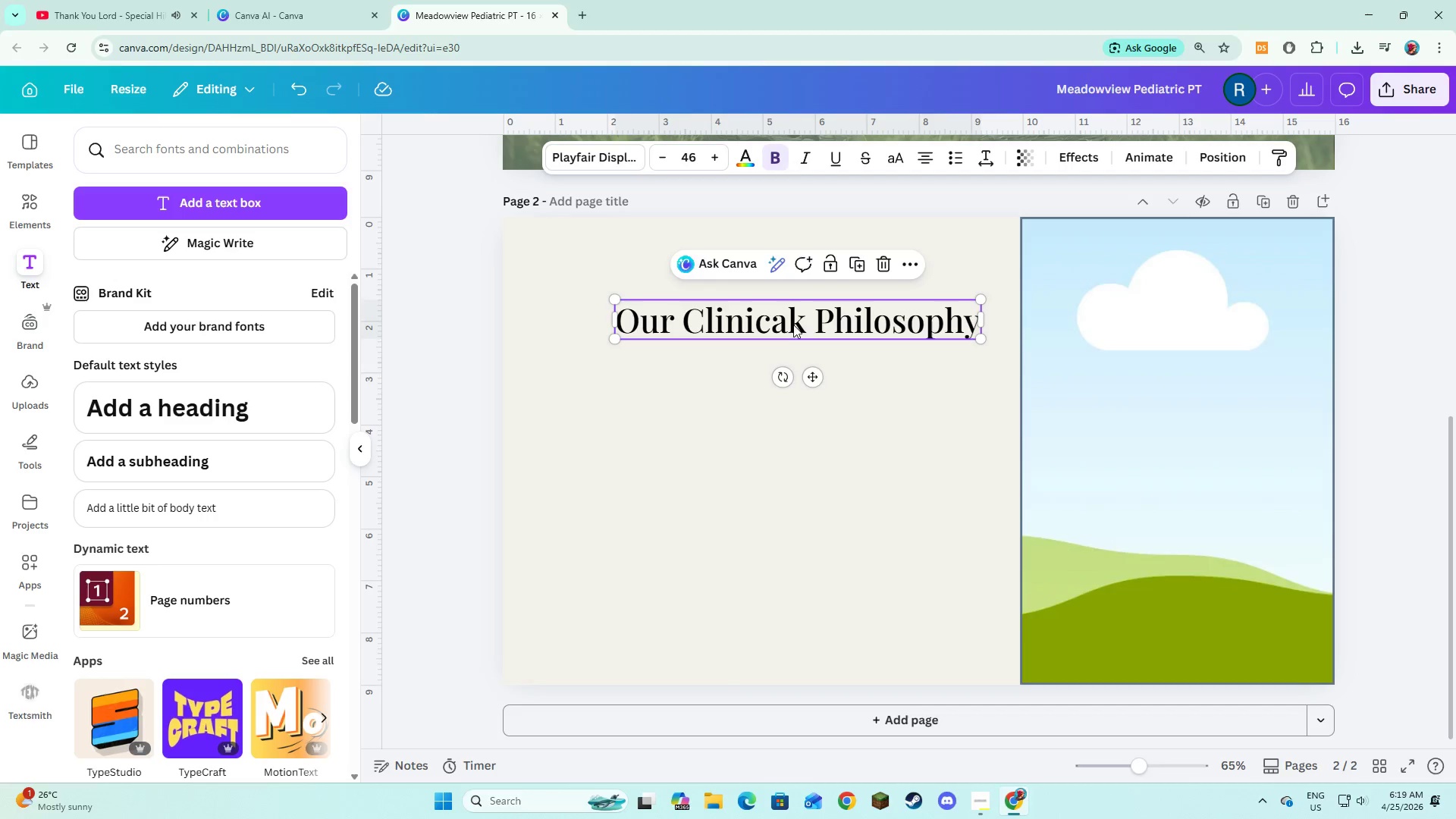 
double_click([795, 325])
 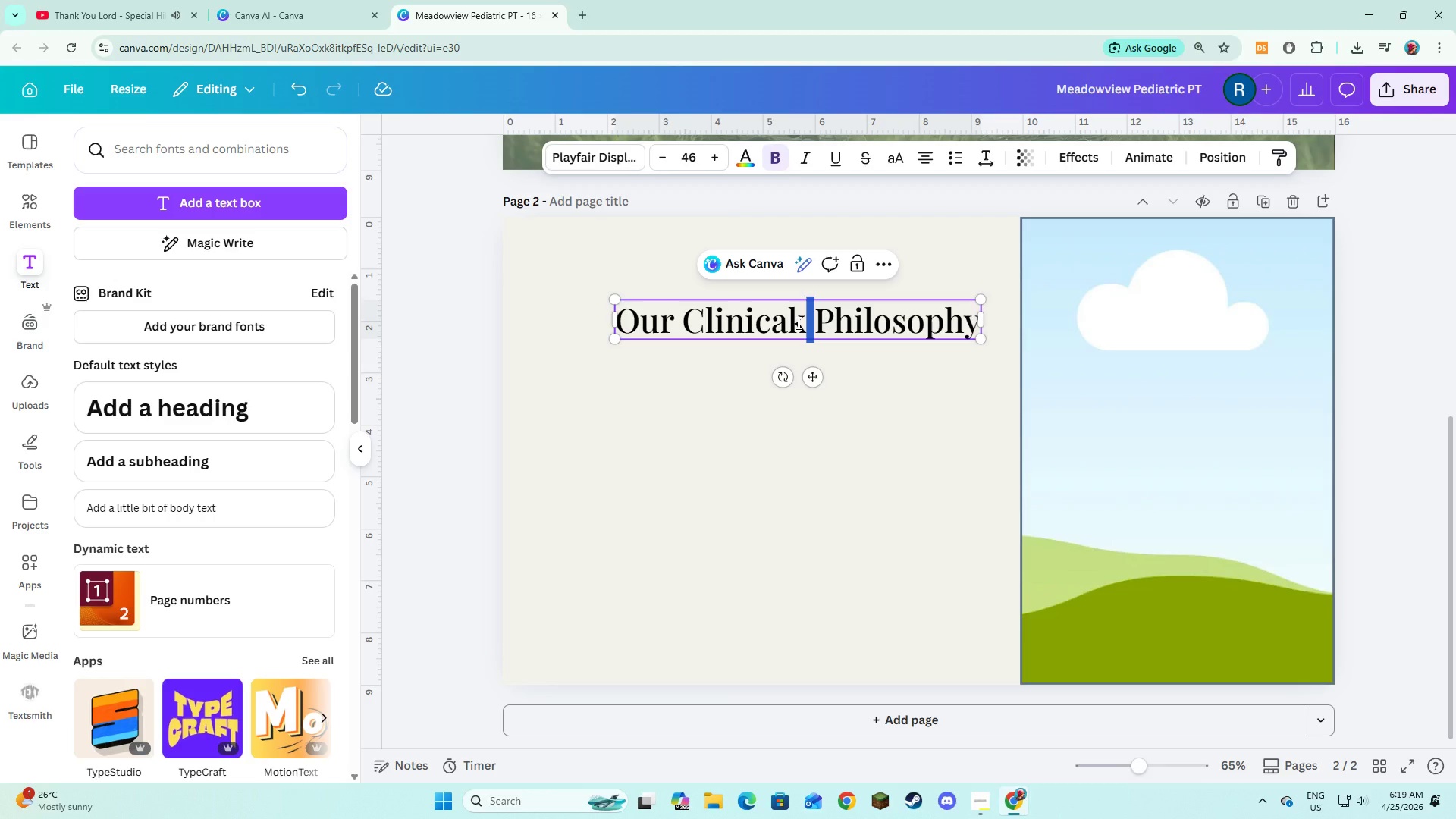 
triple_click([797, 323])
 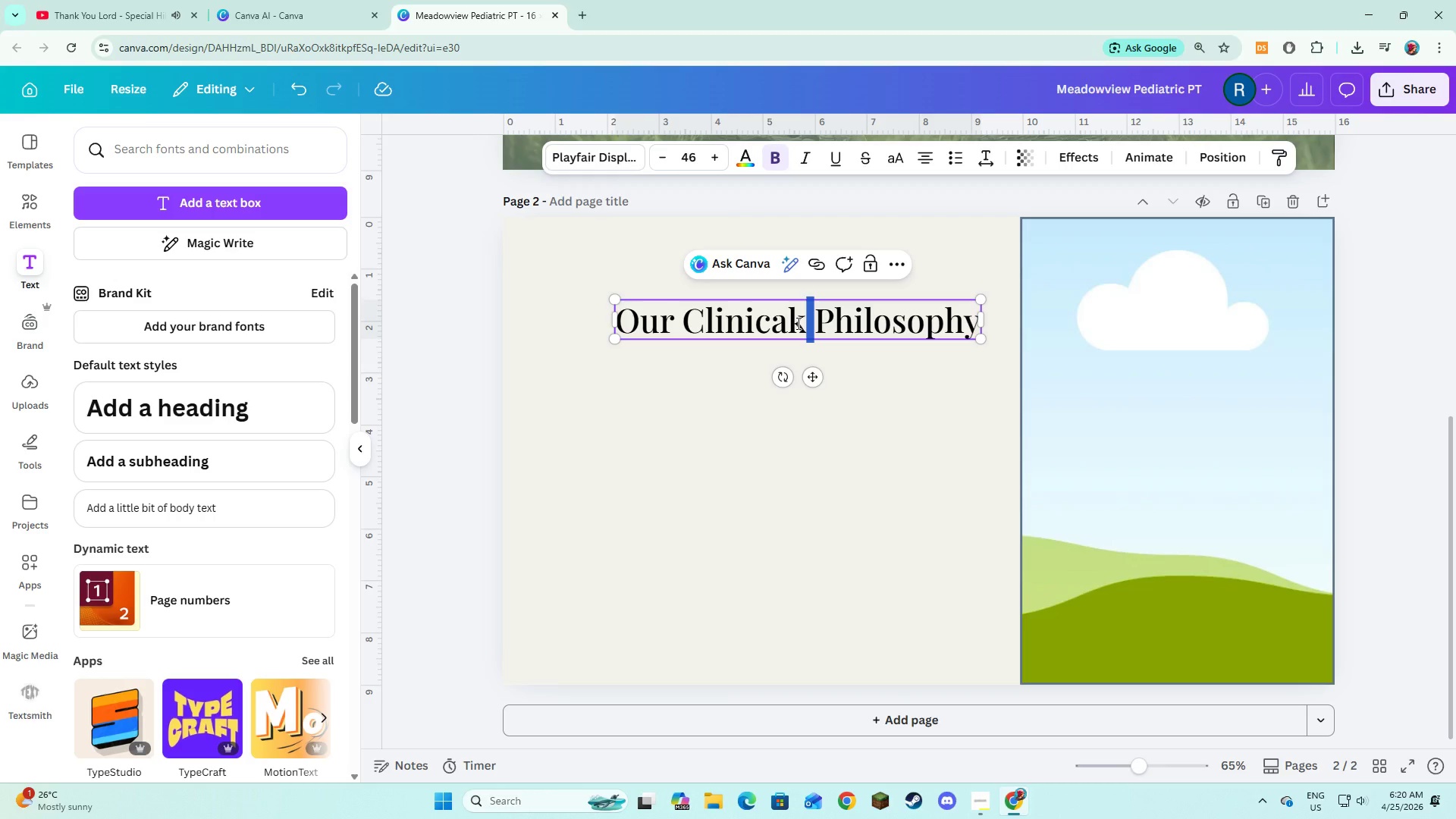 
key(Backspace)
 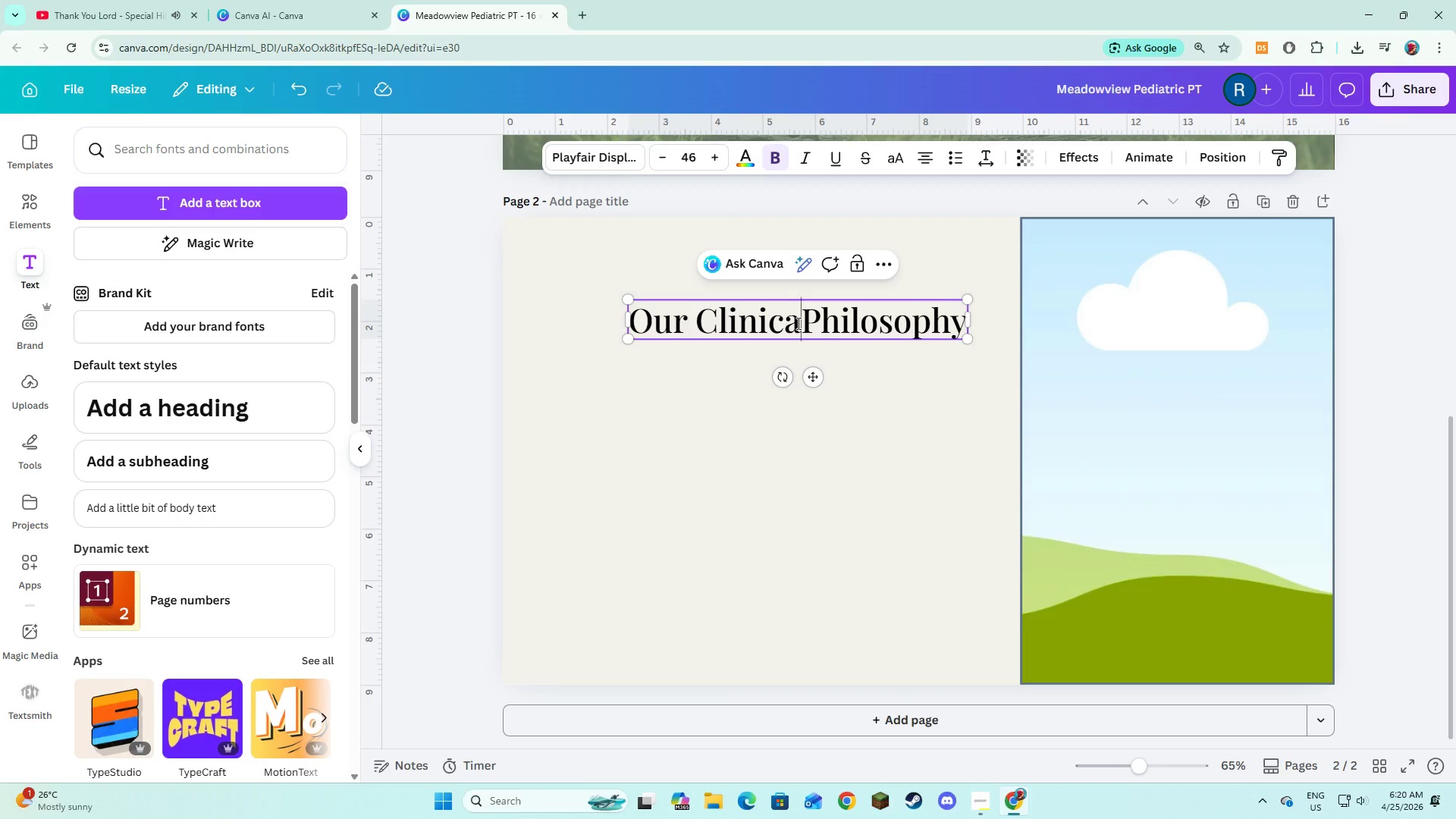 
key(Backspace)
 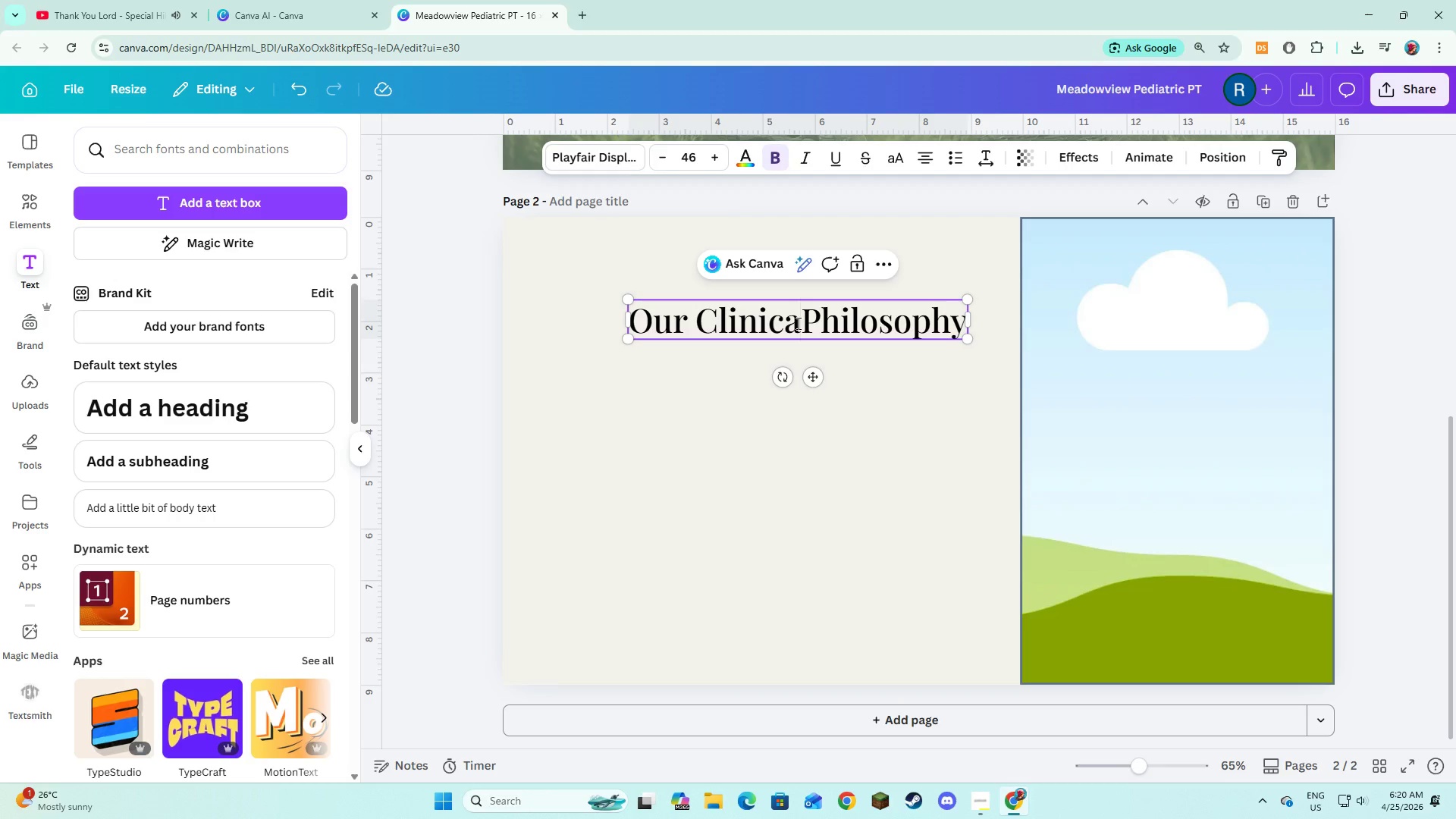 
key(L)
 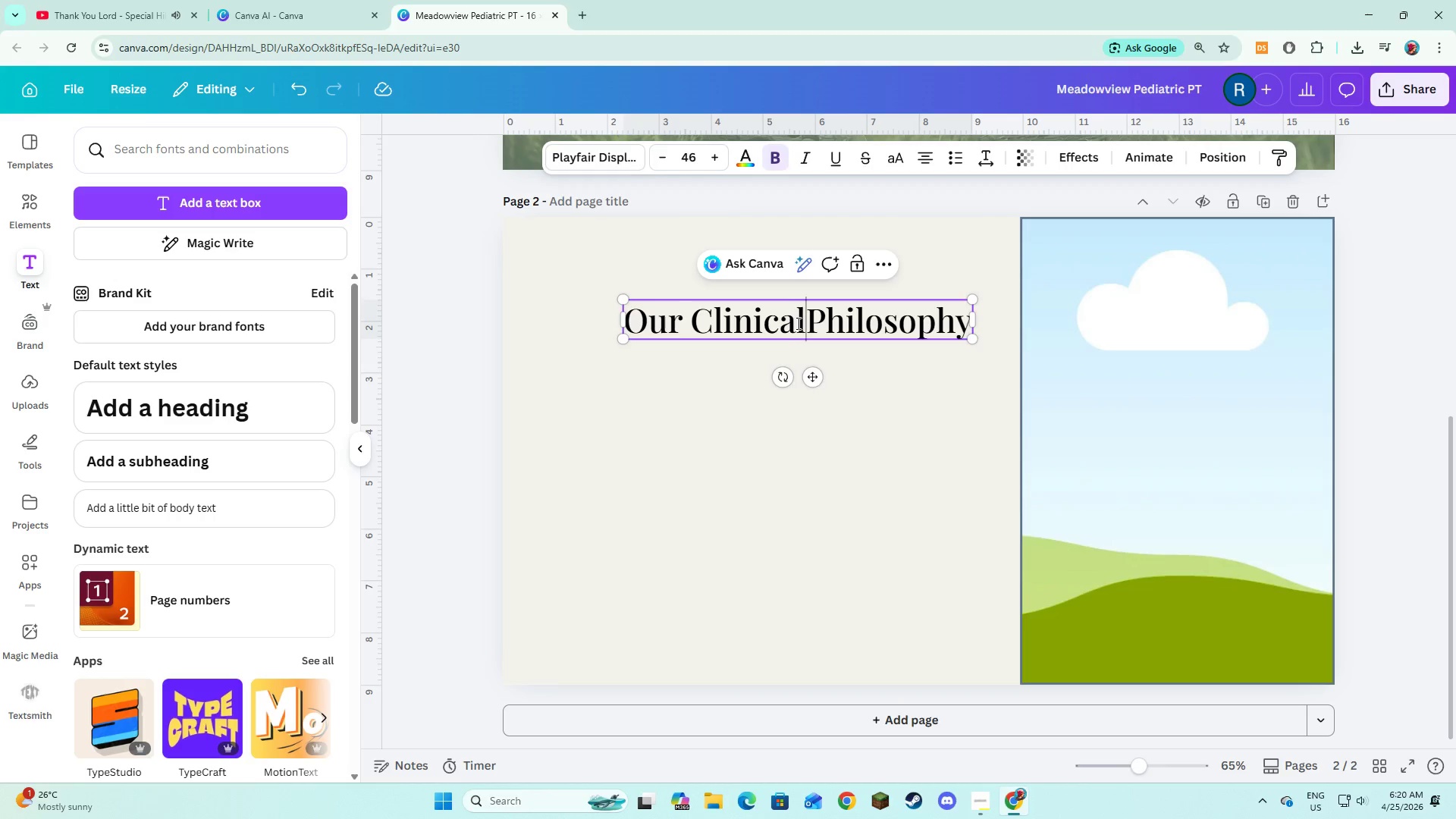 
key(Space)
 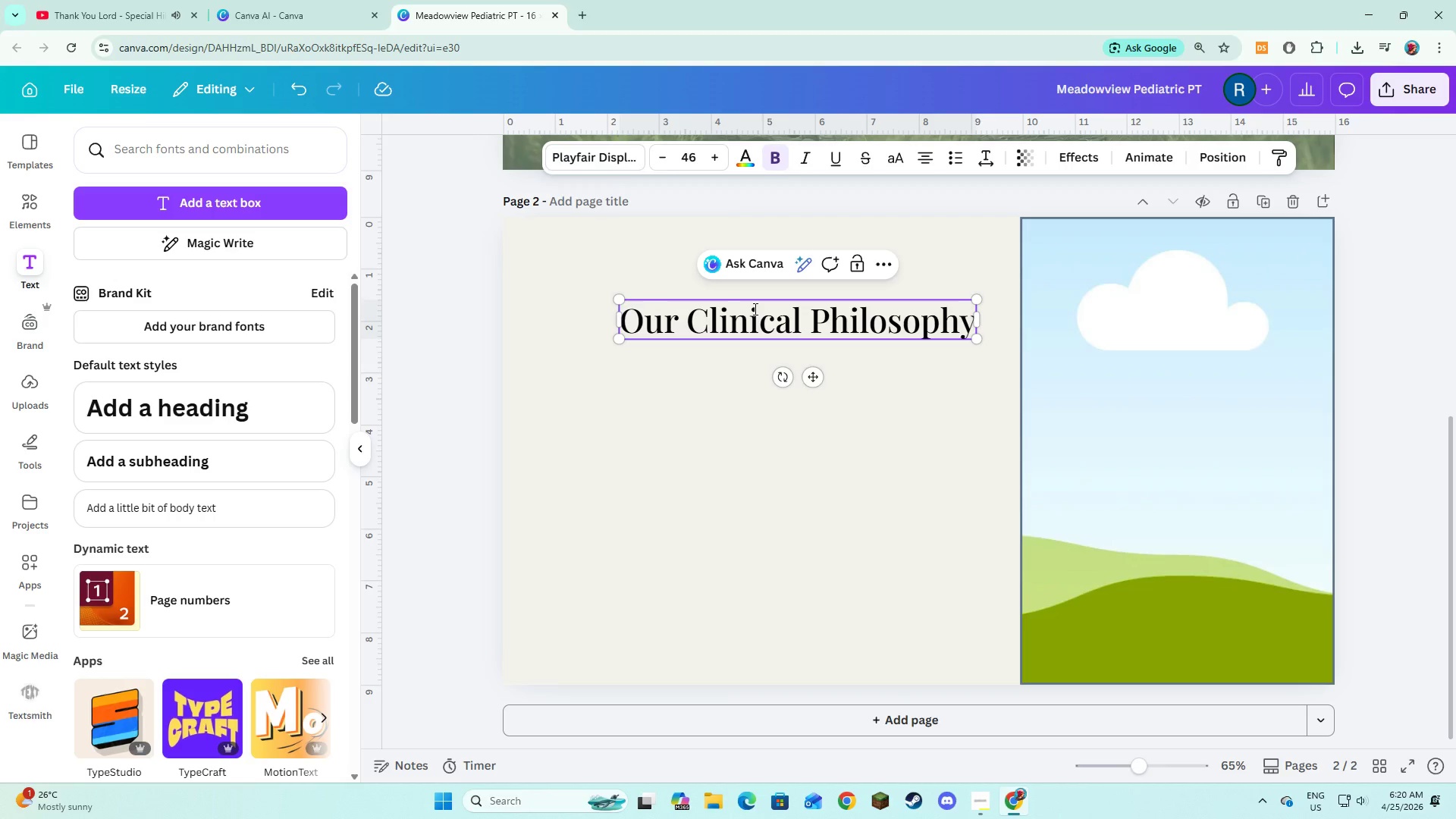 
key(Control+A)
 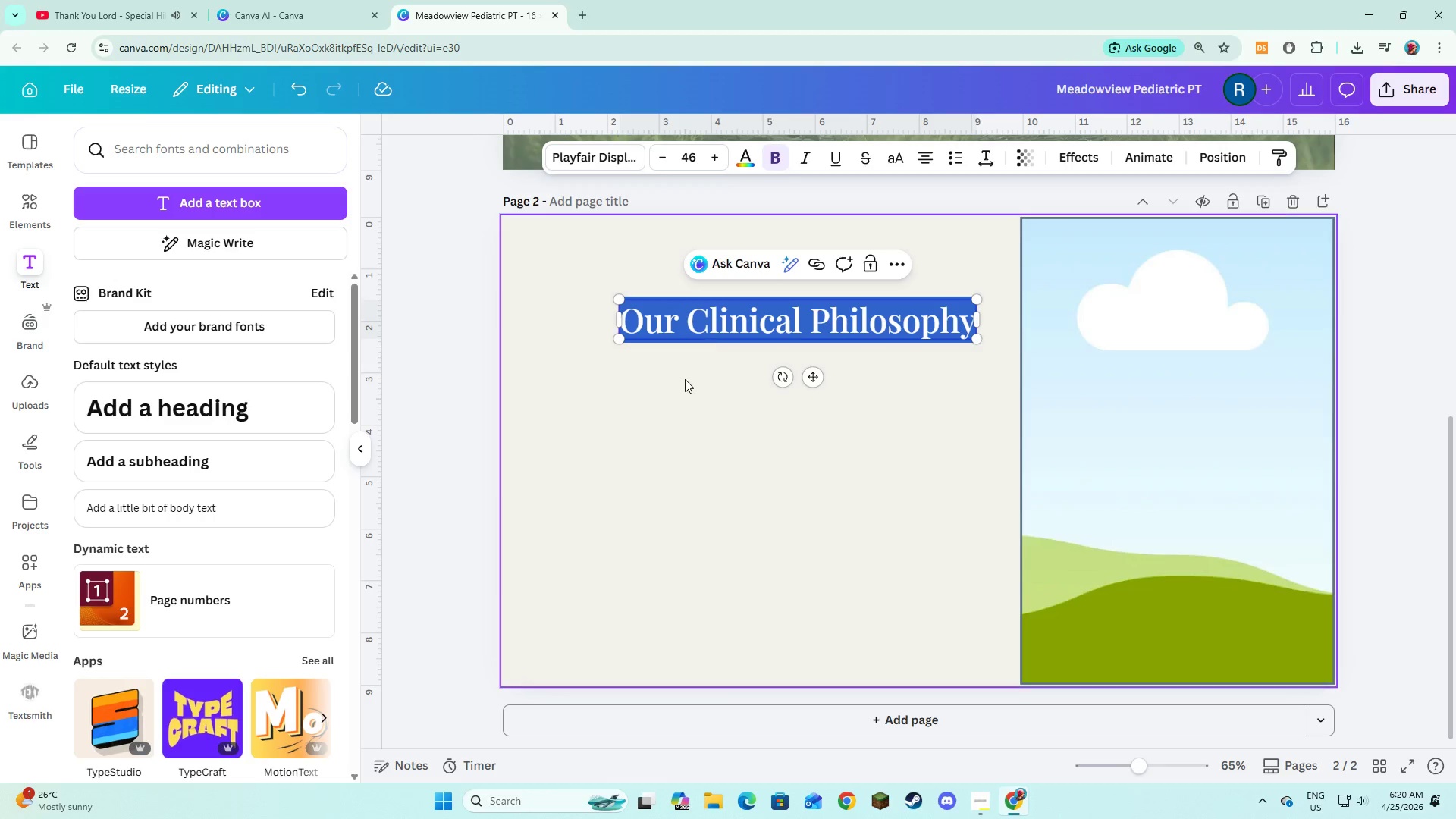 
left_click([685, 379])
 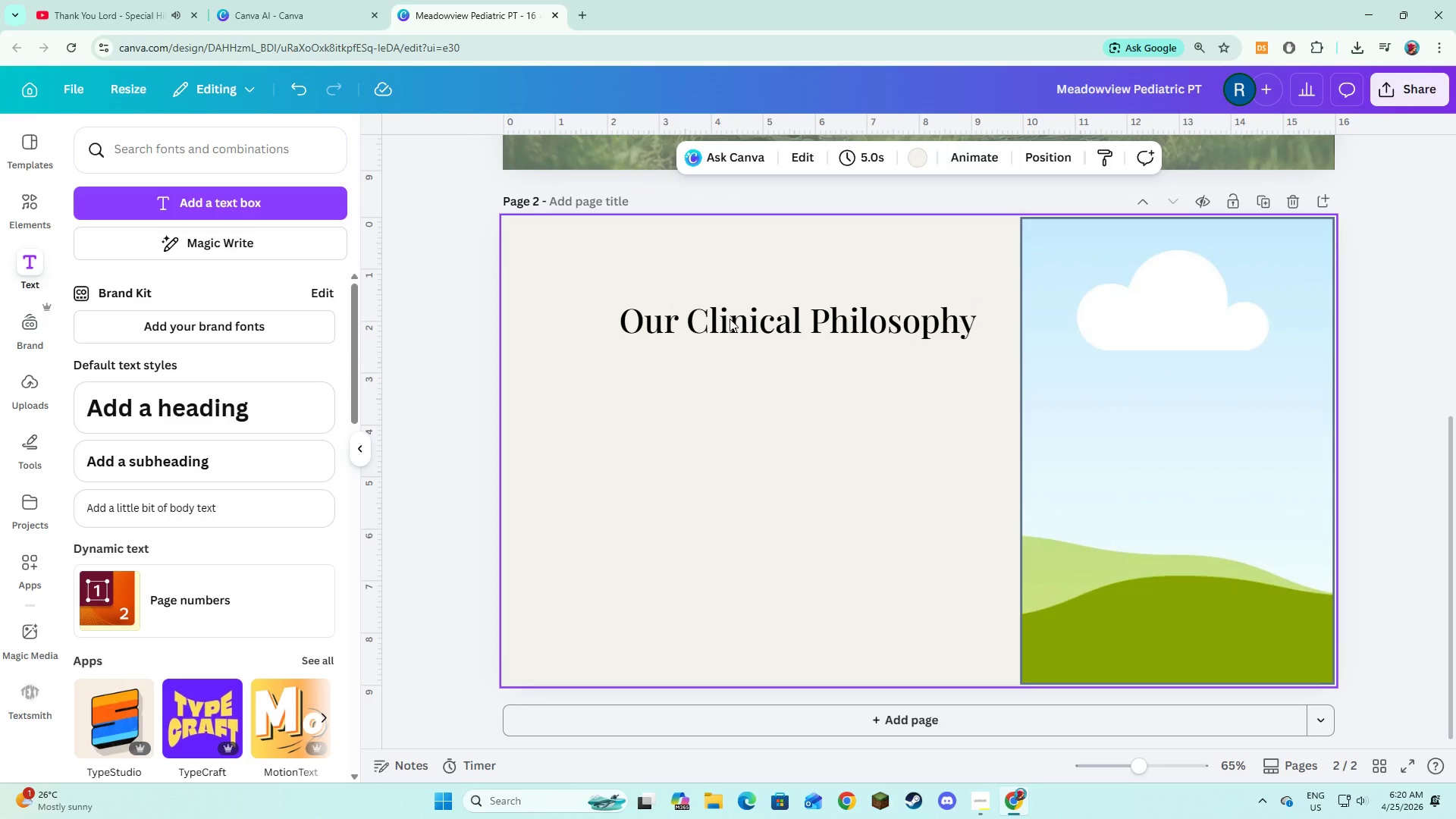 
left_click_drag(start_coordinate=[730, 318], to_coordinate=[701, 278])
 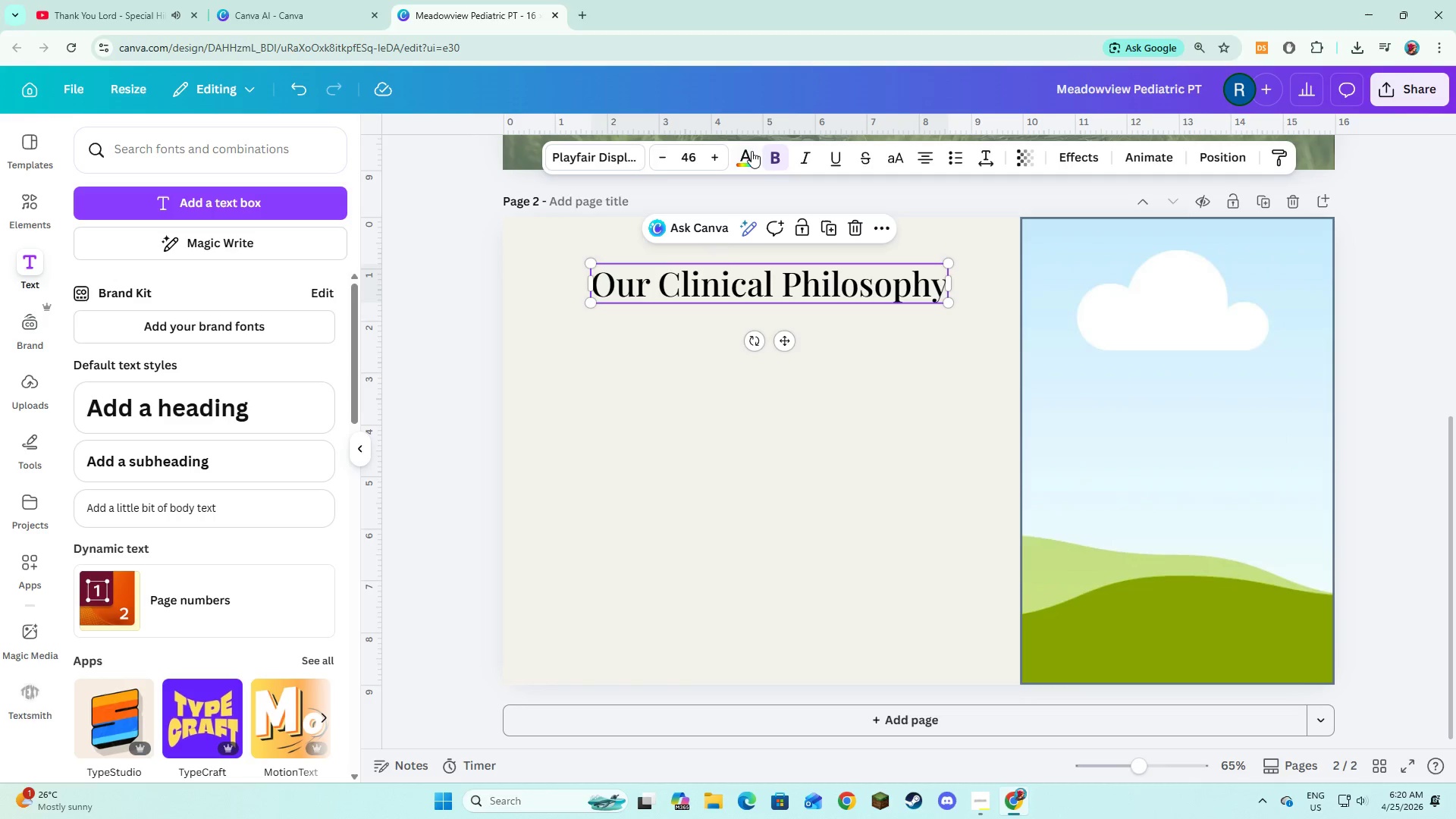 
left_click([752, 152])
 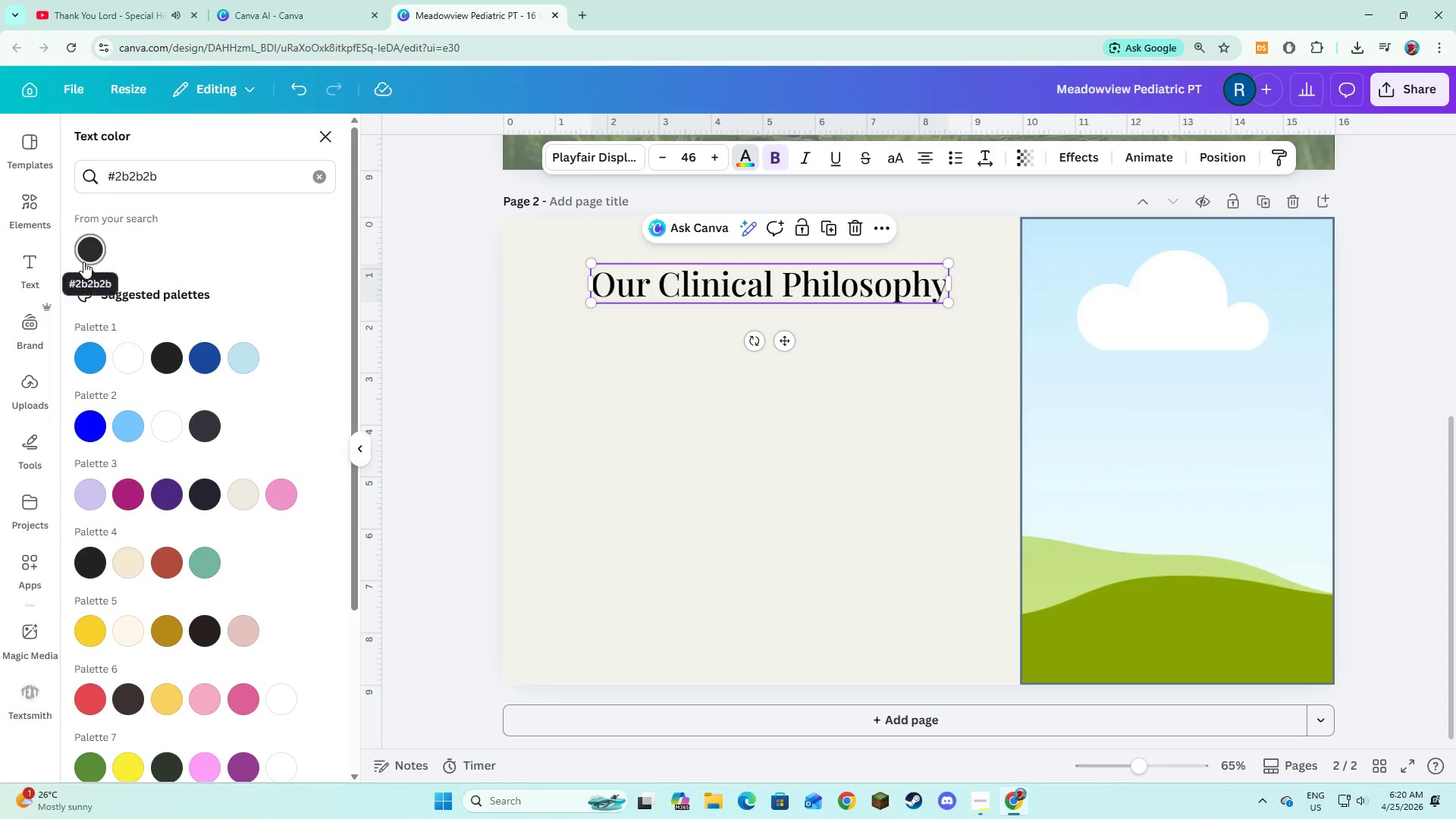 
double_click([729, 450])
 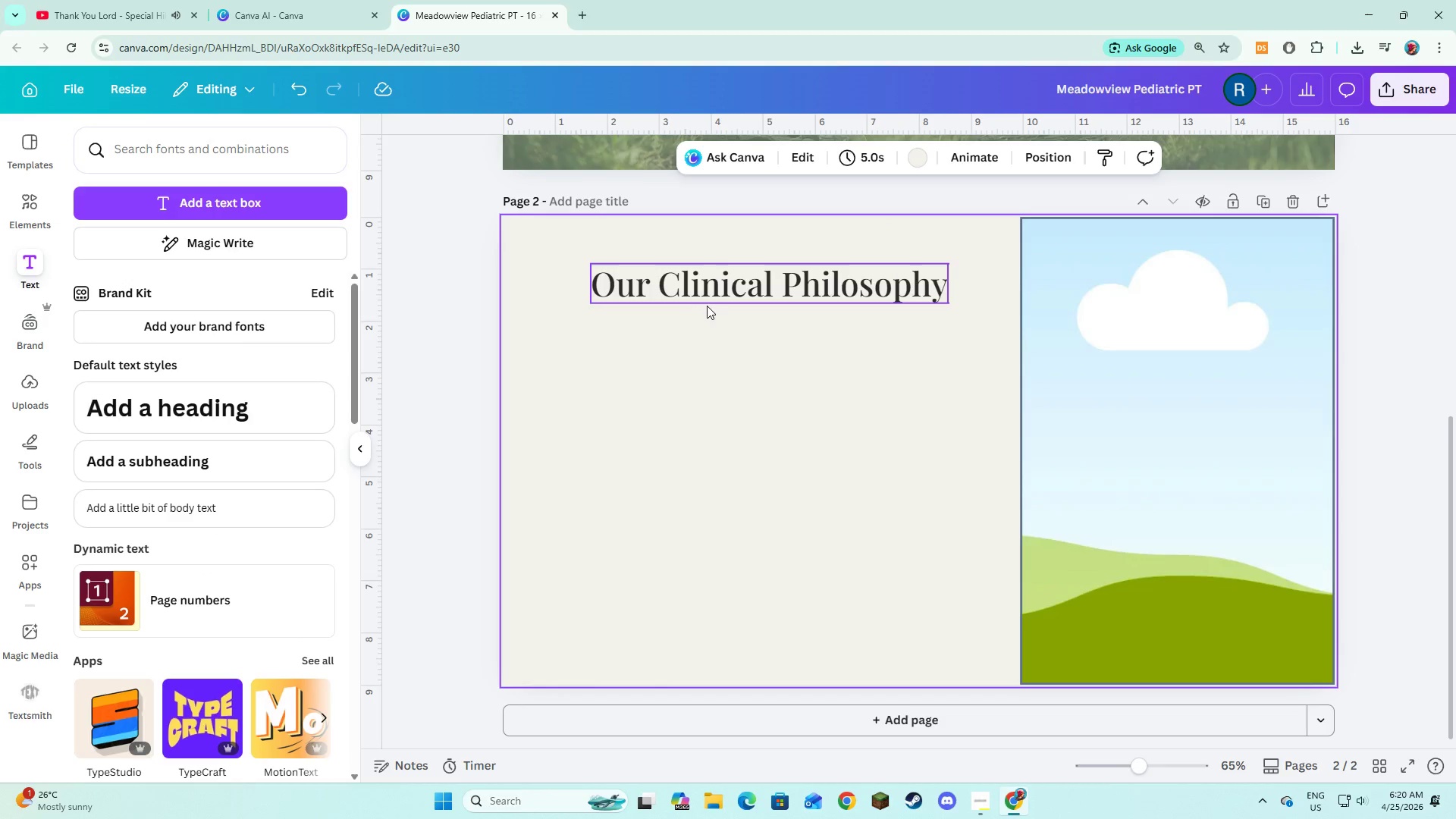 
left_click_drag(start_coordinate=[708, 304], to_coordinate=[701, 303])
 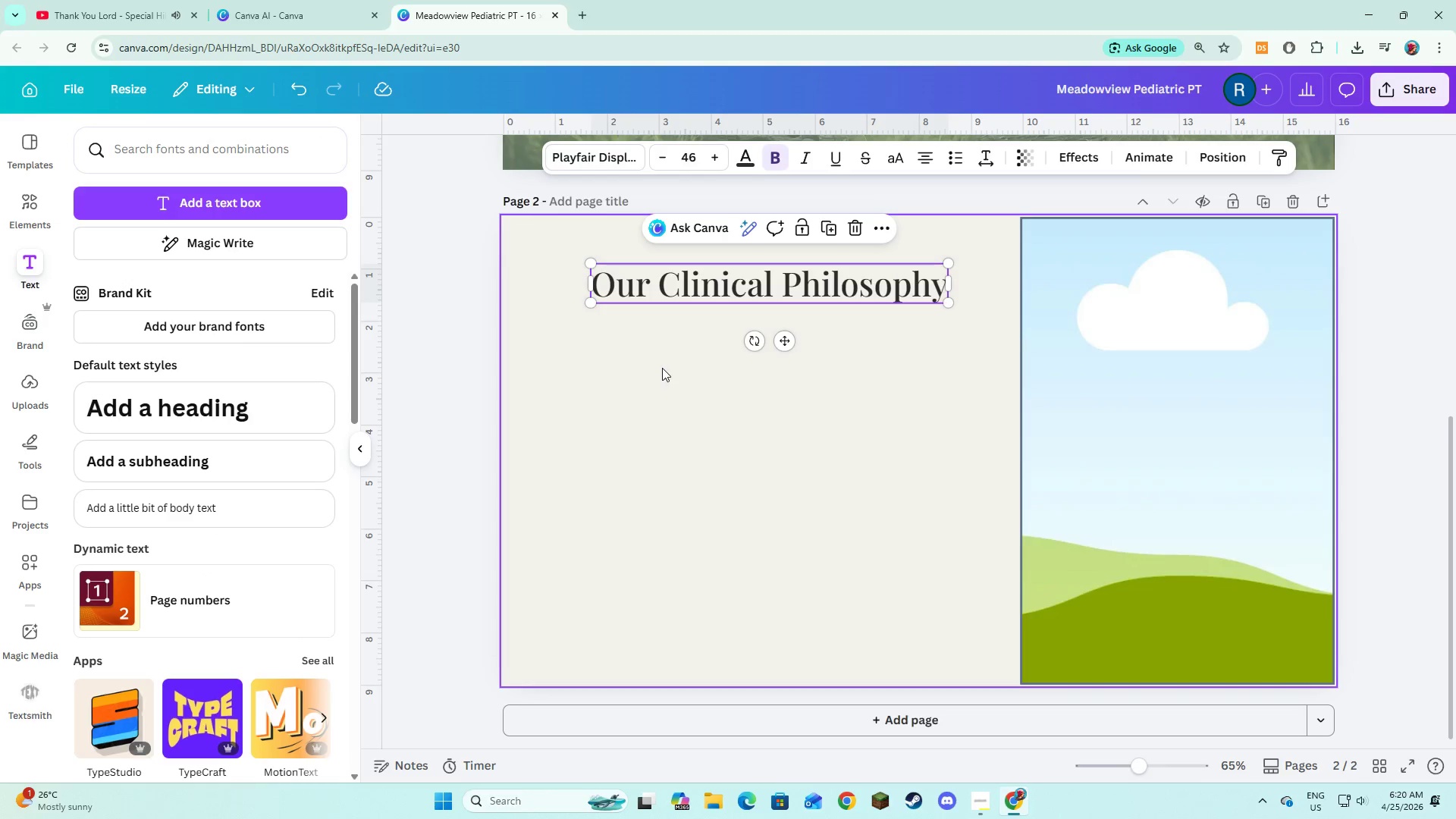 
left_click([662, 368])
 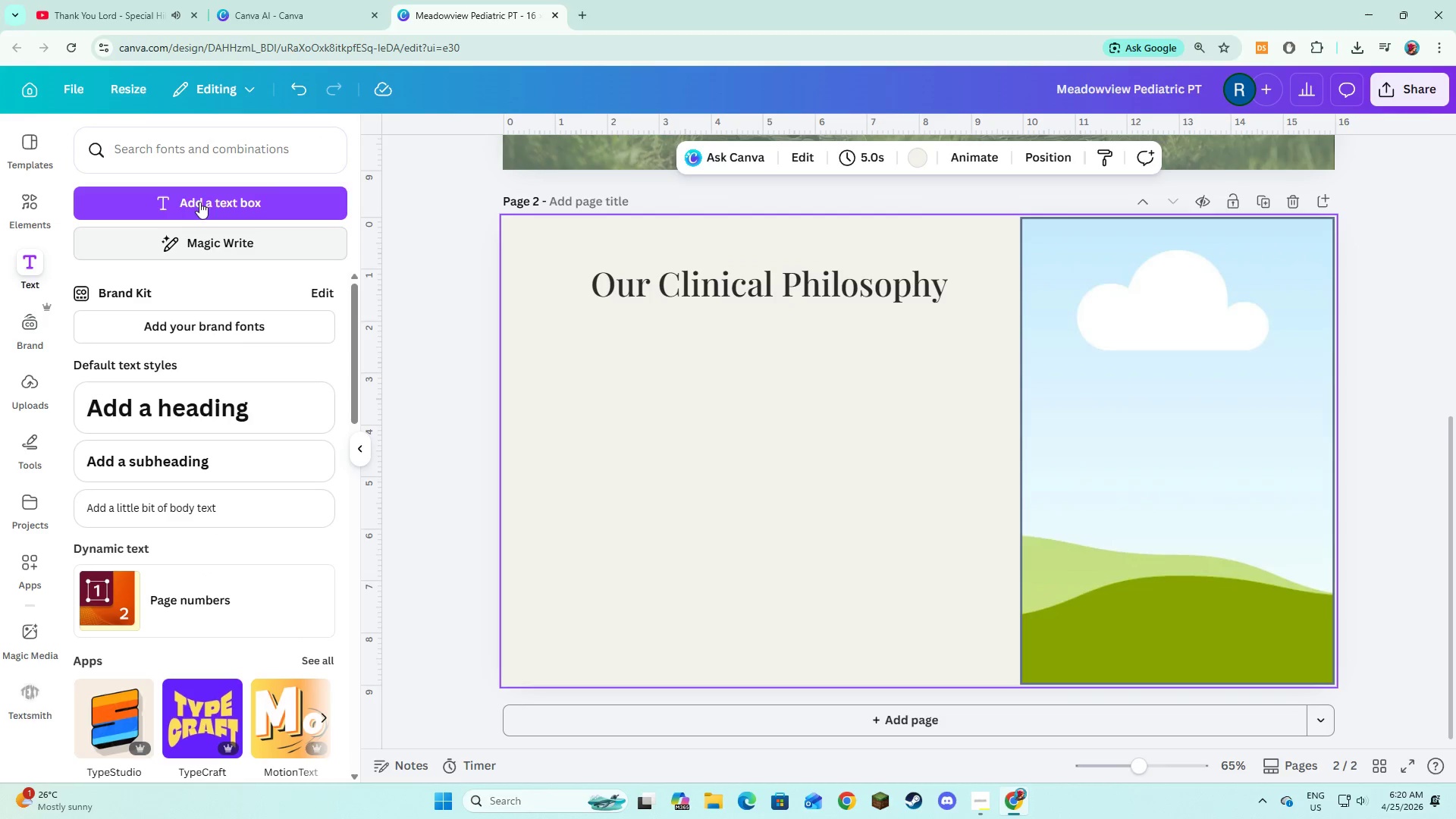 
left_click([190, 189])
 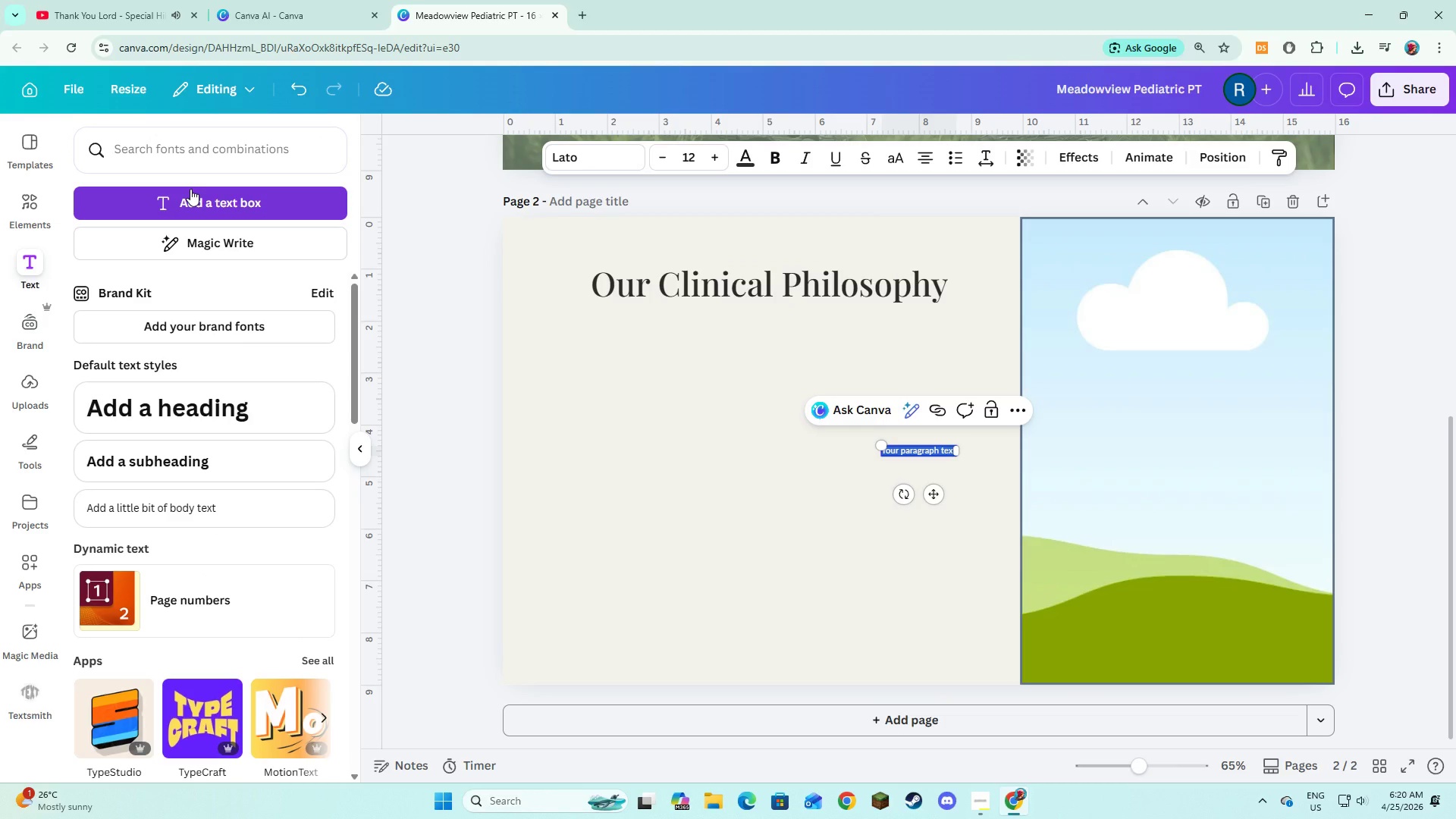 
type(At m)
key(Backspace)
type(Meadow )
key(Backspace)
type(view Pediatric Physical Thea)
key(Backspace)
type(raphy, we believe meaningful progress happend)
key(Backspace)
type(s when clinical expertise is delie)
key(Backspace)
key(Backspace)
type(vered in environments taht naturally support how chid)
key(Backspace)
type(ldren move, feel, and respond.)
 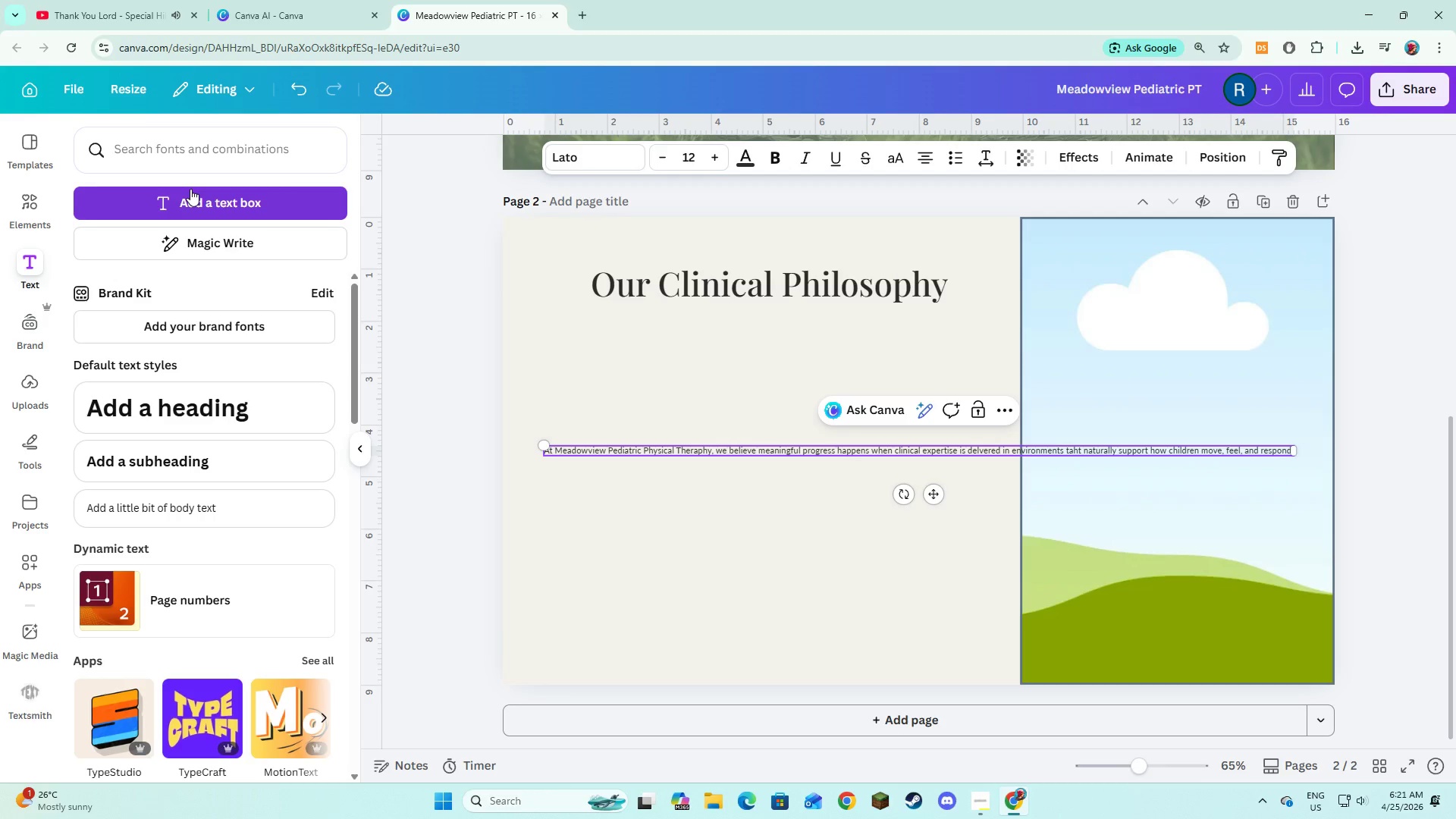 
key(Control+A)
 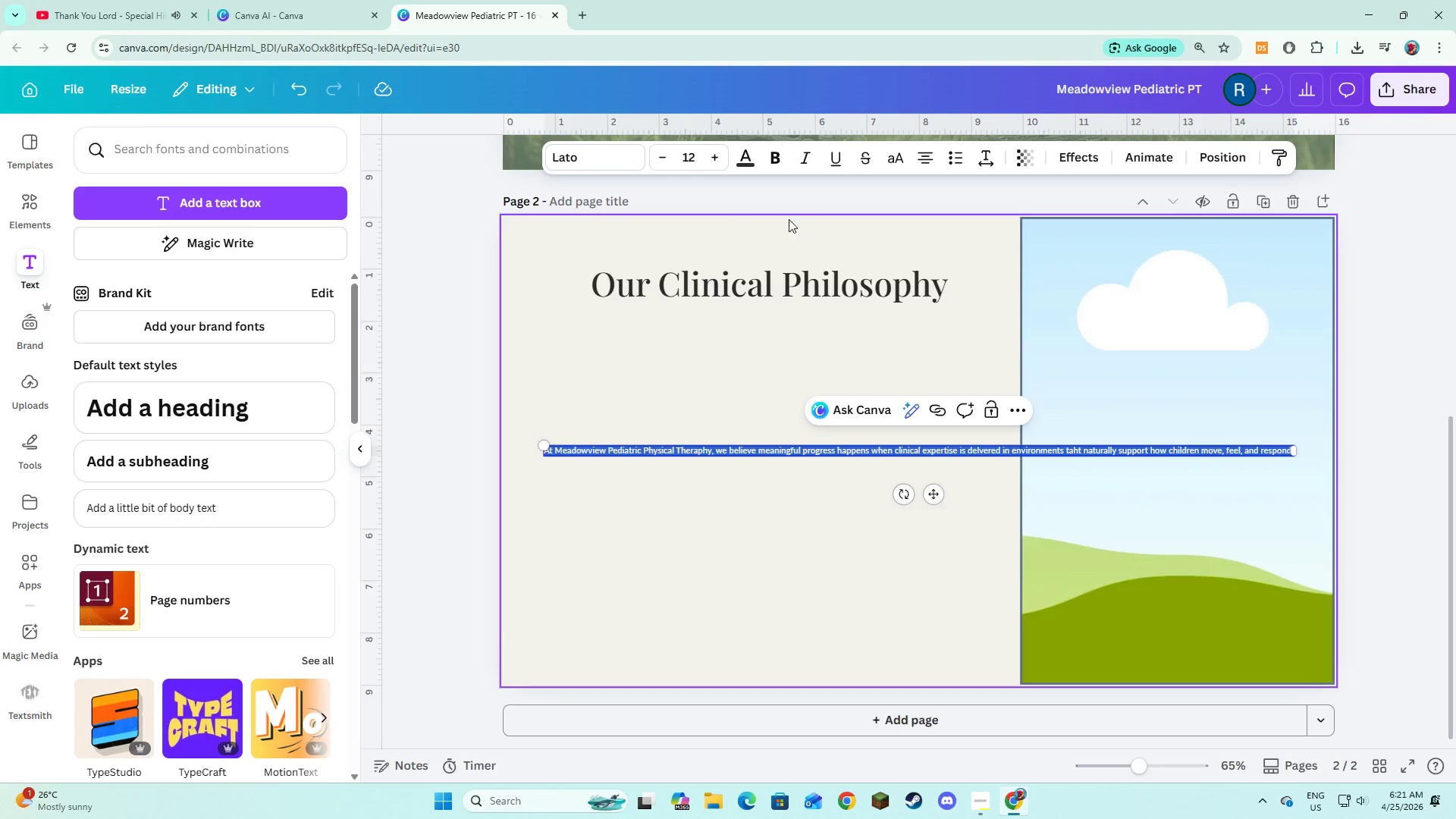 
double_click([711, 163])
 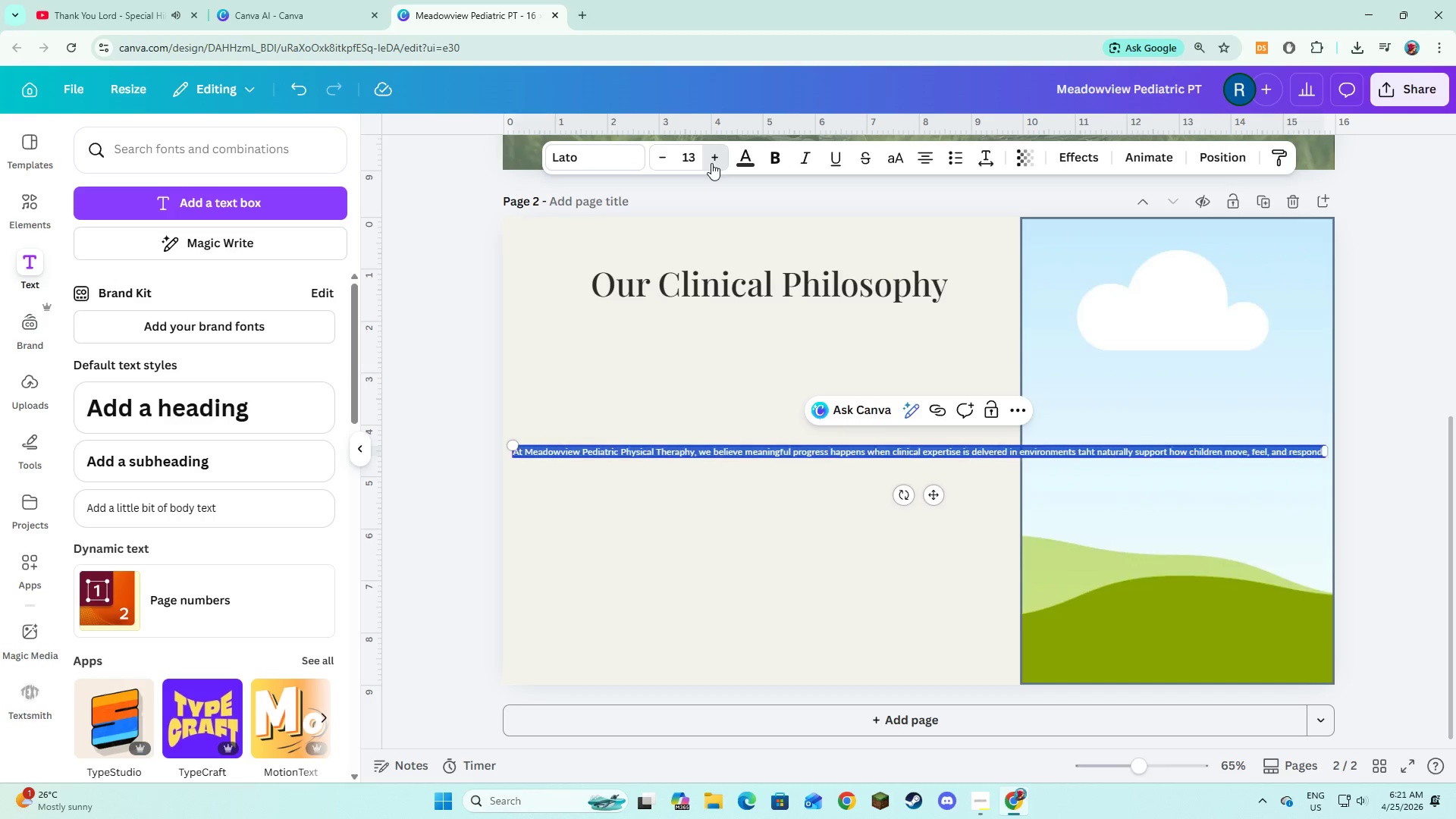 
triple_click([711, 163])
 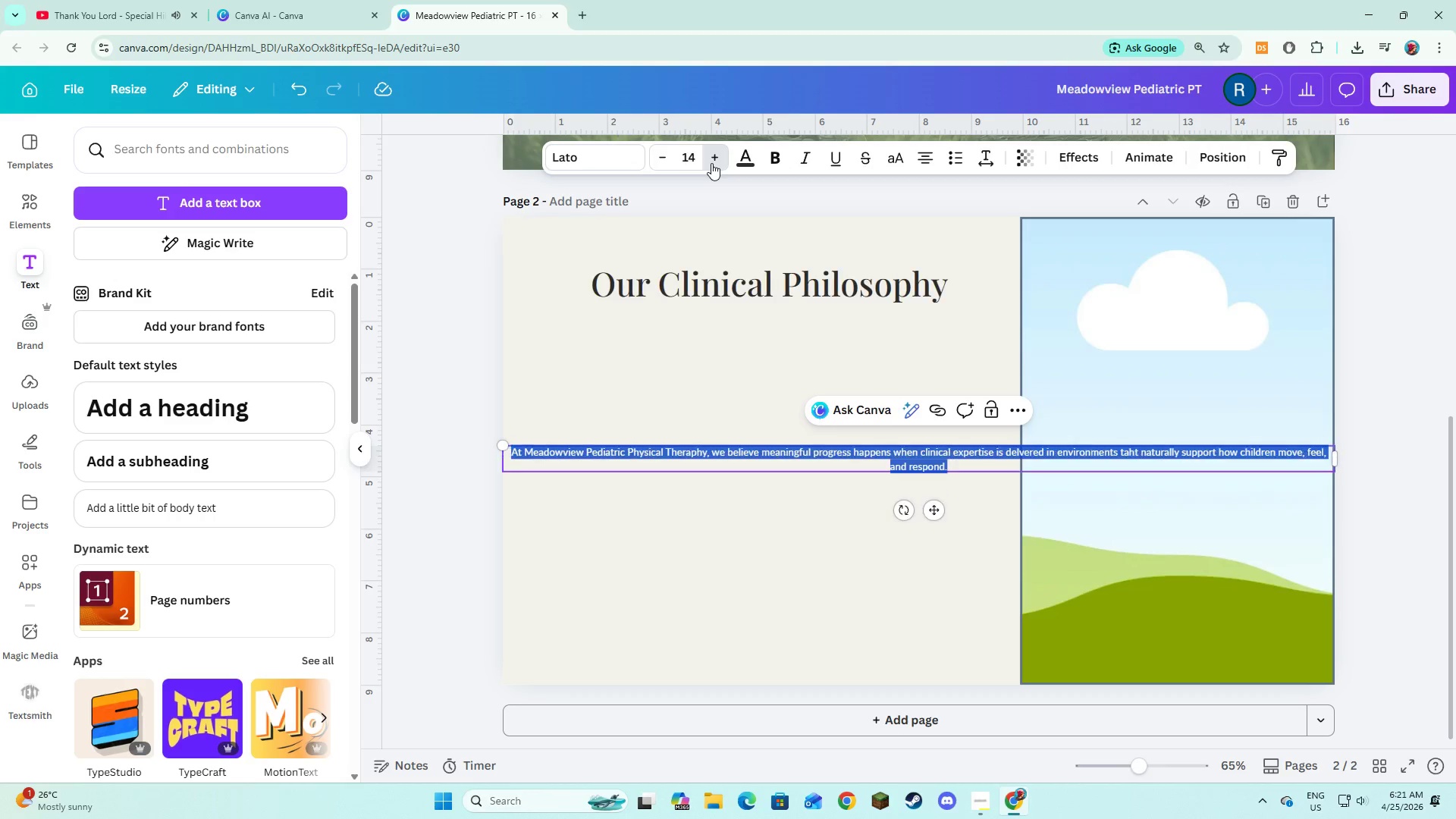 
triple_click([711, 163])
 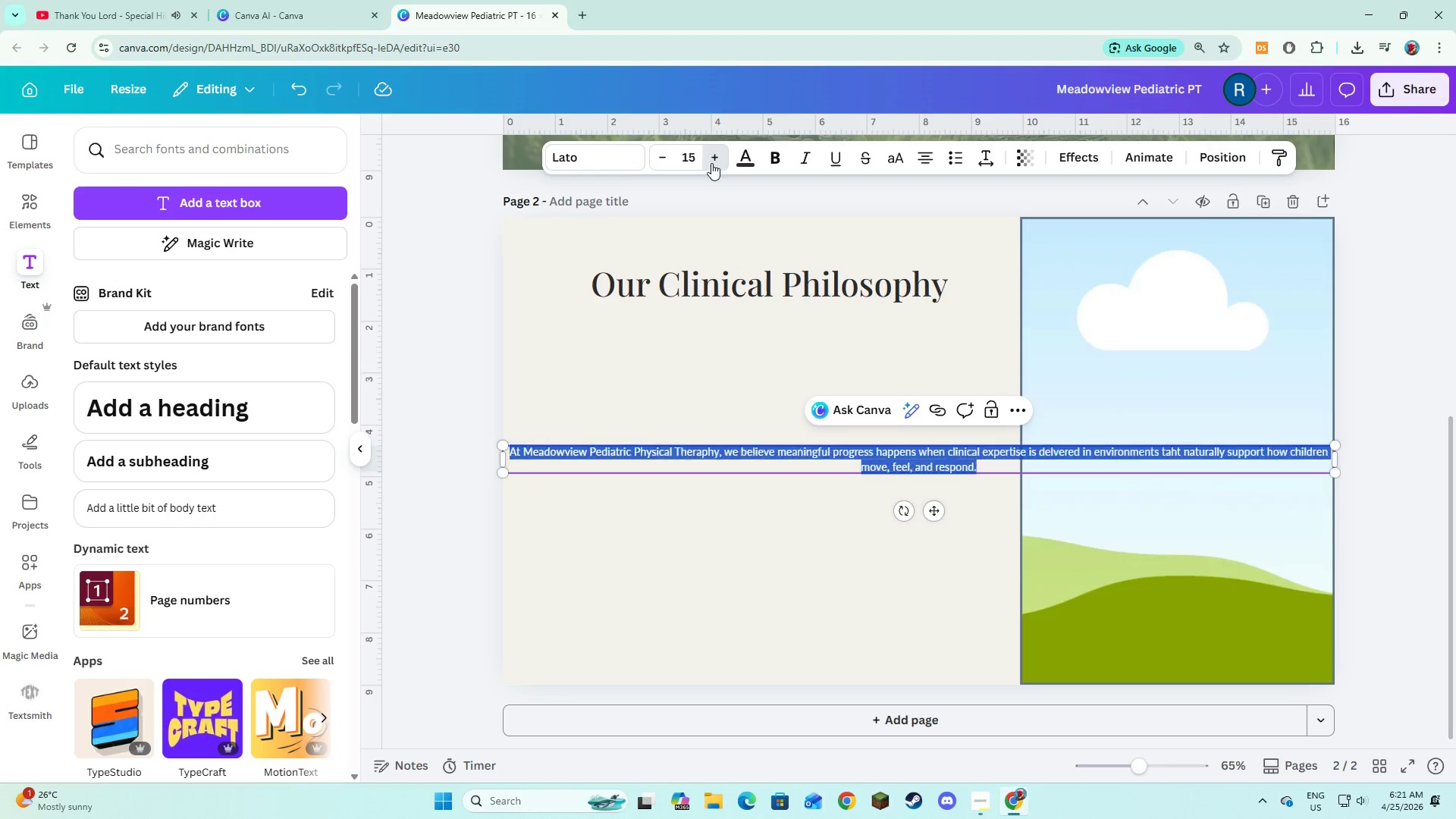 
triple_click([711, 163])
 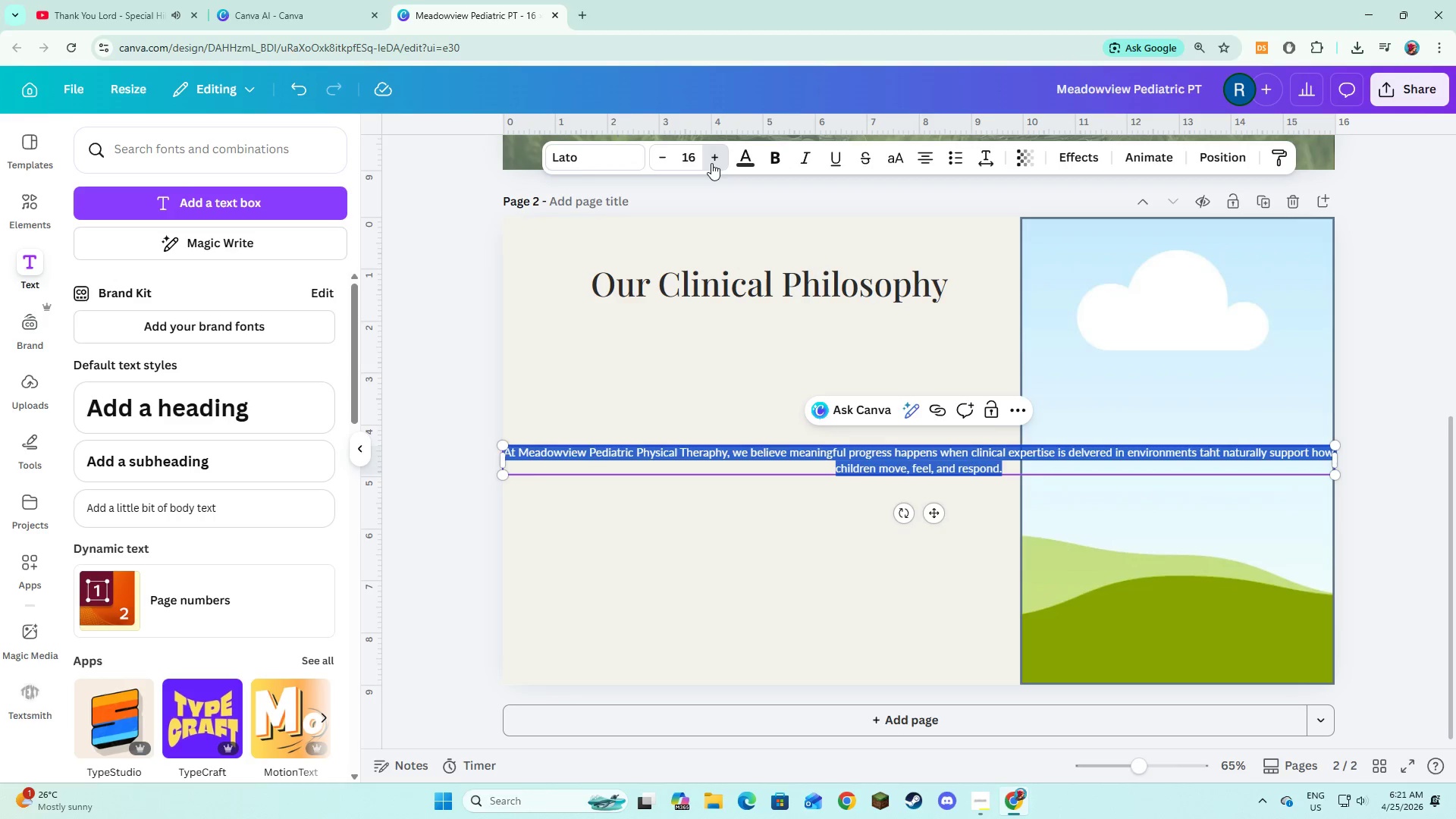 
triple_click([711, 163])
 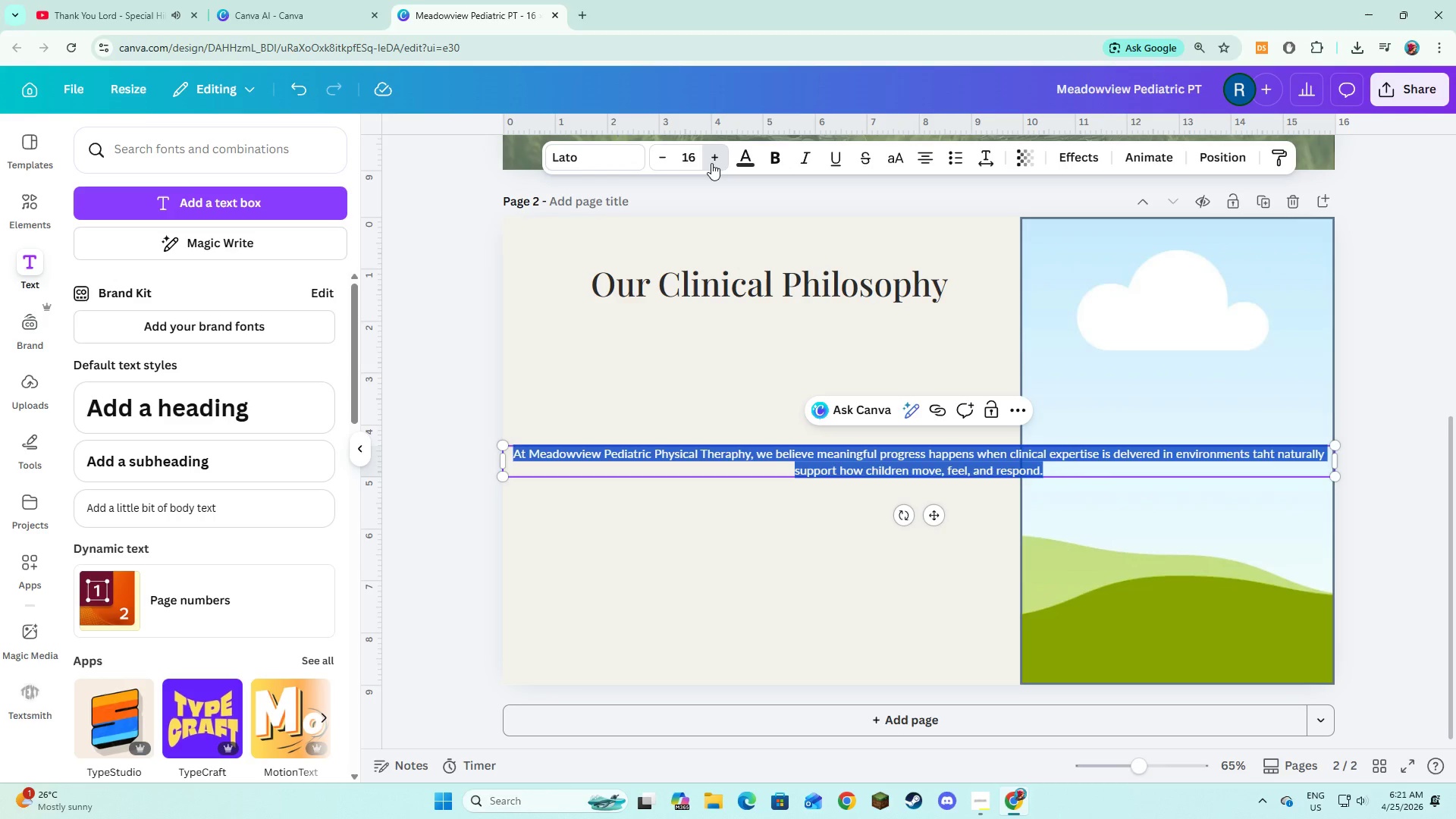 
triple_click([711, 163])
 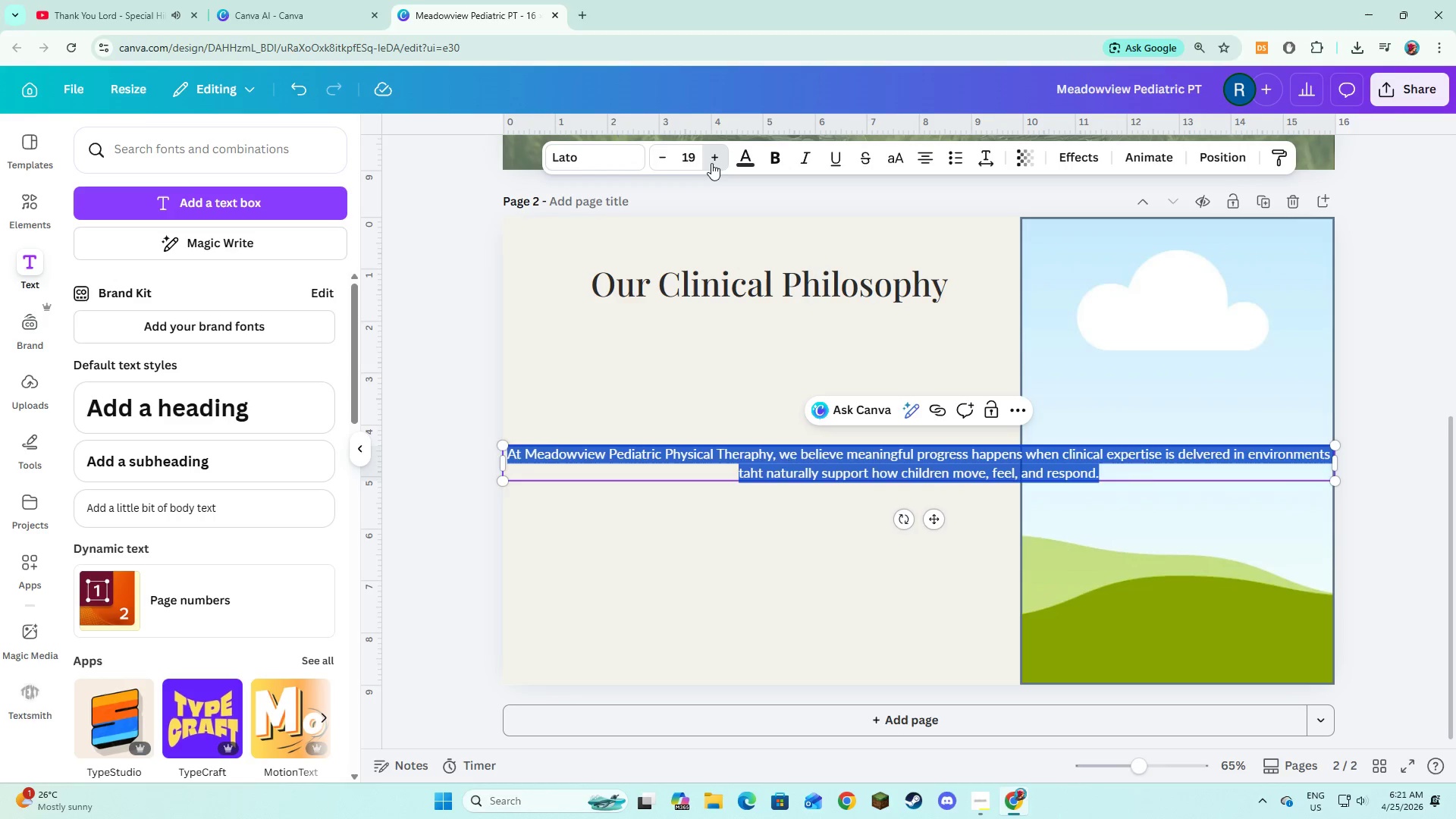 
triple_click([711, 163])
 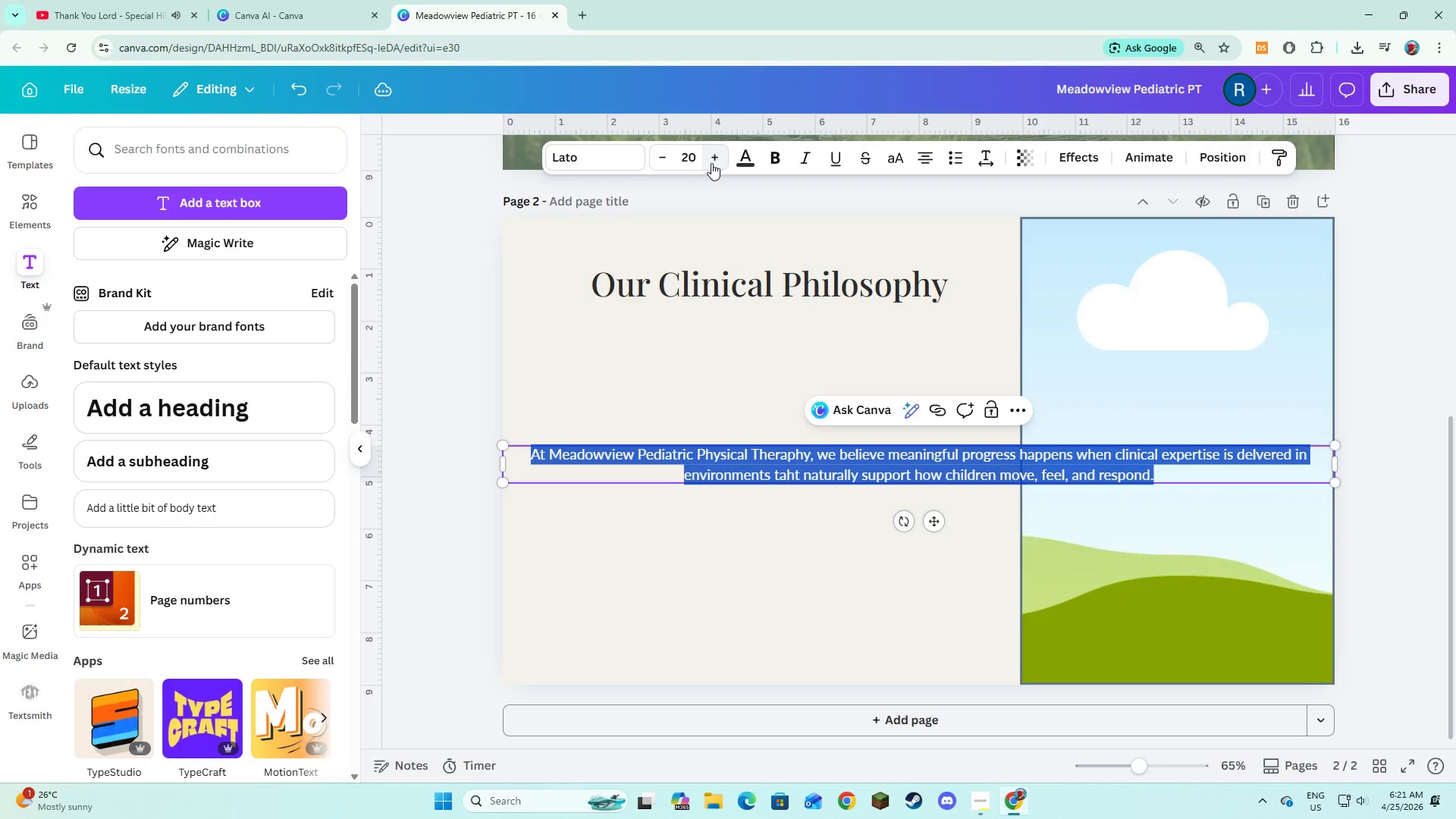 
triple_click([711, 163])
 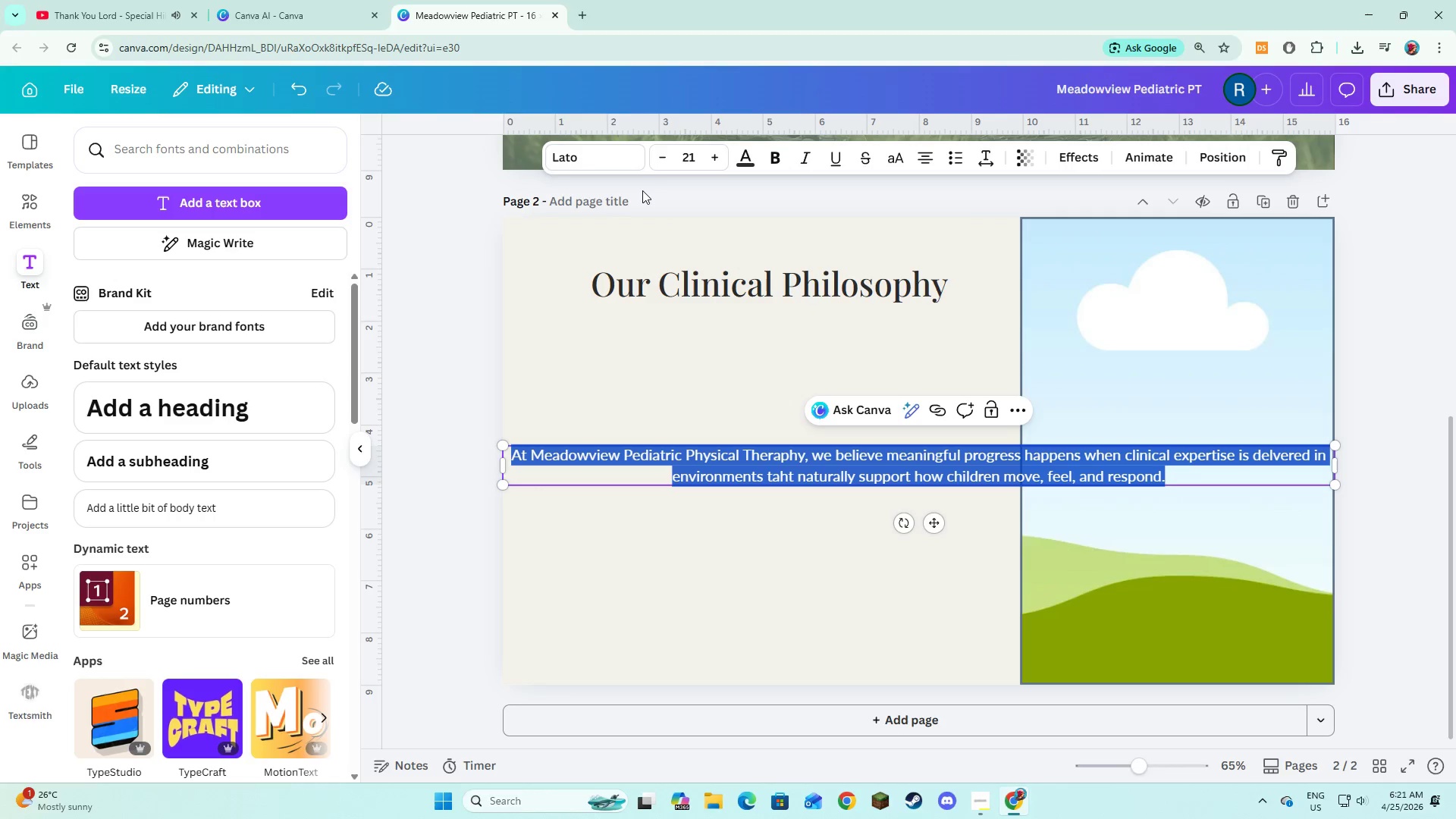 
wait(19.38)
 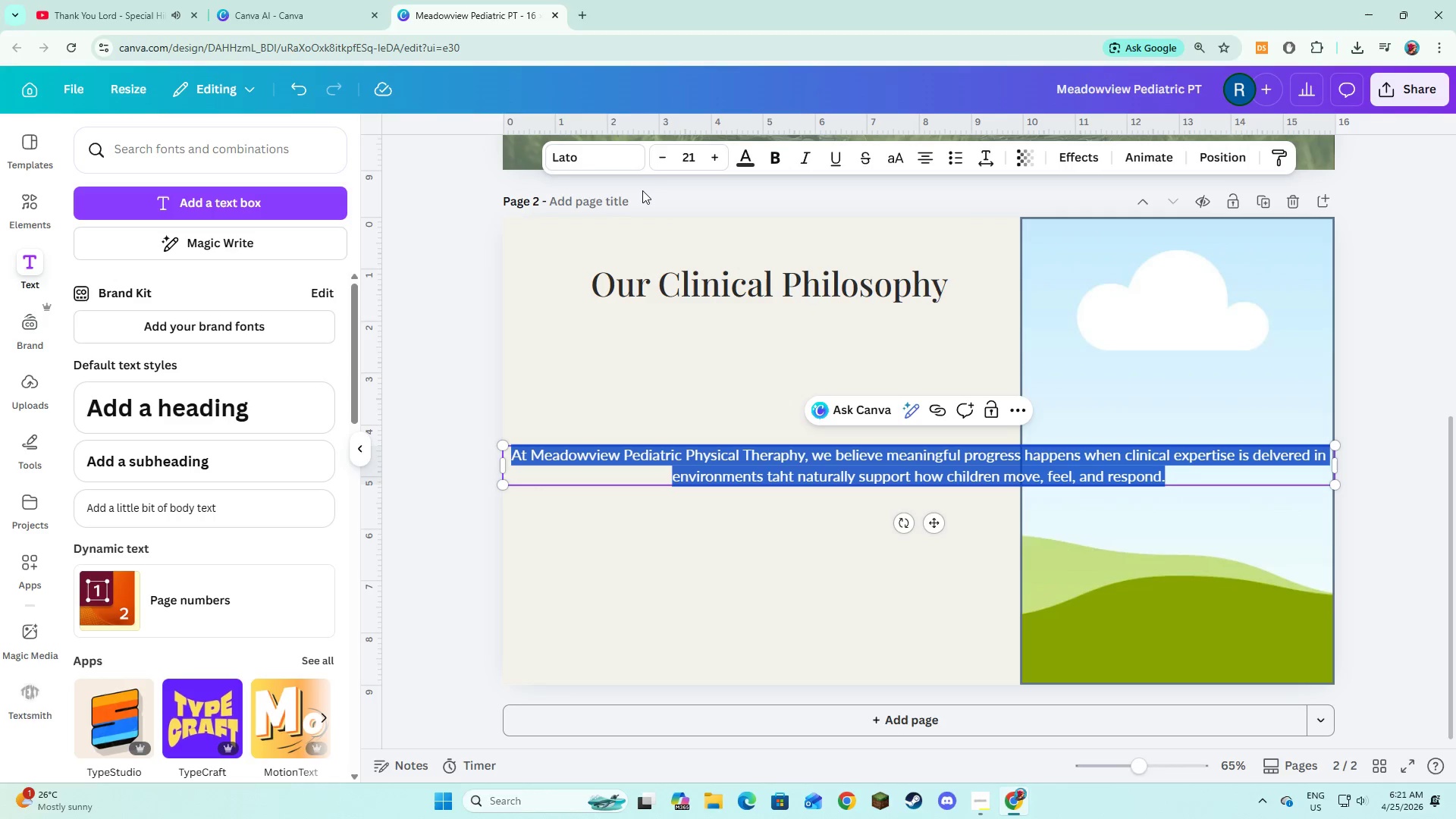 
left_click([712, 167])
 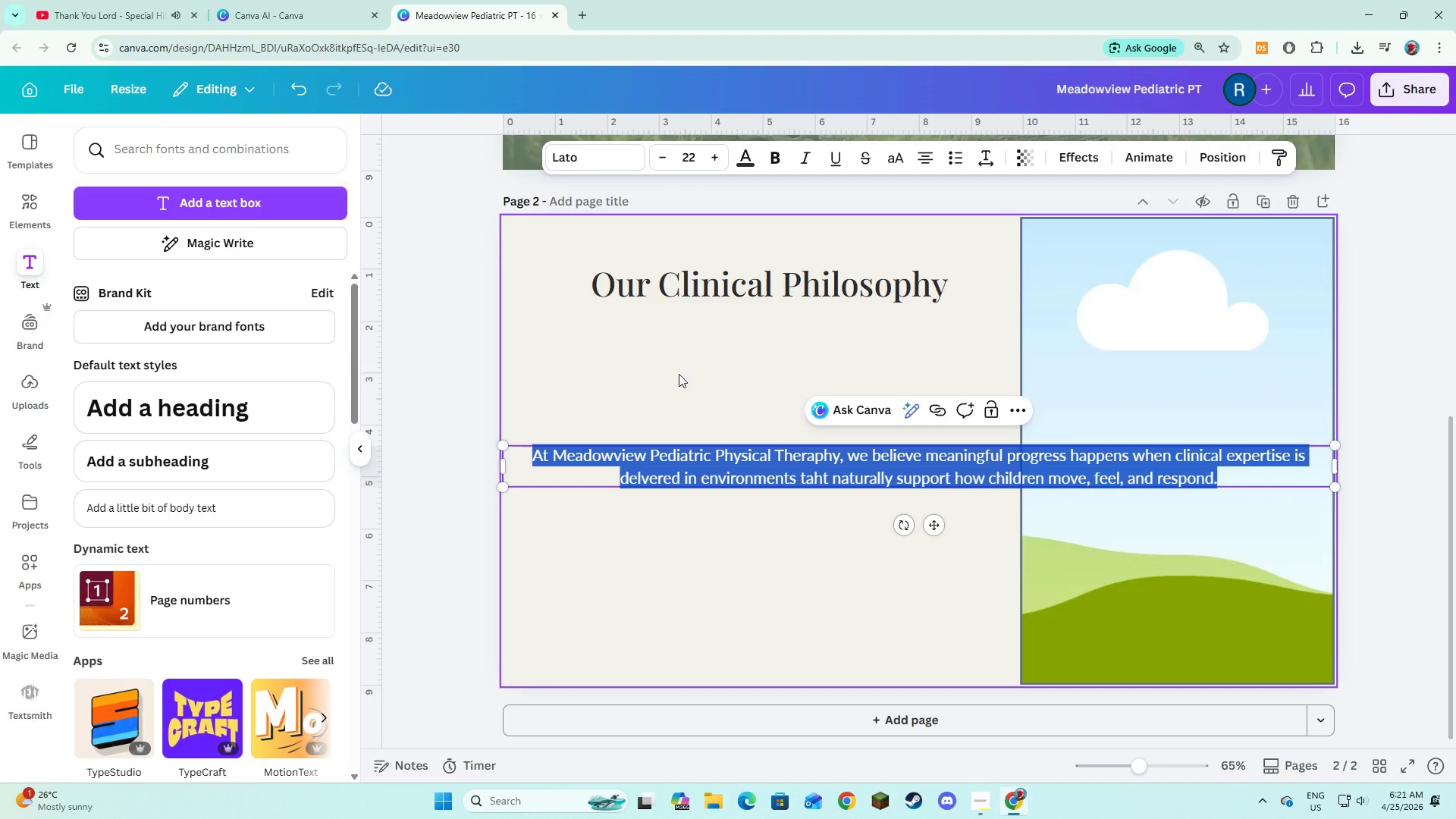 
left_click([689, 368])
 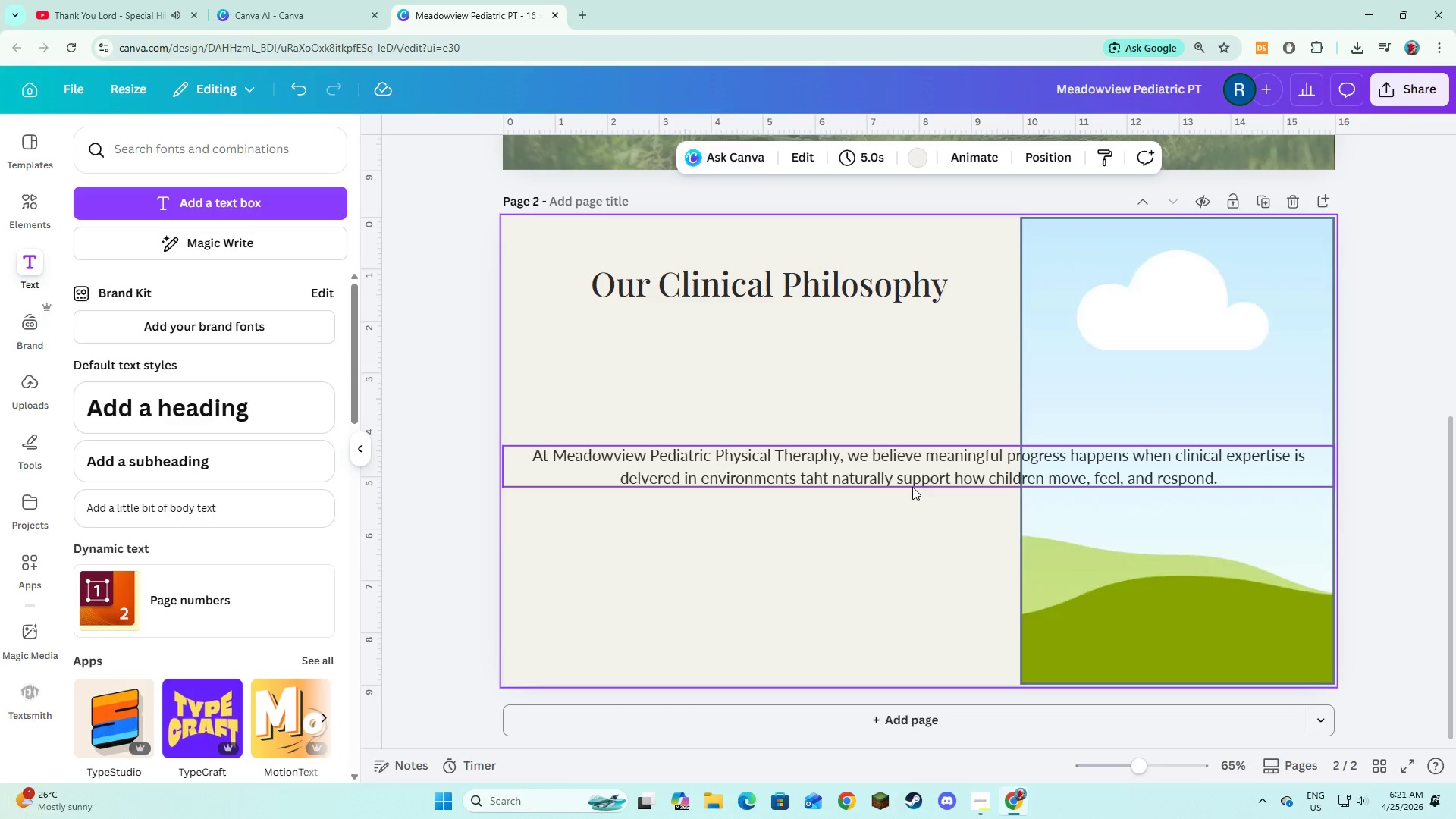 
left_click_drag(start_coordinate=[912, 487], to_coordinate=[937, 403])
 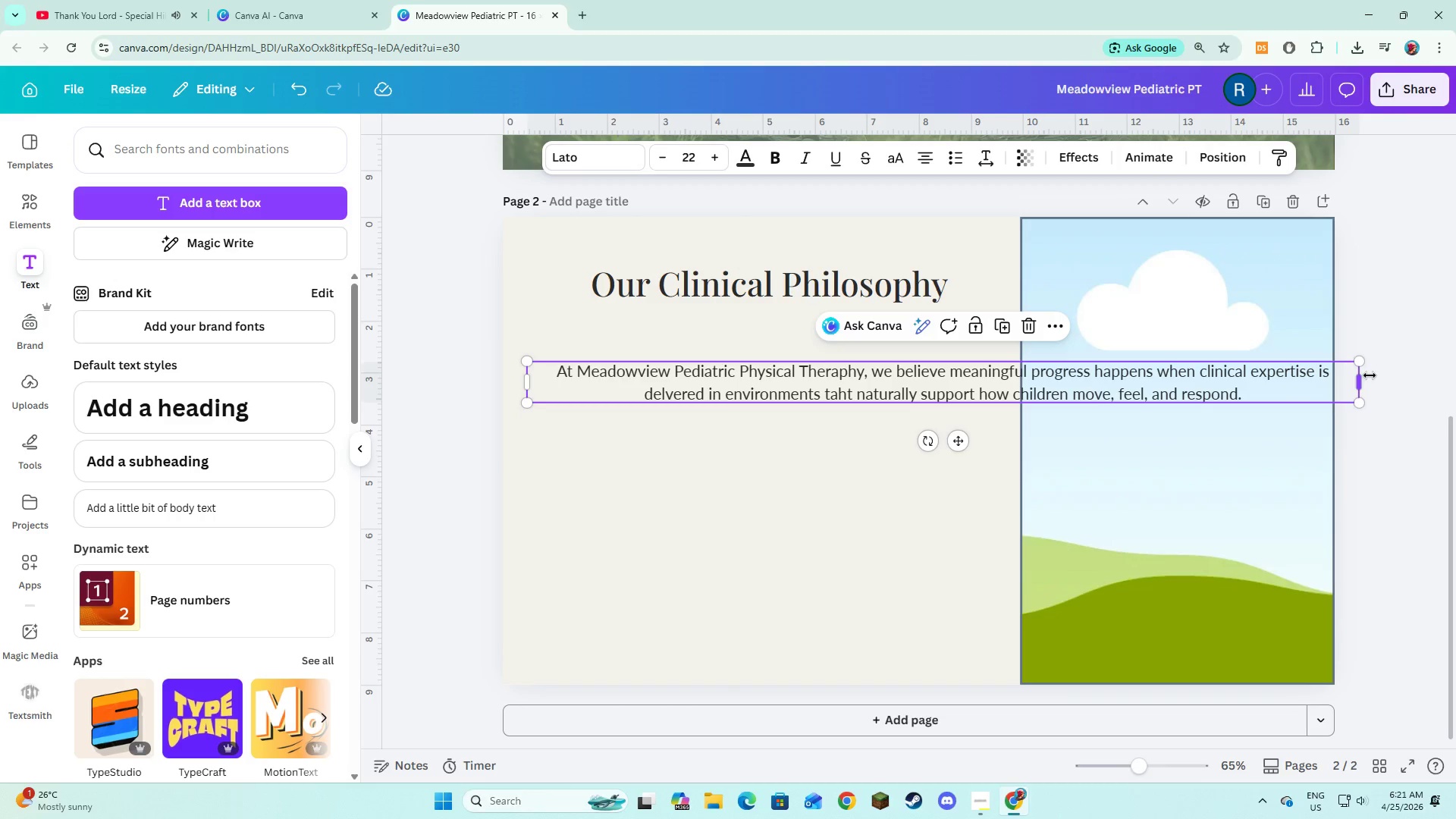 
left_click_drag(start_coordinate=[1361, 381], to_coordinate=[1009, 375])
 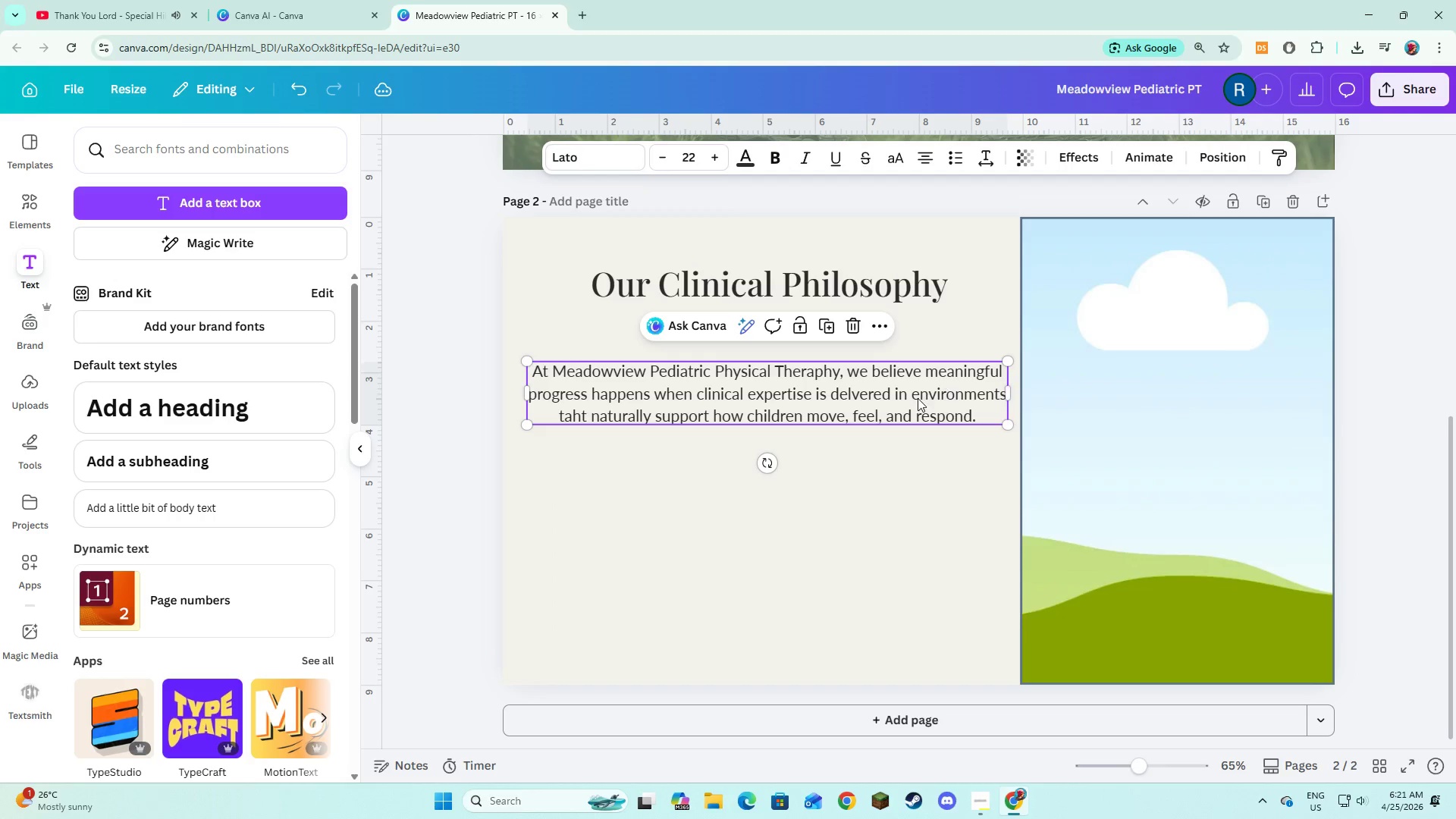 
left_click_drag(start_coordinate=[916, 400], to_coordinate=[917, 373])
 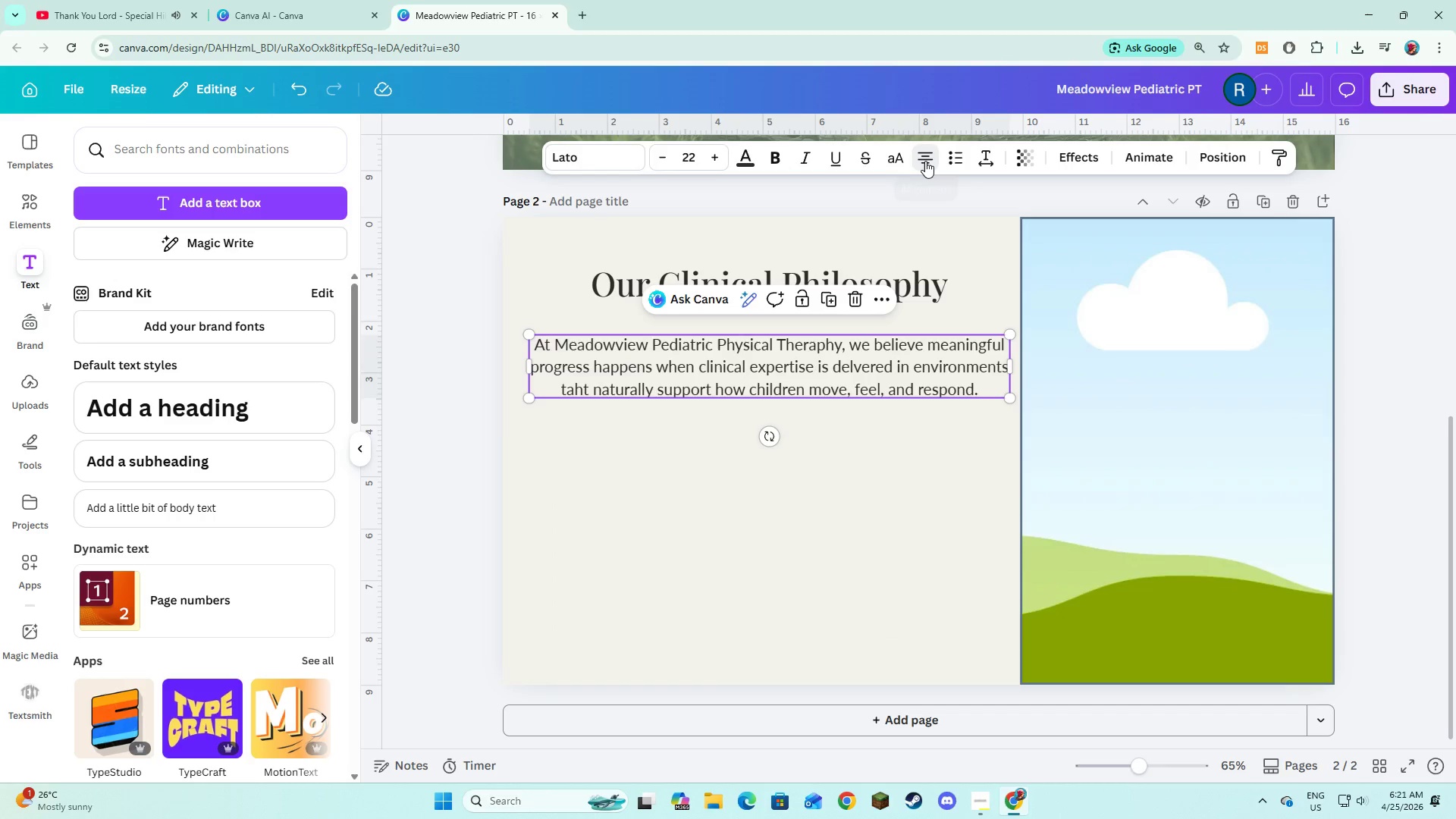 
double_click([925, 161])
 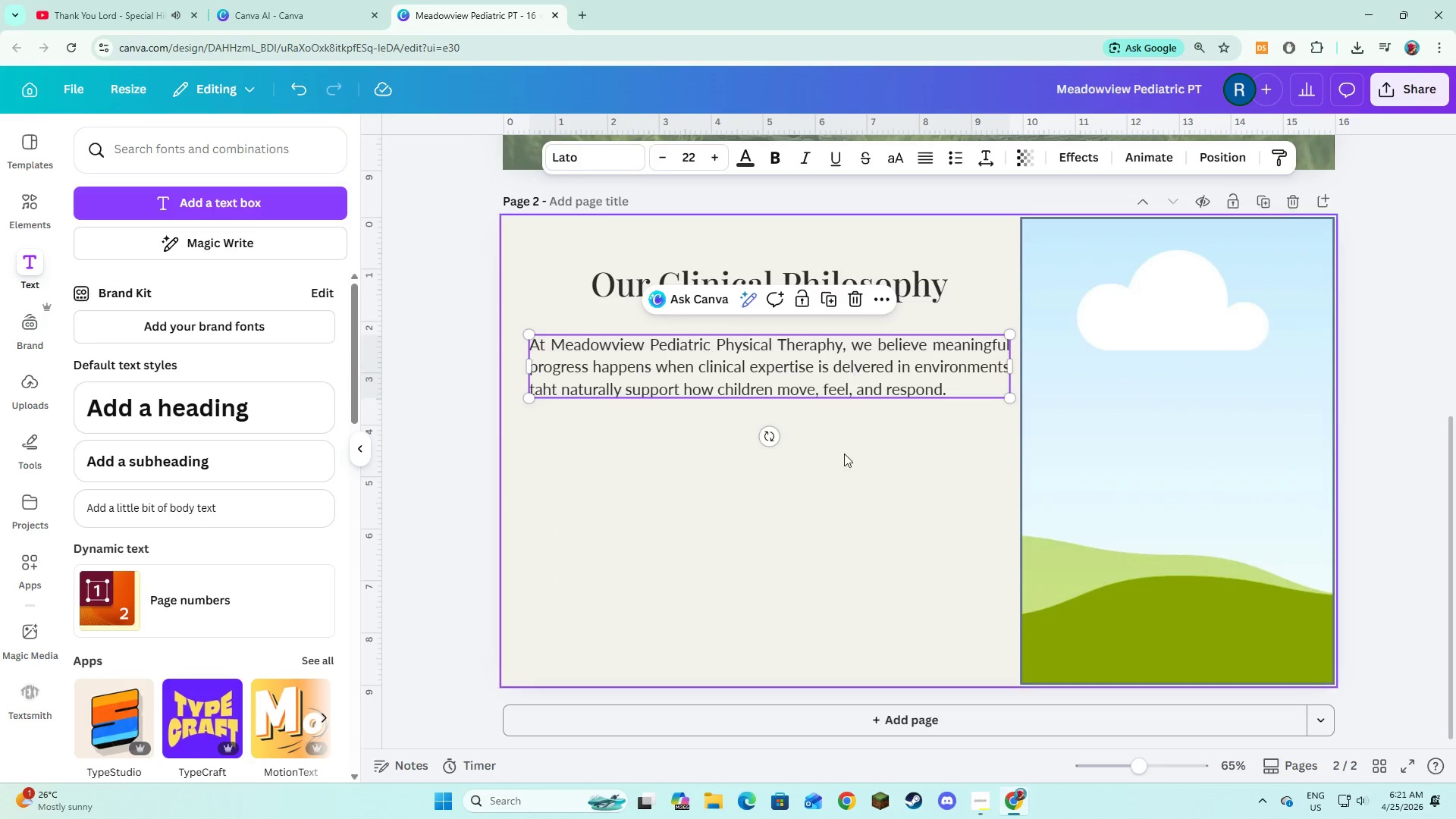 
left_click([846, 464])
 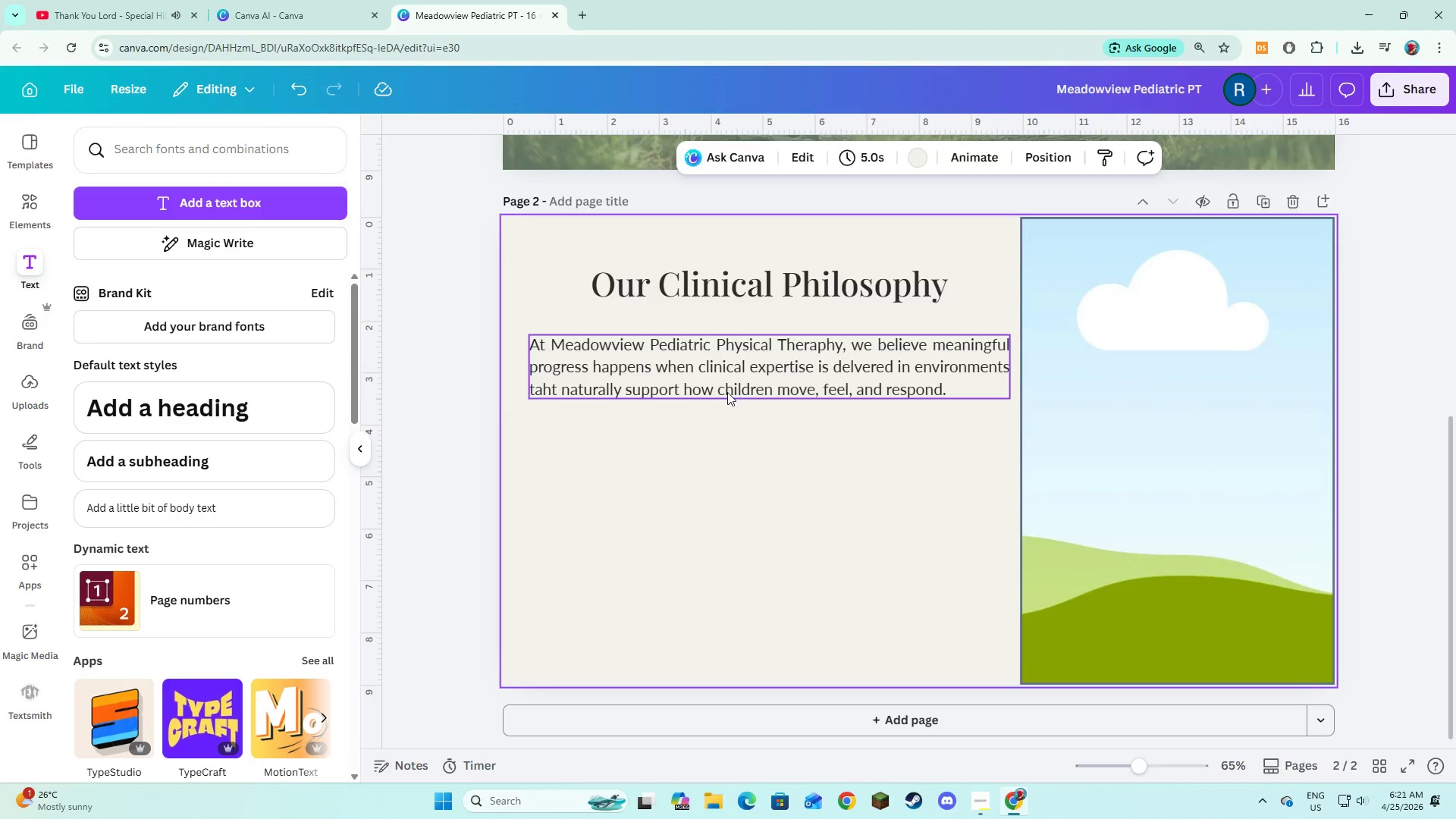 
left_click_drag(start_coordinate=[727, 391], to_coordinate=[720, 390])
 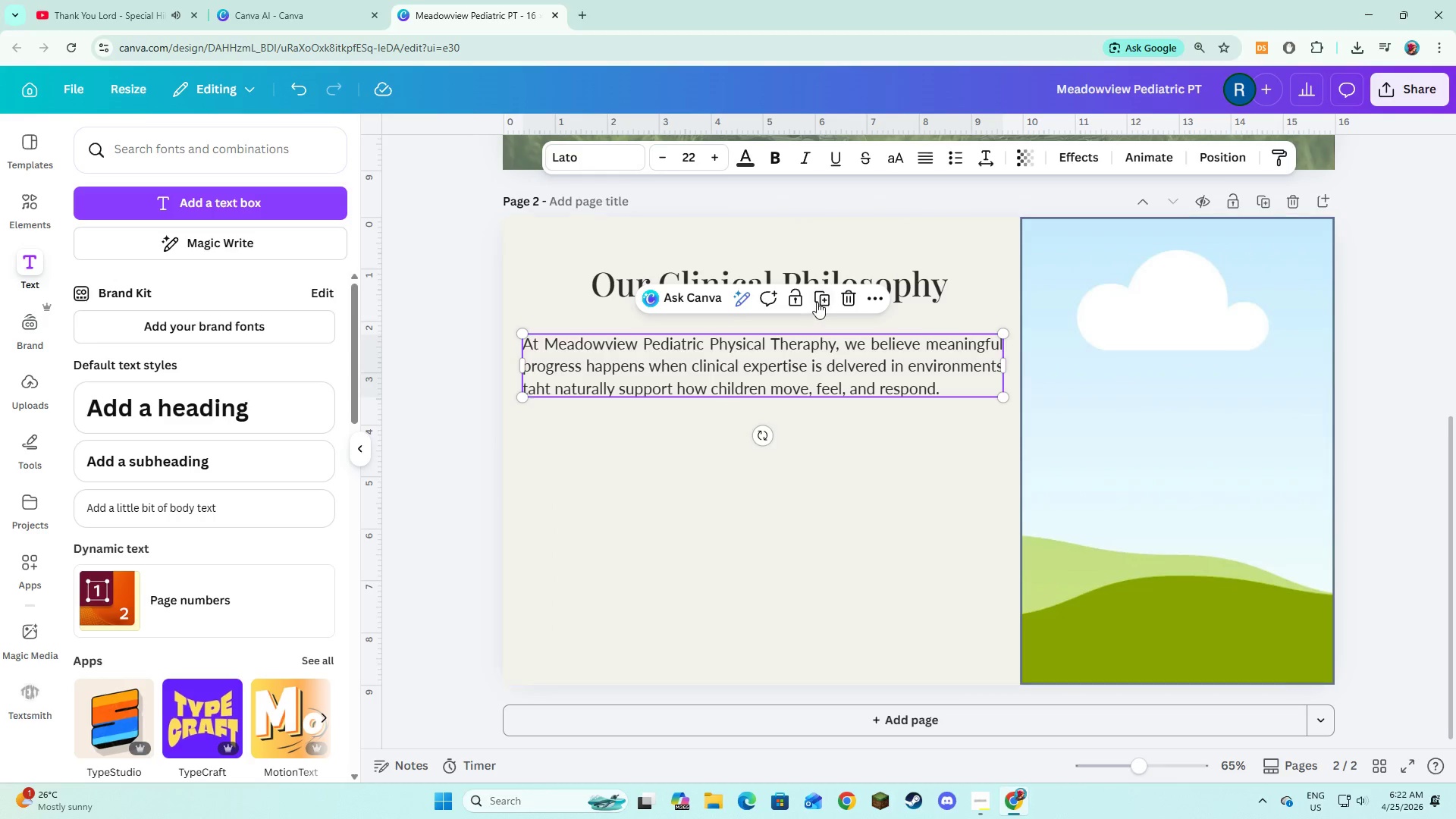 
left_click([817, 302])
 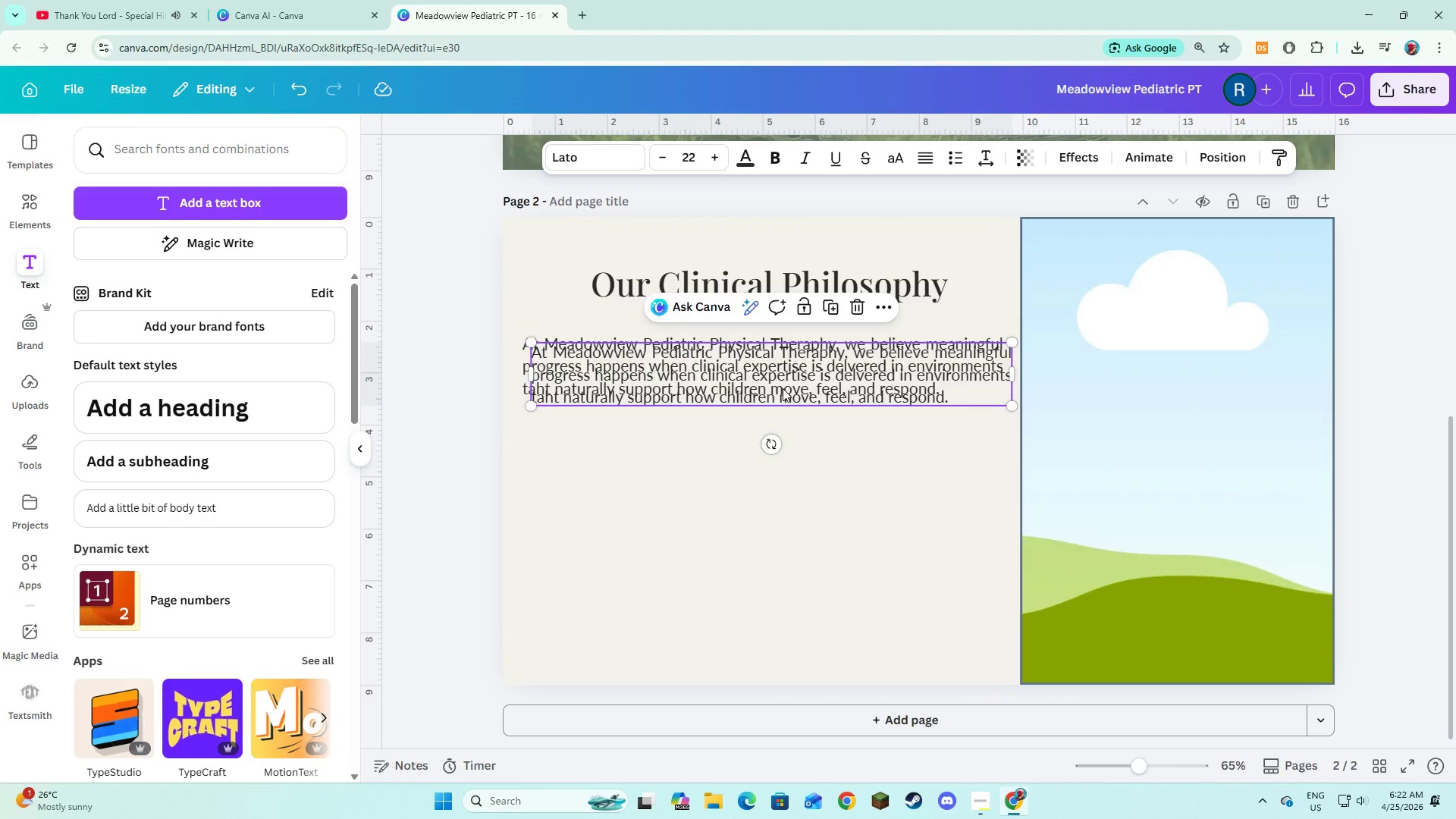 
left_click_drag(start_coordinate=[783, 390], to_coordinate=[773, 460])
 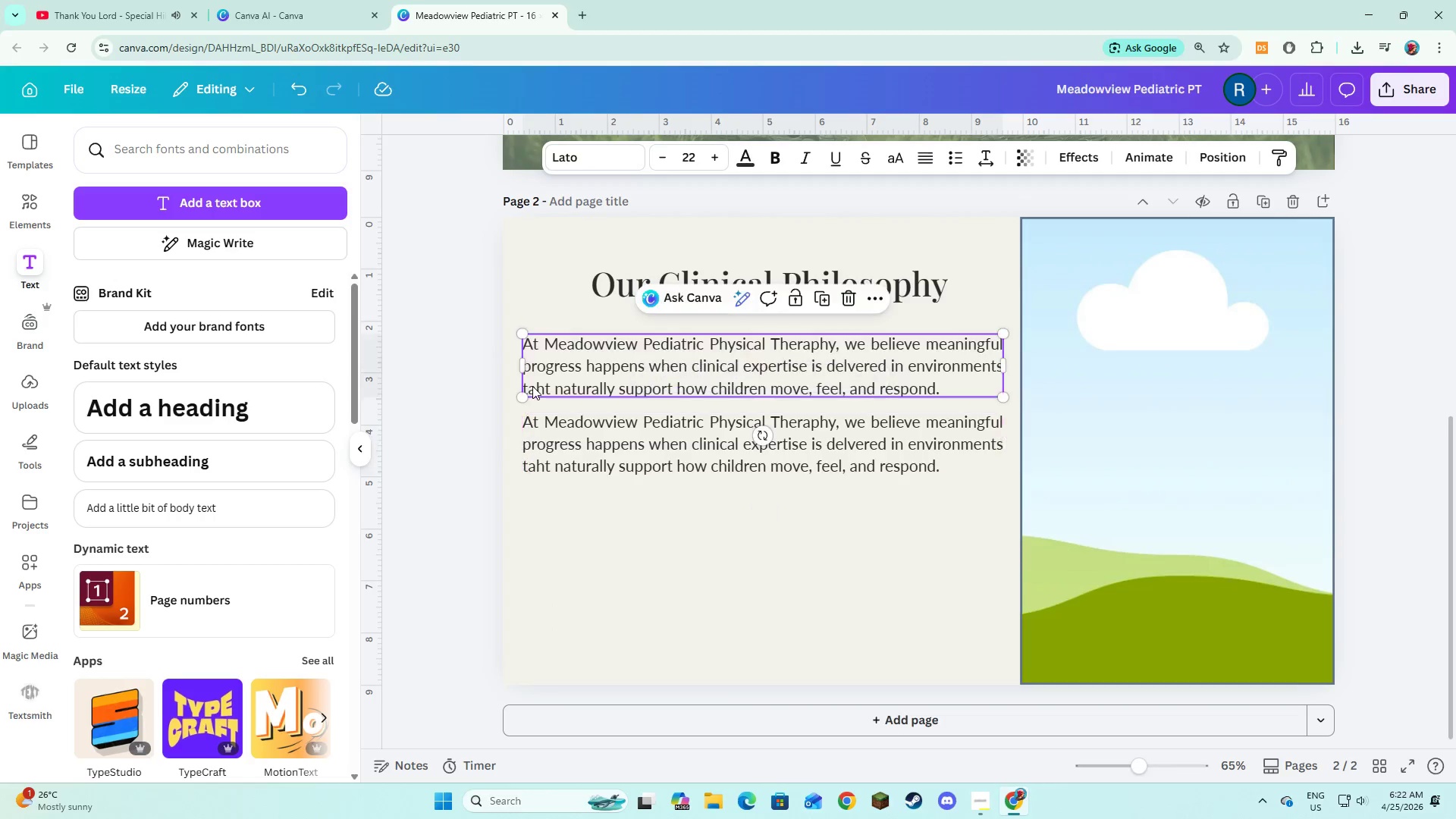 
double_click([535, 391])
 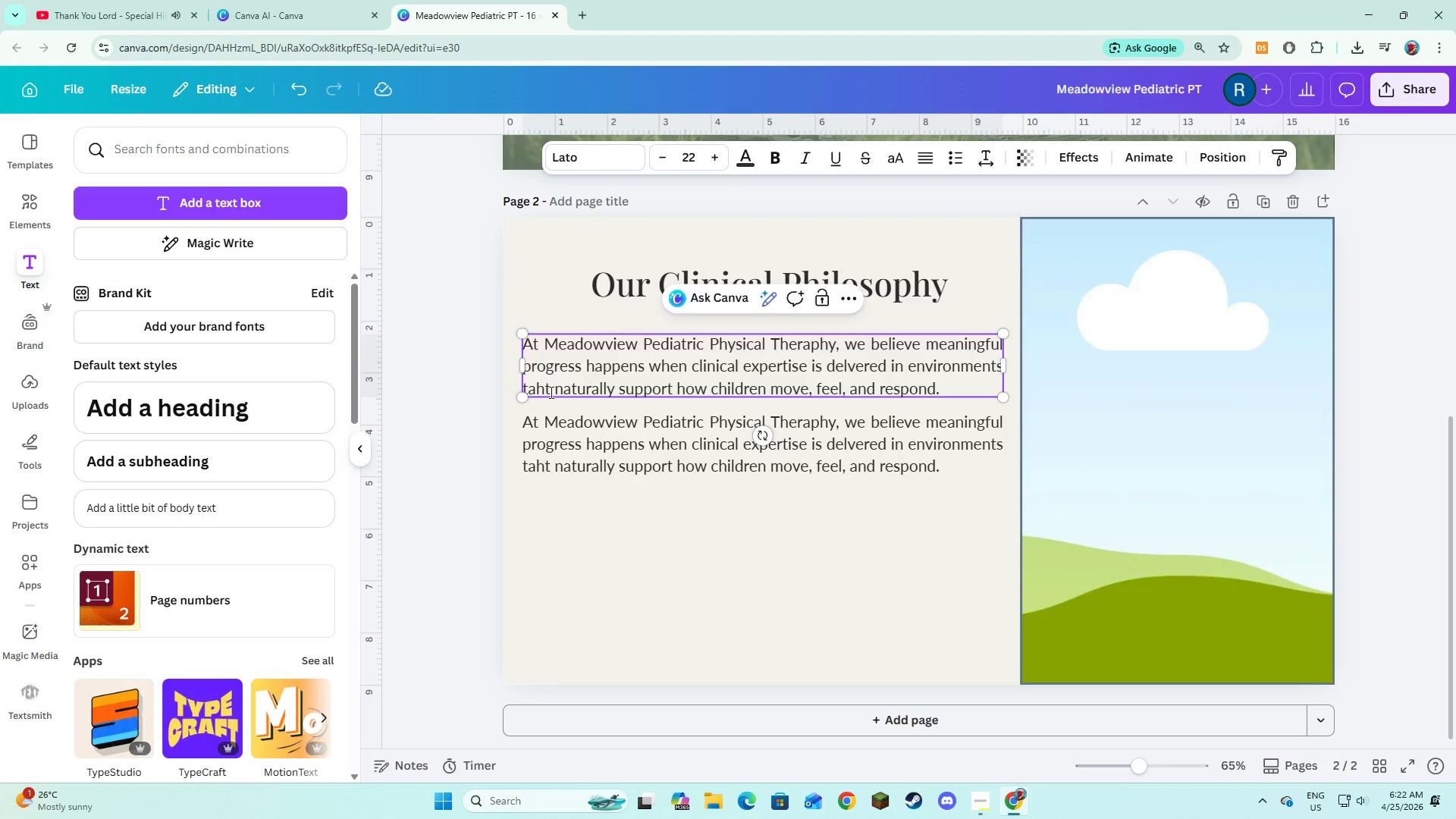 
key(Backspace)
key(Backspace)
key(Backspace)
type(hat)
 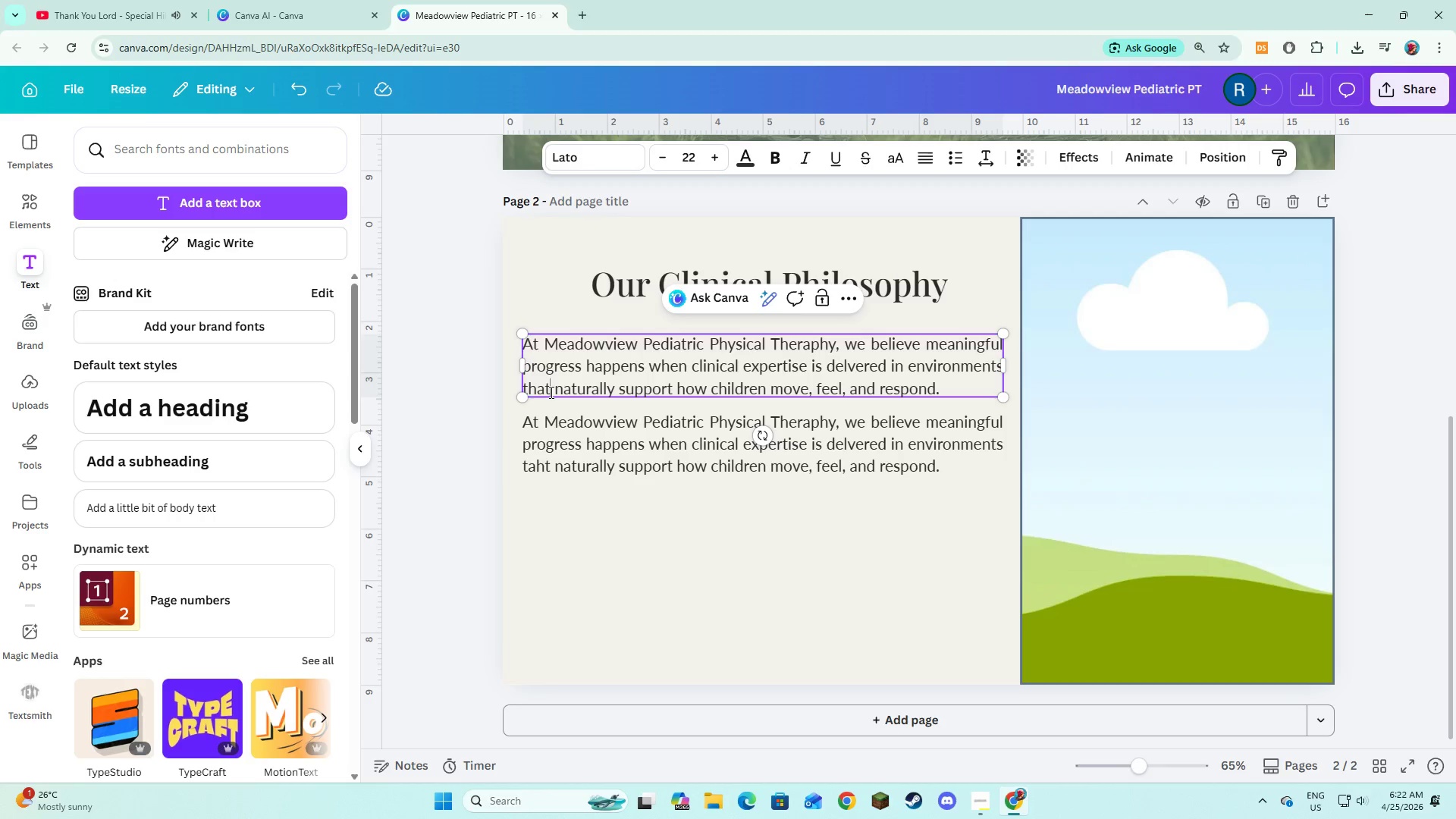 
wait(16.03)
 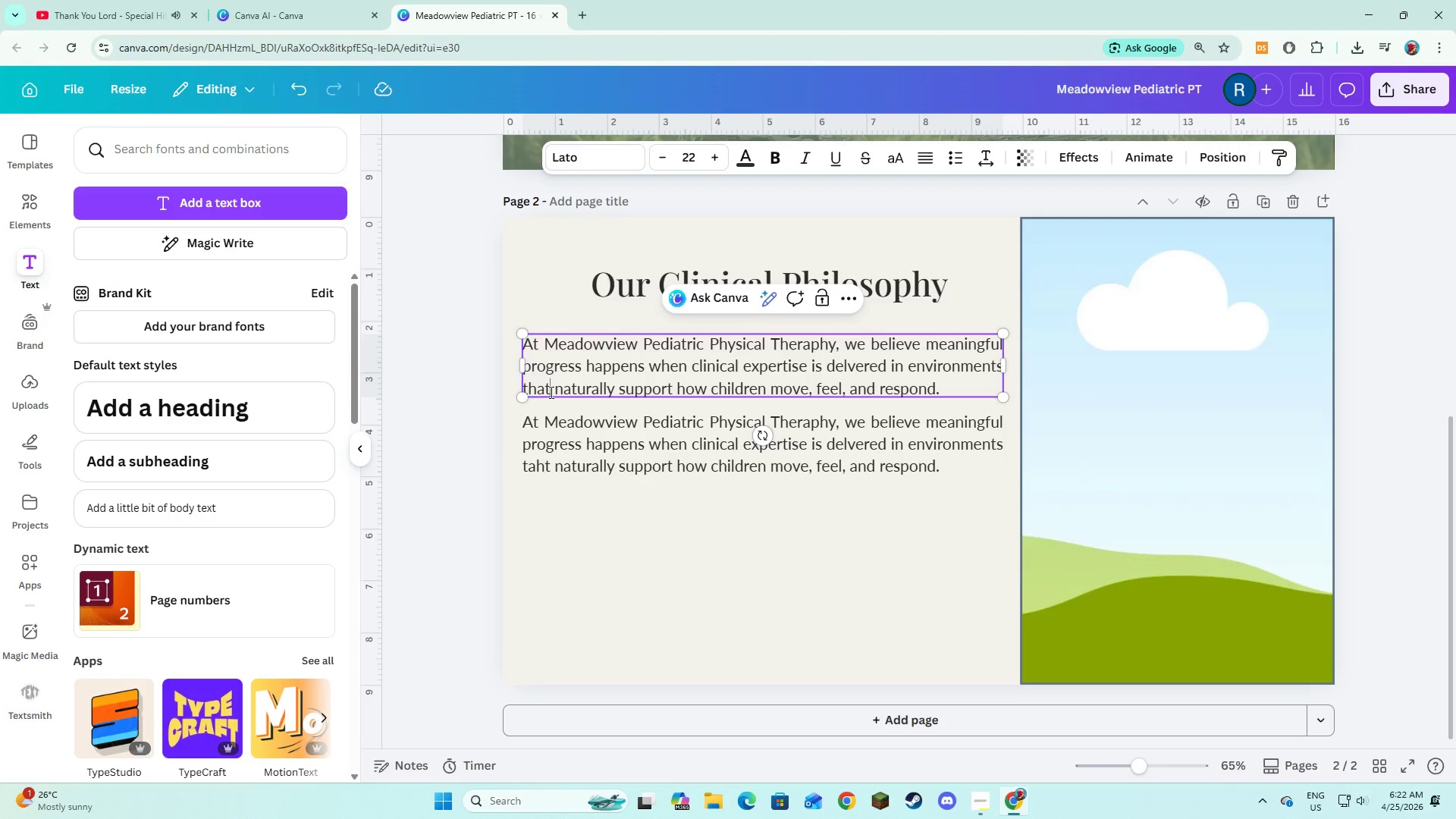 
double_click([576, 427])
 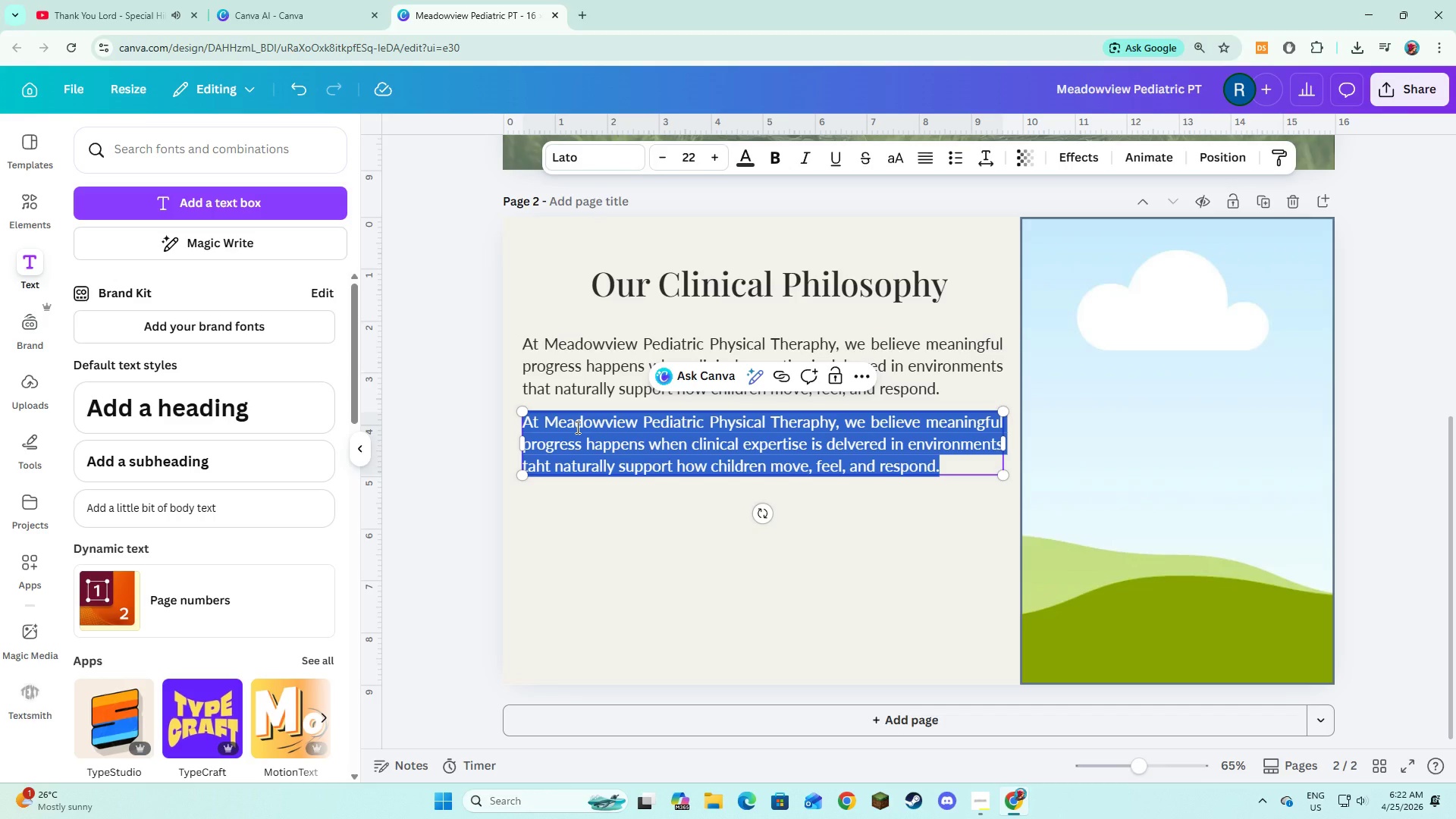 
type(Our m)
key(Backspace)
type(model integrates evic)
key(Backspace)
type(dence based physical therapy with structures outdoor experiences ti n)
key(Backspace)
key(Backspace)
key(Backspace)
type(o enhance sensory o)
key(Backspace)
type(po)
key(Backspace)
type(ros)
key(Backspace)
type(cessing, mote)
key(Backspace)
type(or development, and functu)
key(Backspace)
type(ional inde[)
key(Backspace)
type(pedence.)
 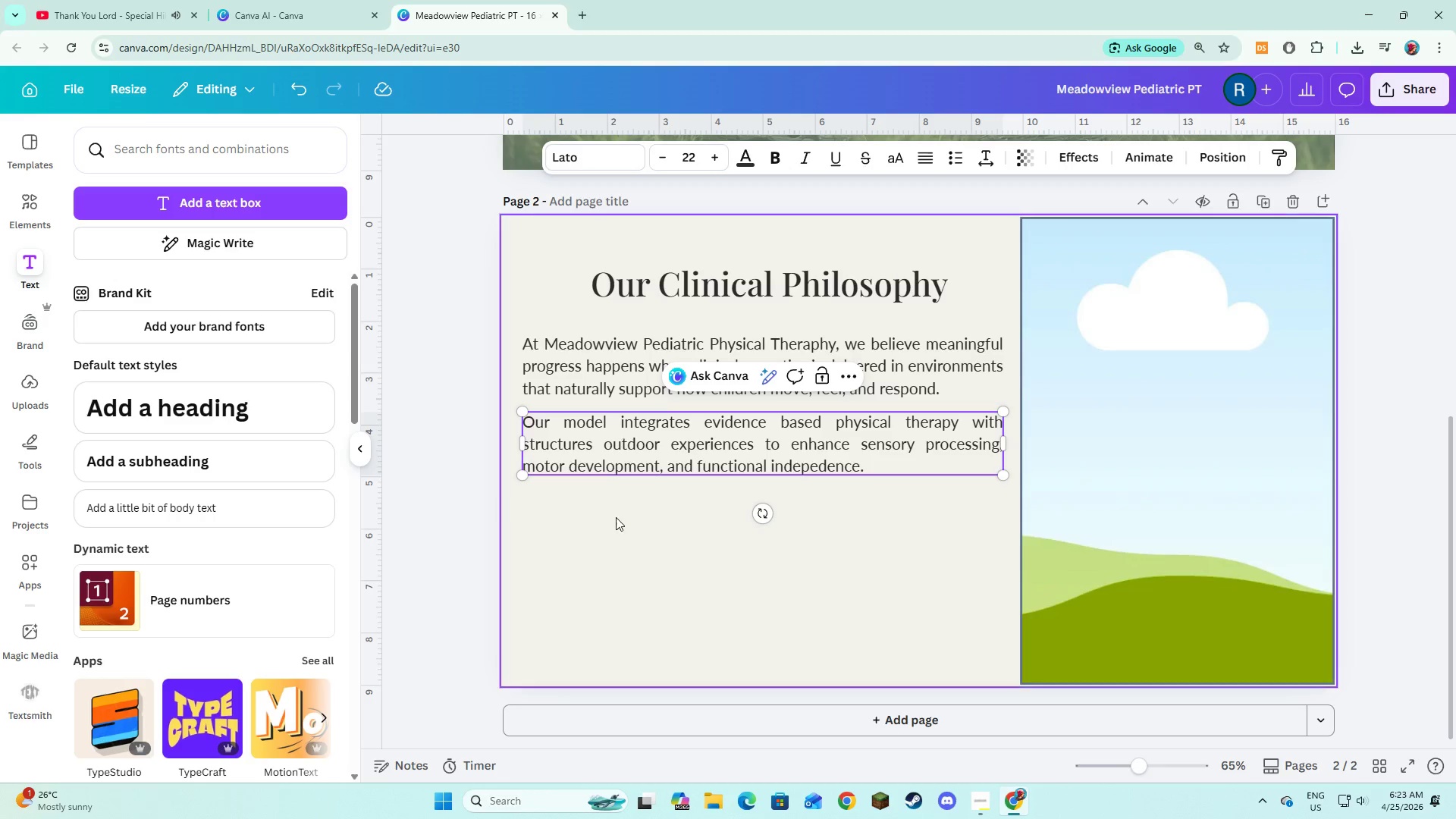 
double_click([629, 439])
 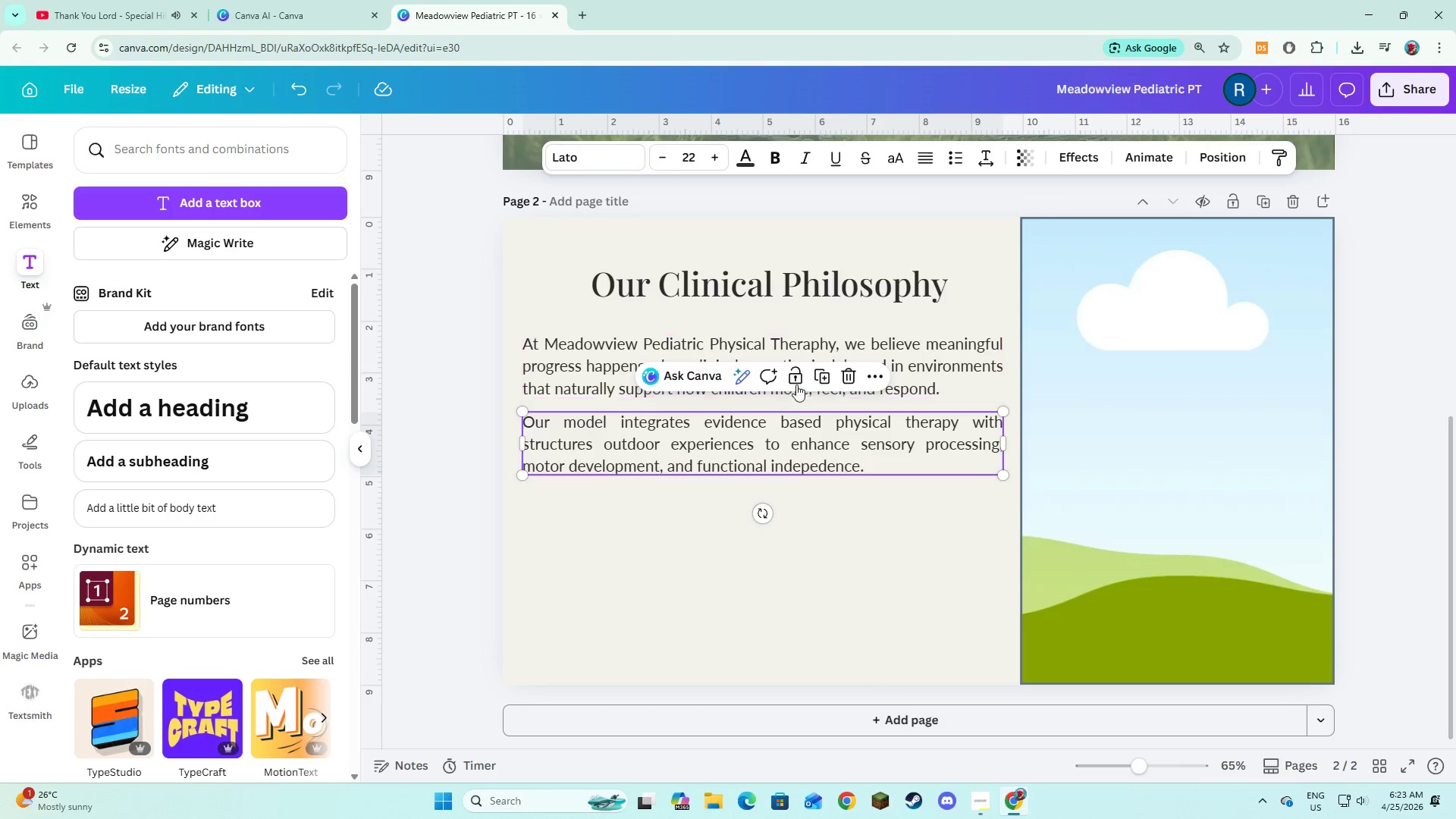 
left_click([830, 380])
 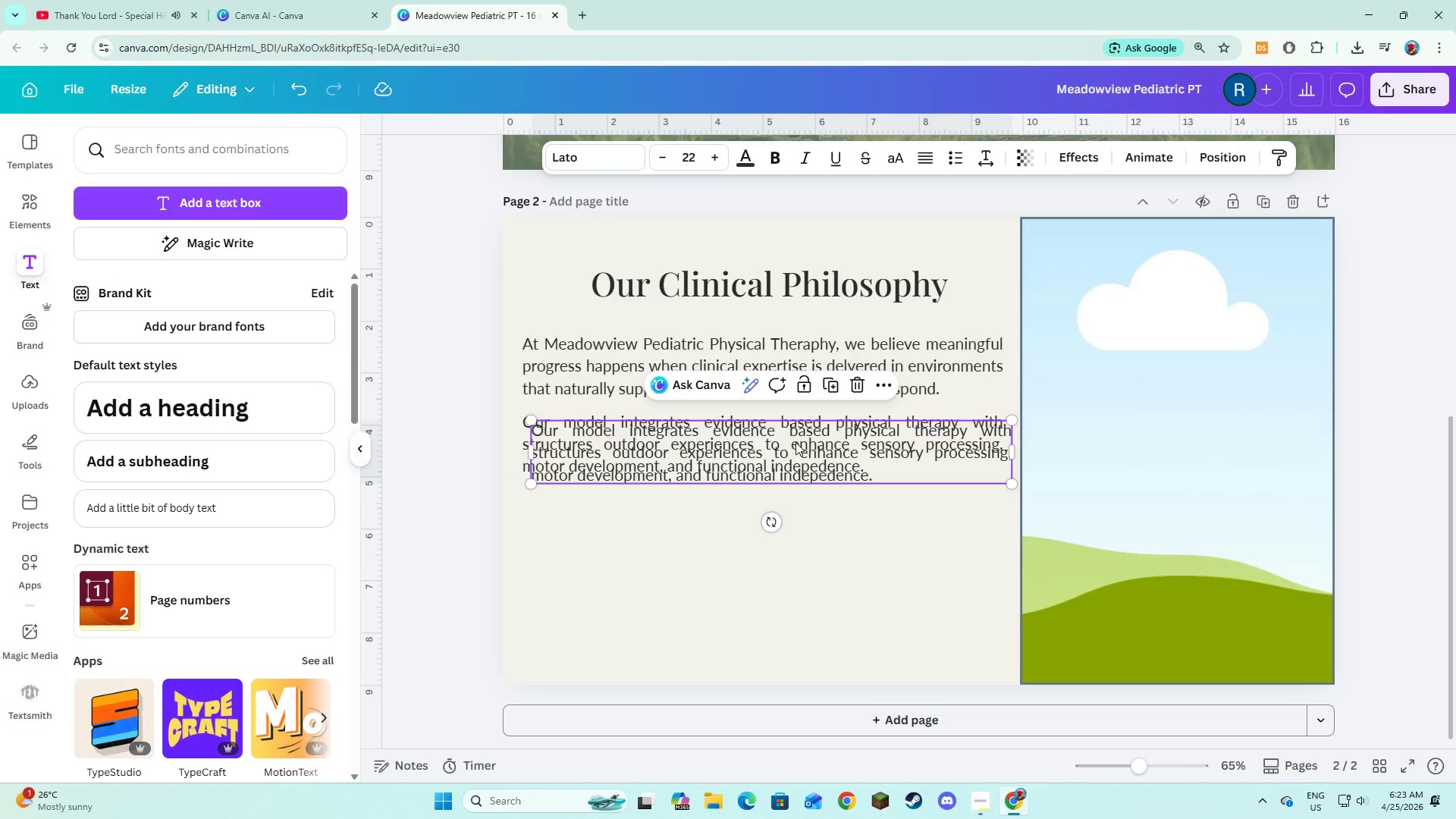 
left_click_drag(start_coordinate=[794, 452], to_coordinate=[786, 523])
 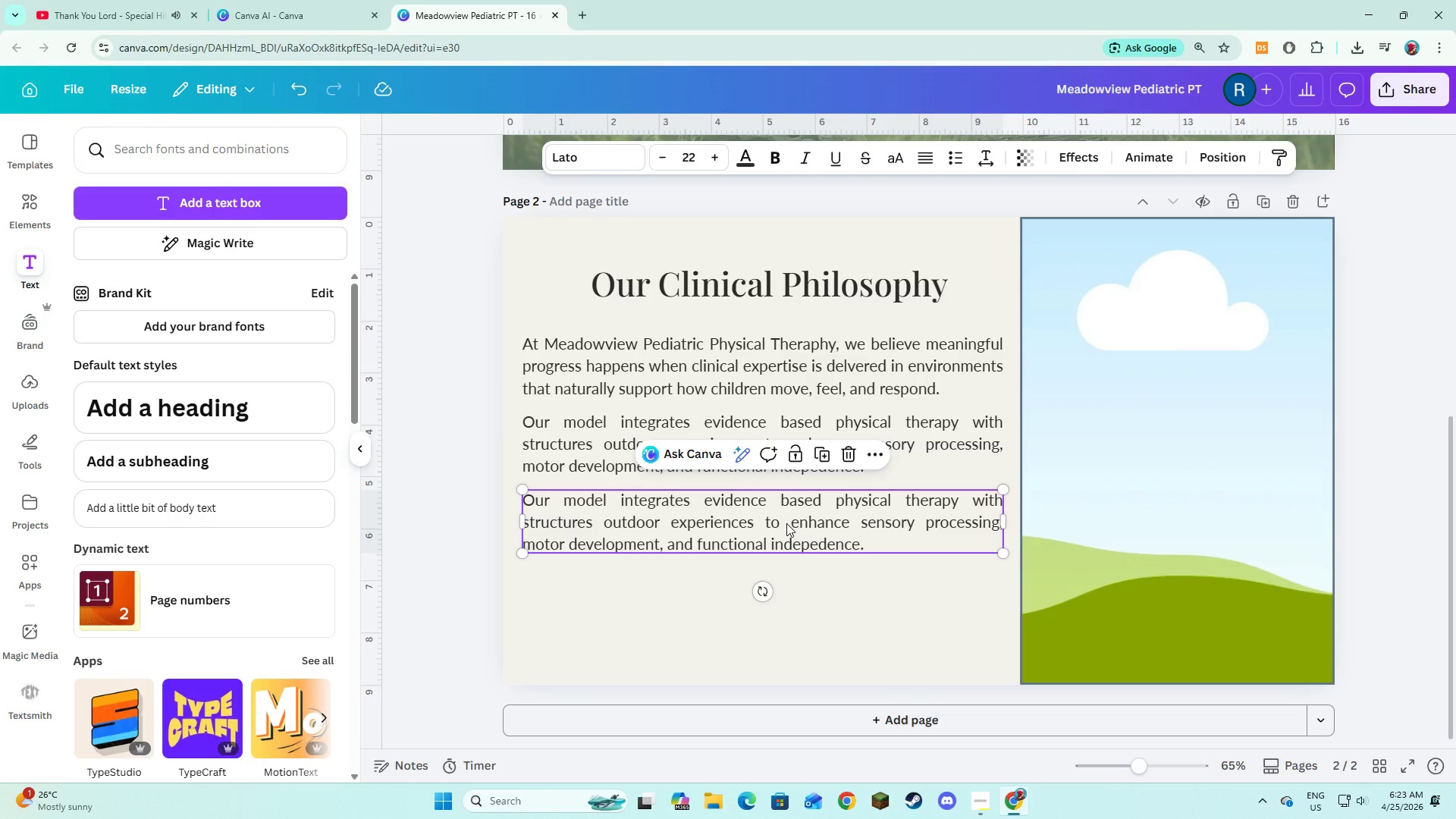 
left_click([786, 523])
 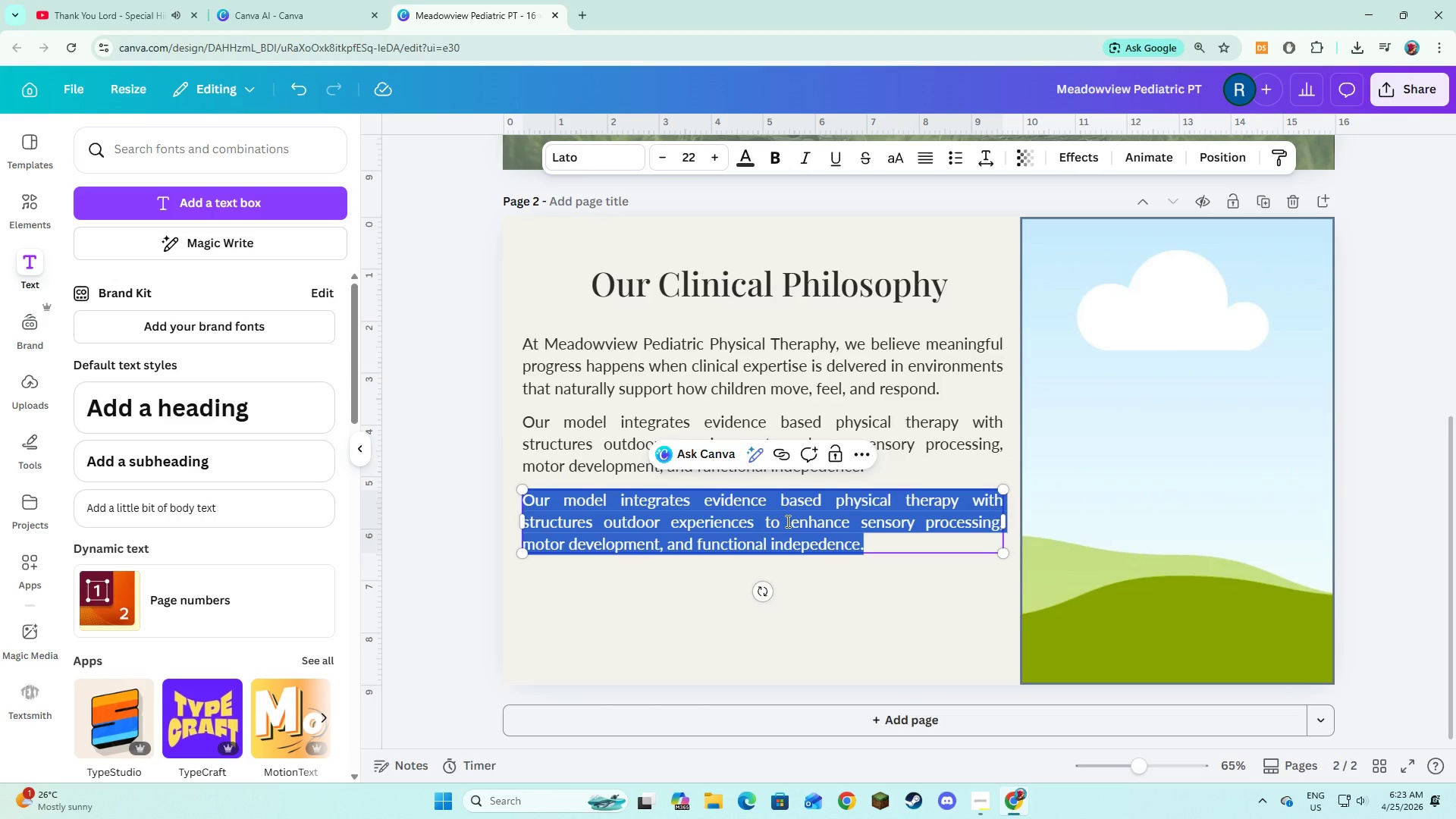 
type(This approach is designed to extend not replace traditional care, giving patients a more complete path to real world outcomes.)
 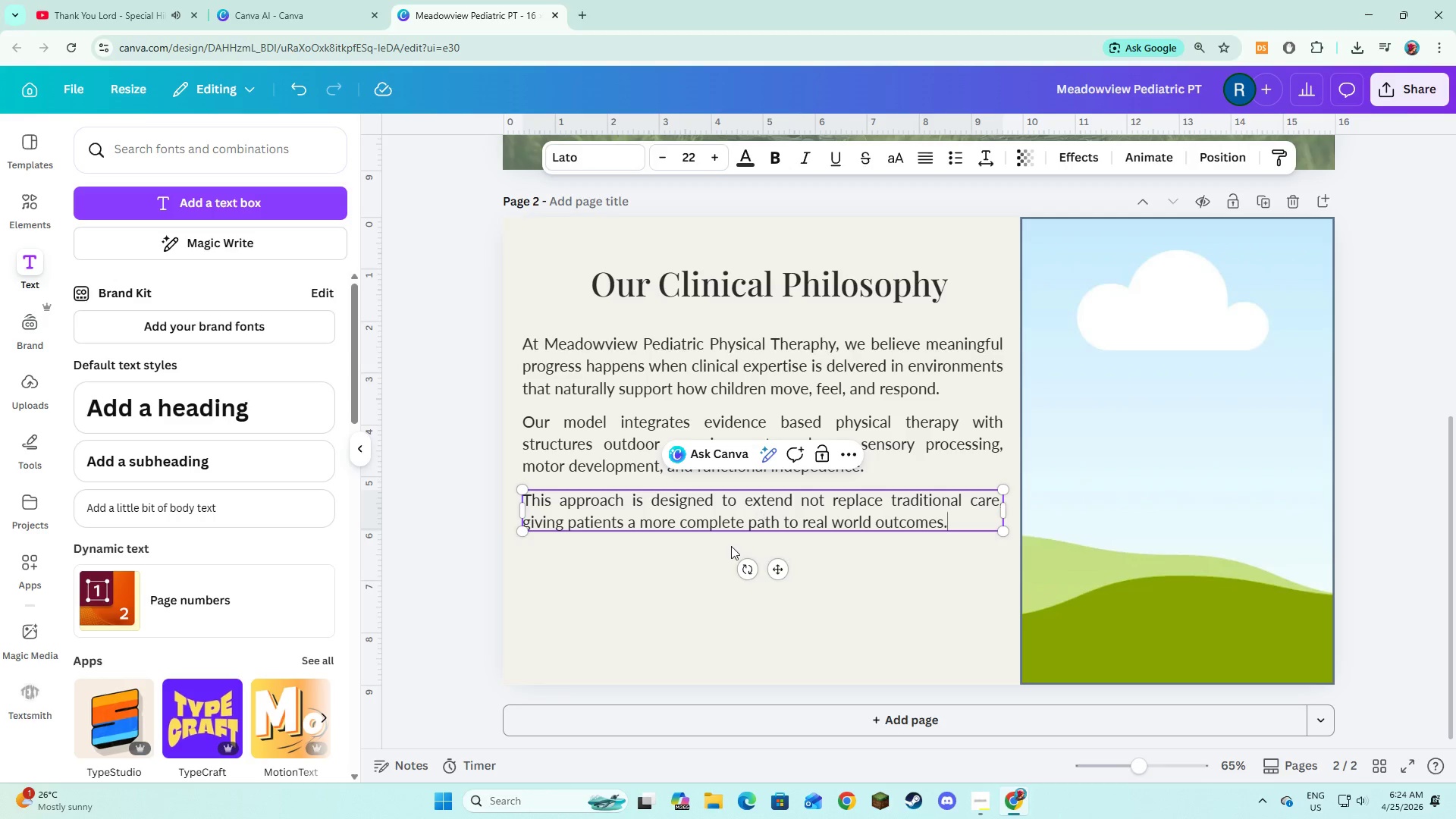 
left_click([695, 601])
 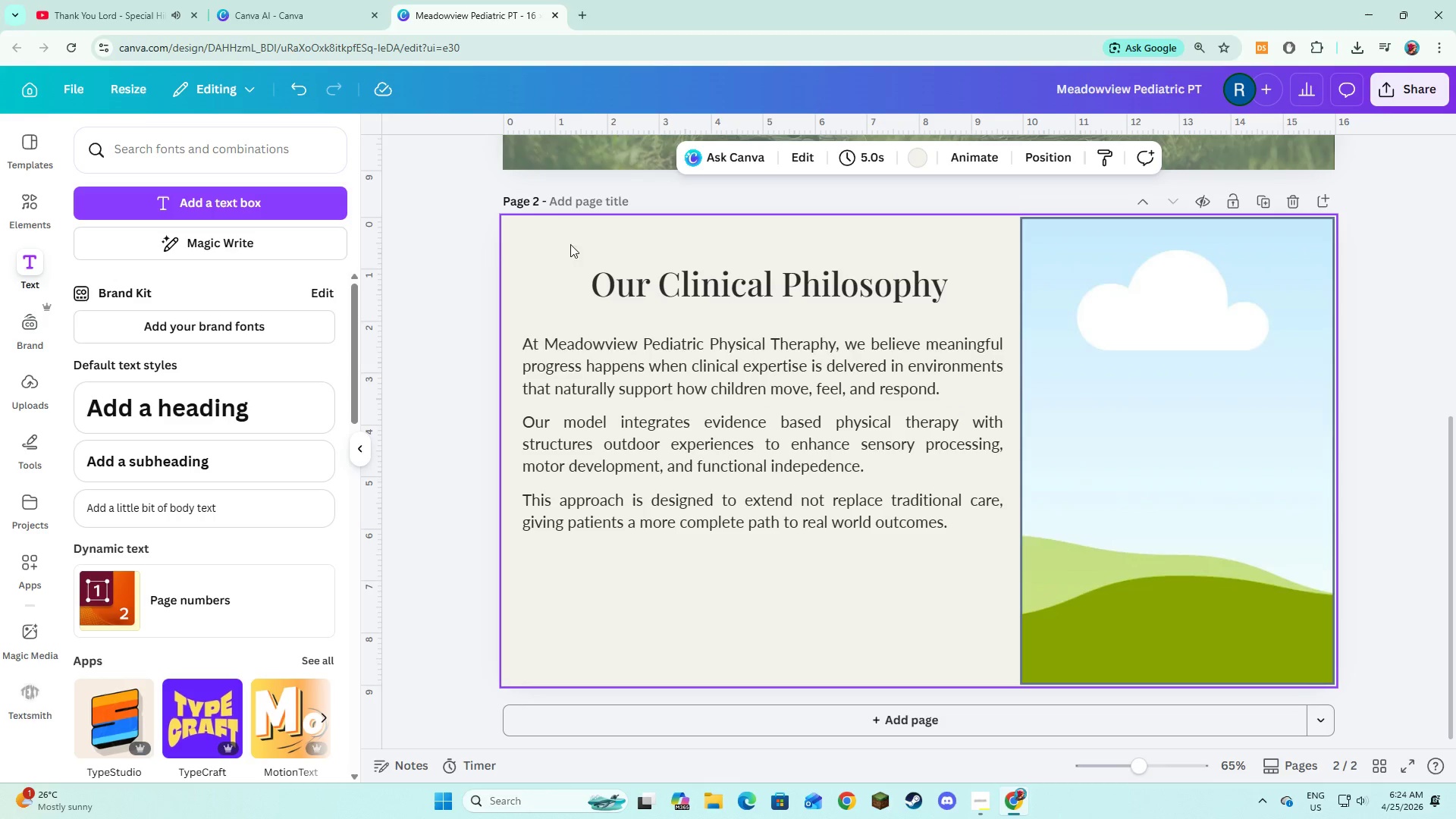 
left_click_drag(start_coordinate=[563, 247], to_coordinate=[777, 574])
 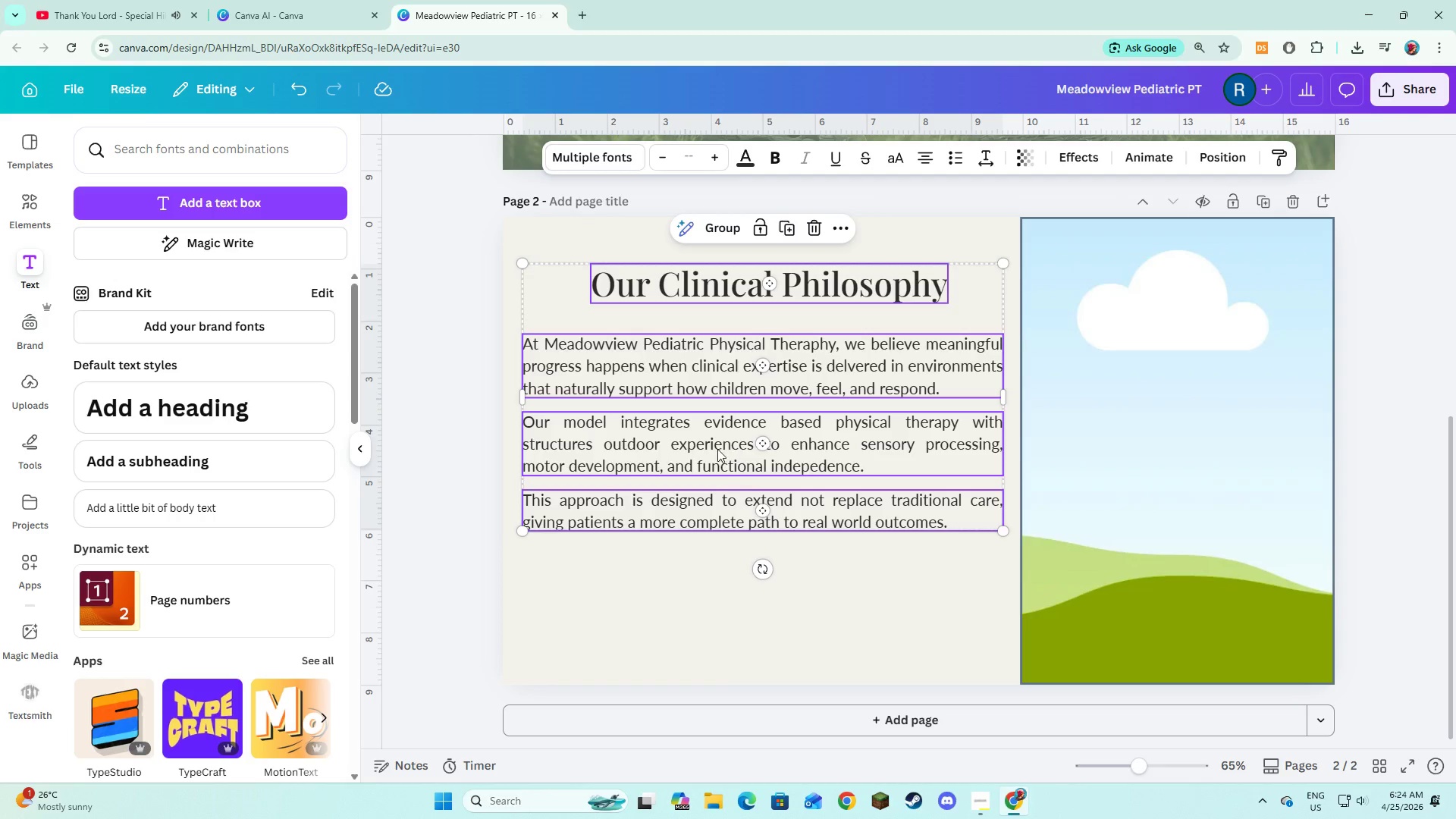 
left_click_drag(start_coordinate=[717, 449], to_coordinate=[709, 498])
 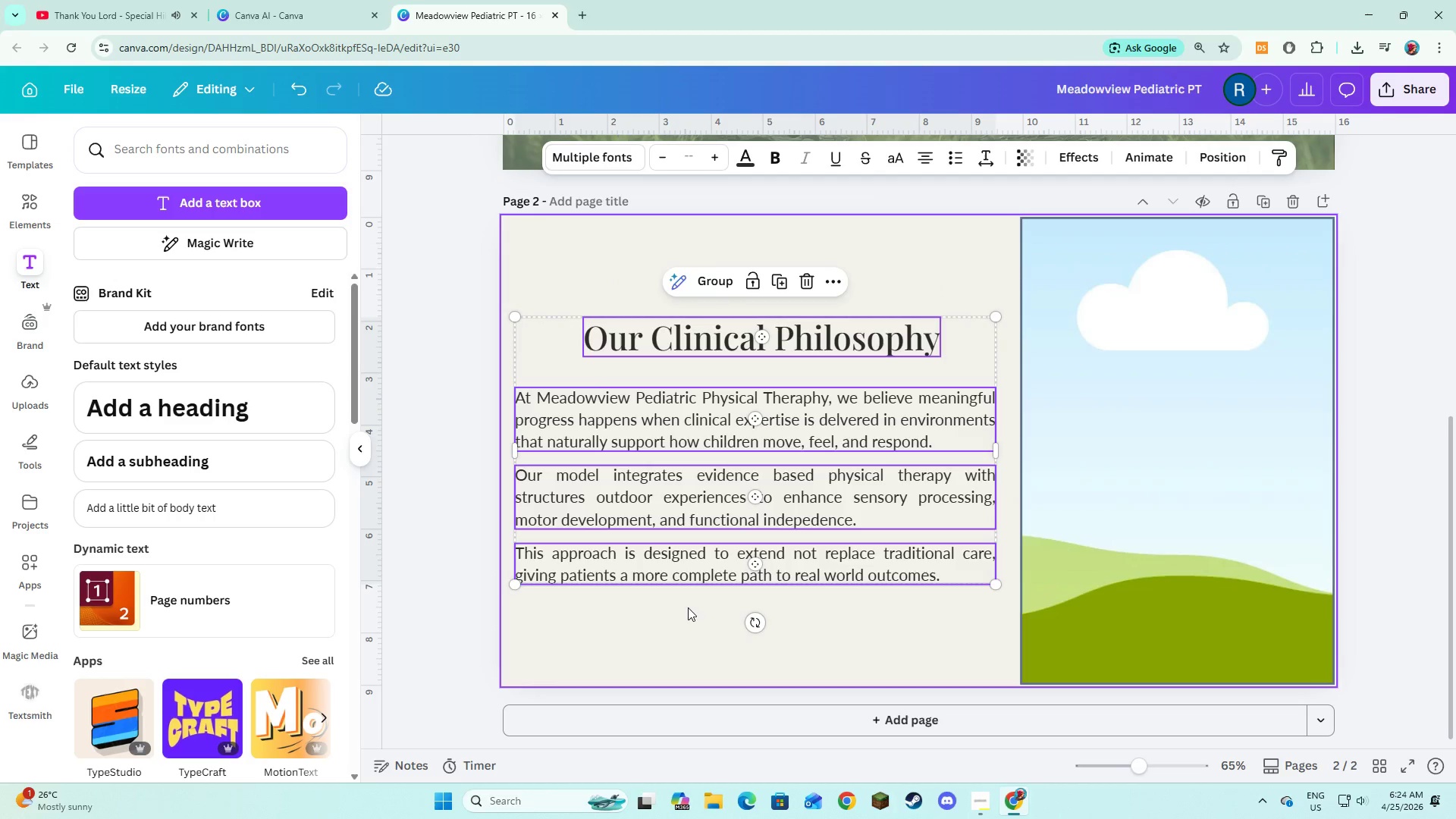 
left_click([688, 612])
 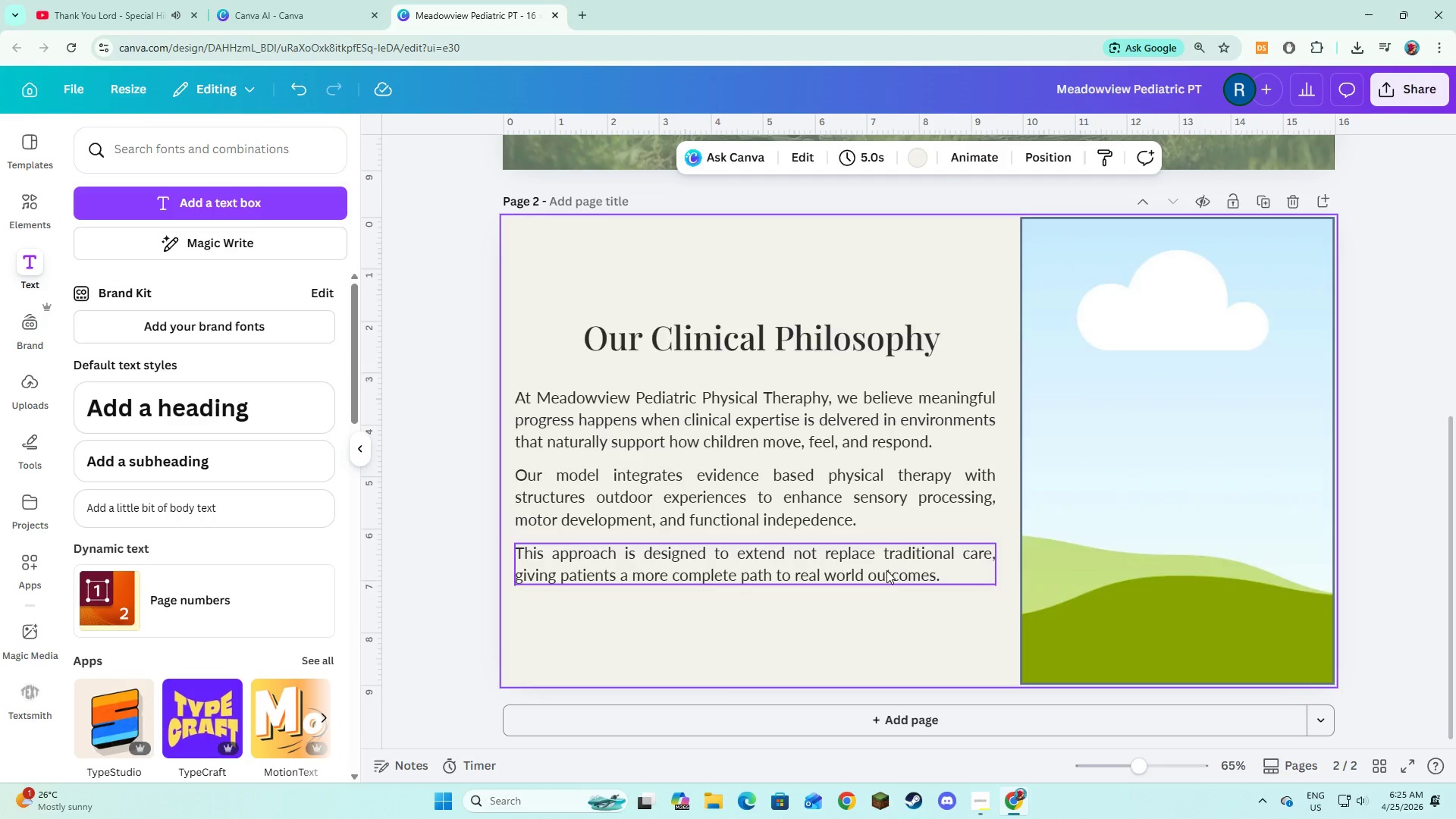 
wait(26.48)
 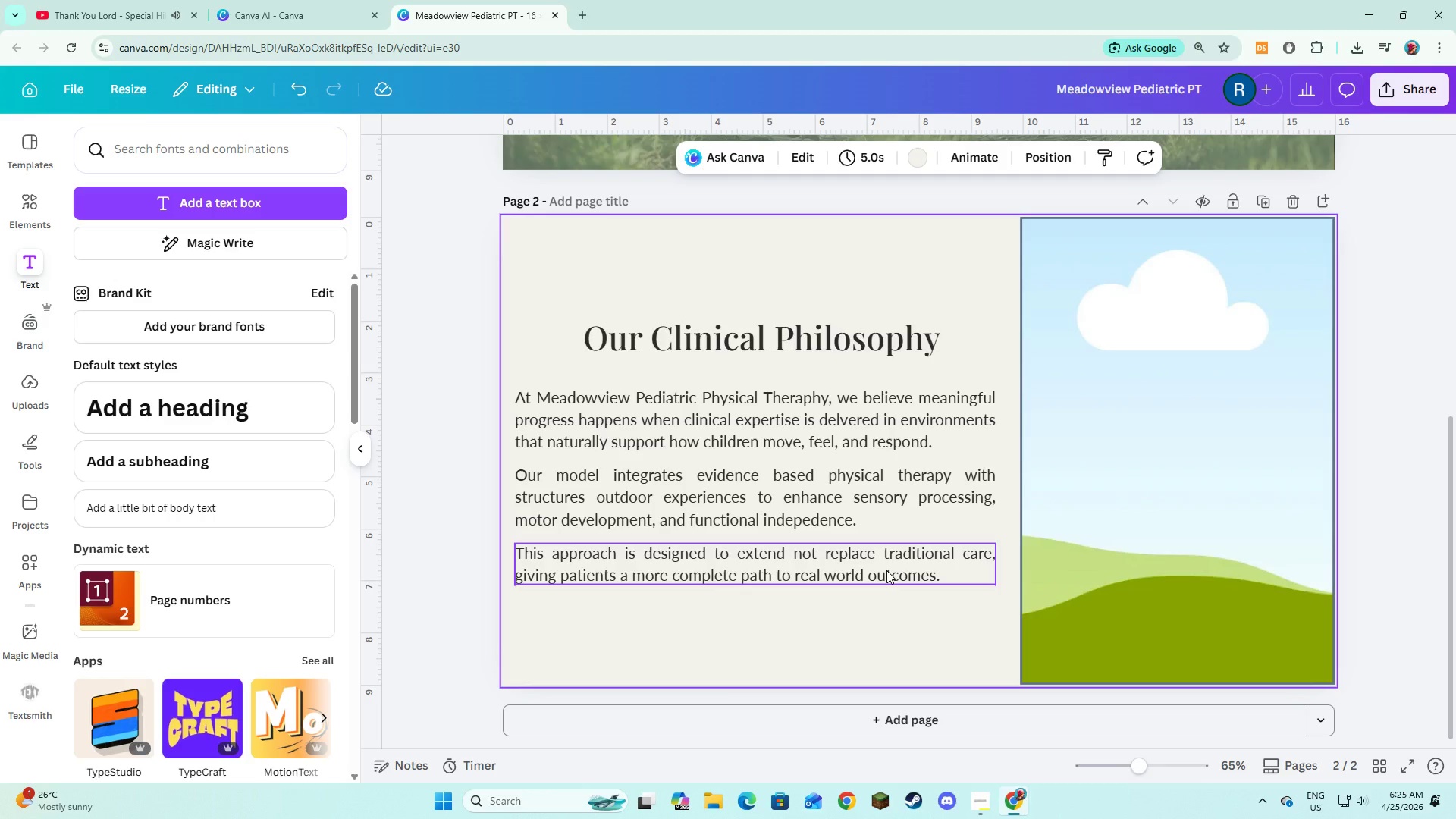 
double_click([843, 425])
 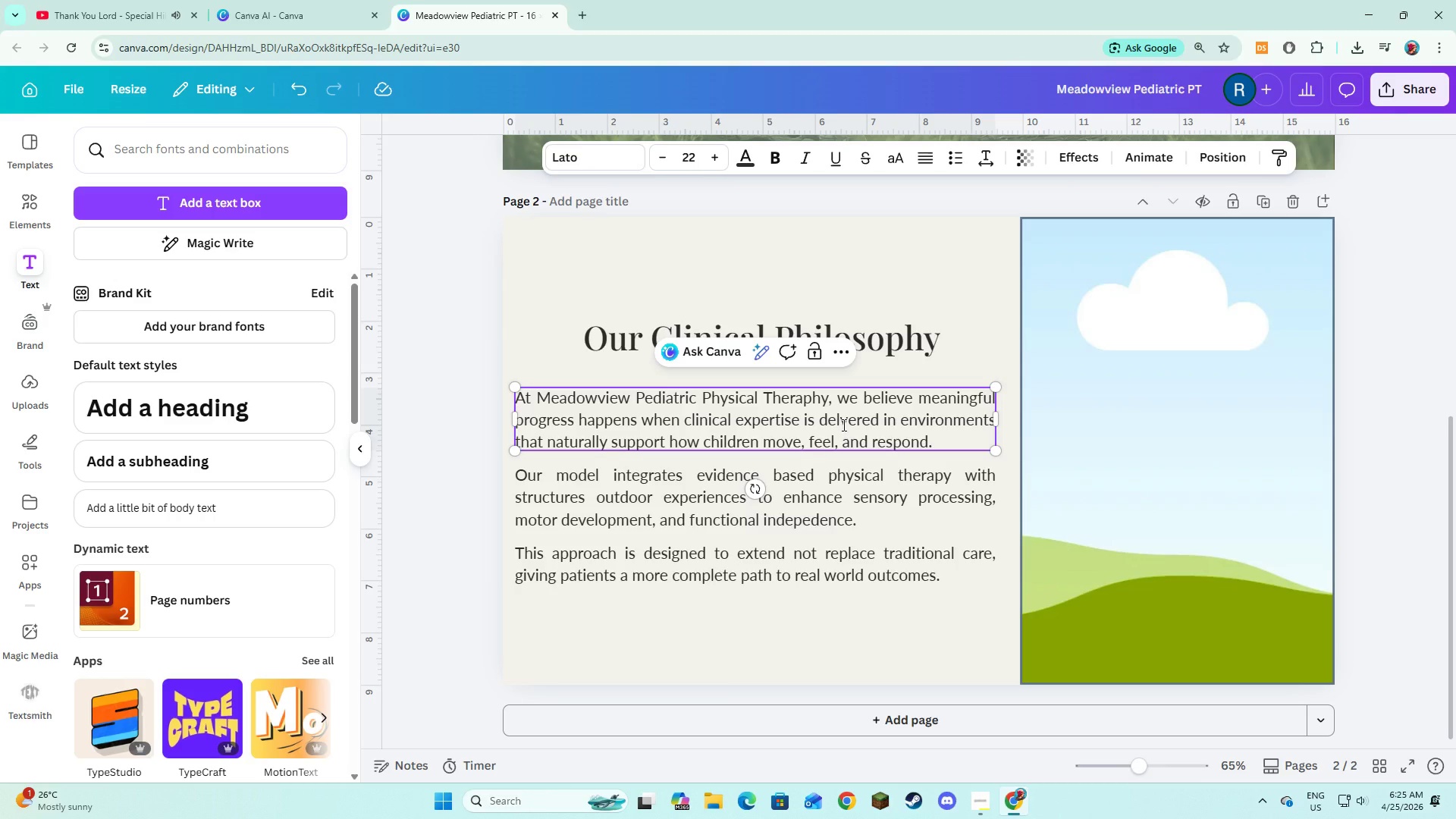 
key(I)
 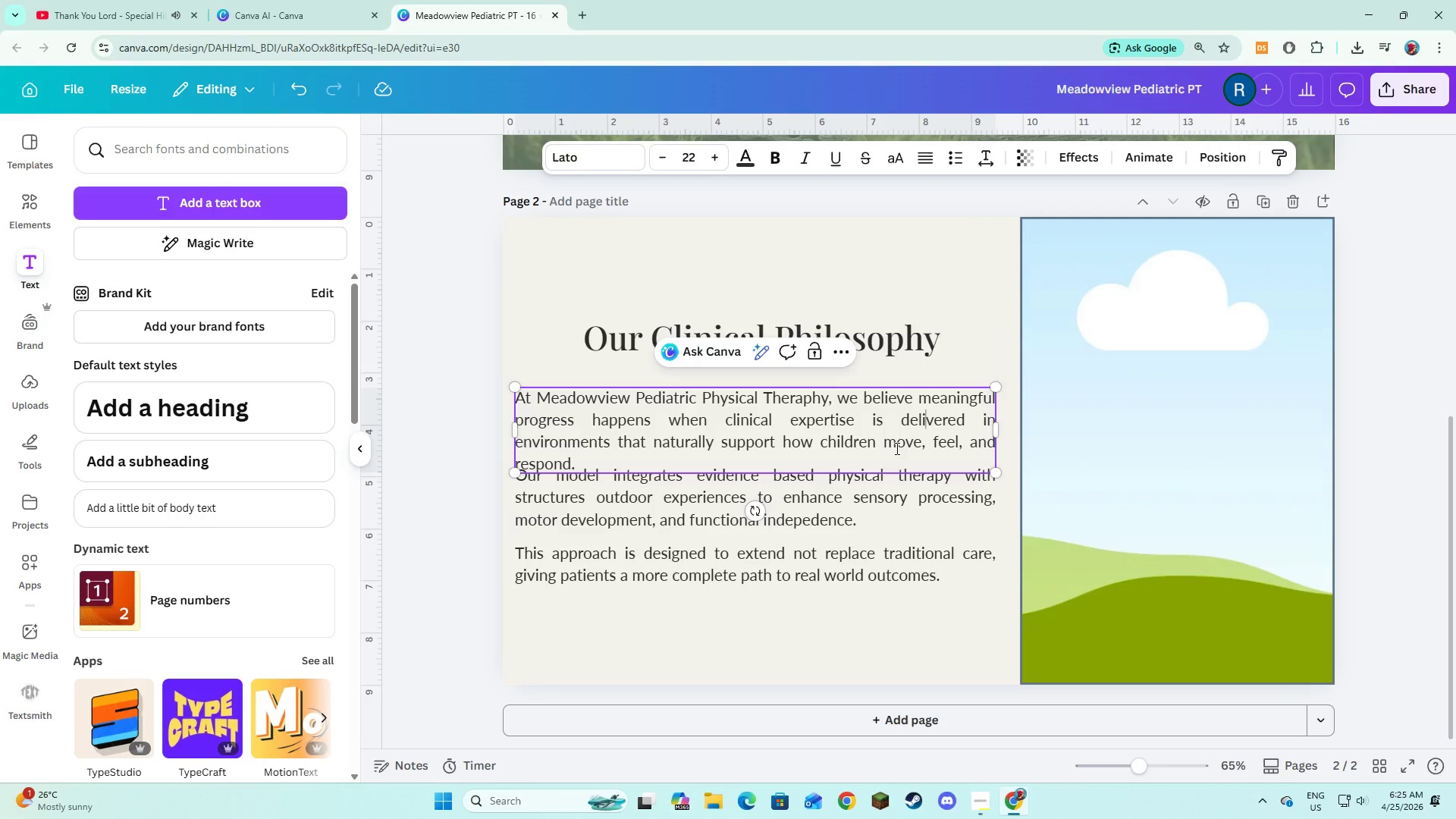 
left_click([883, 529])
 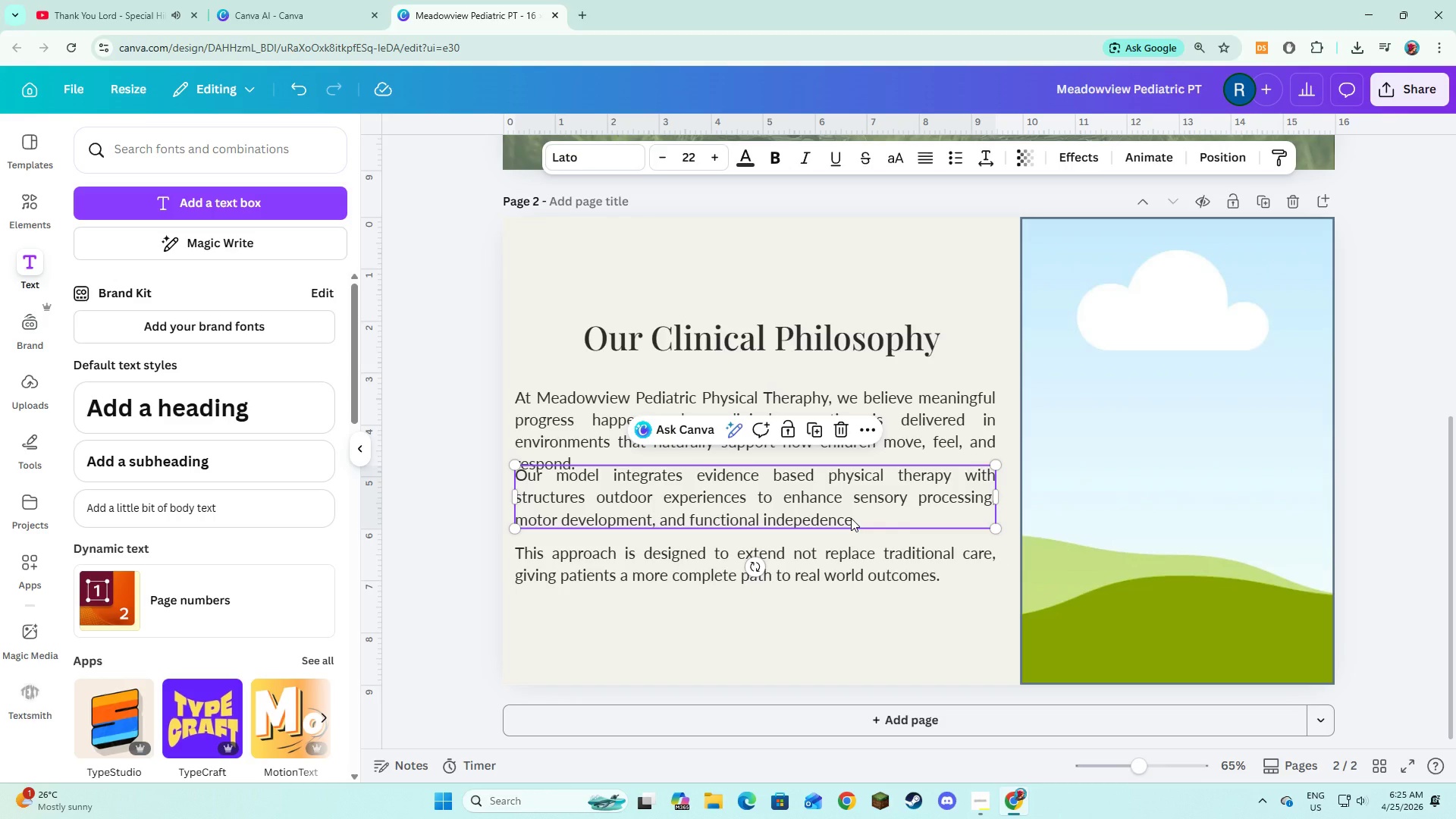 
hold_key(key=ShiftLeft, duration=0.91)
left_click([834, 550])
 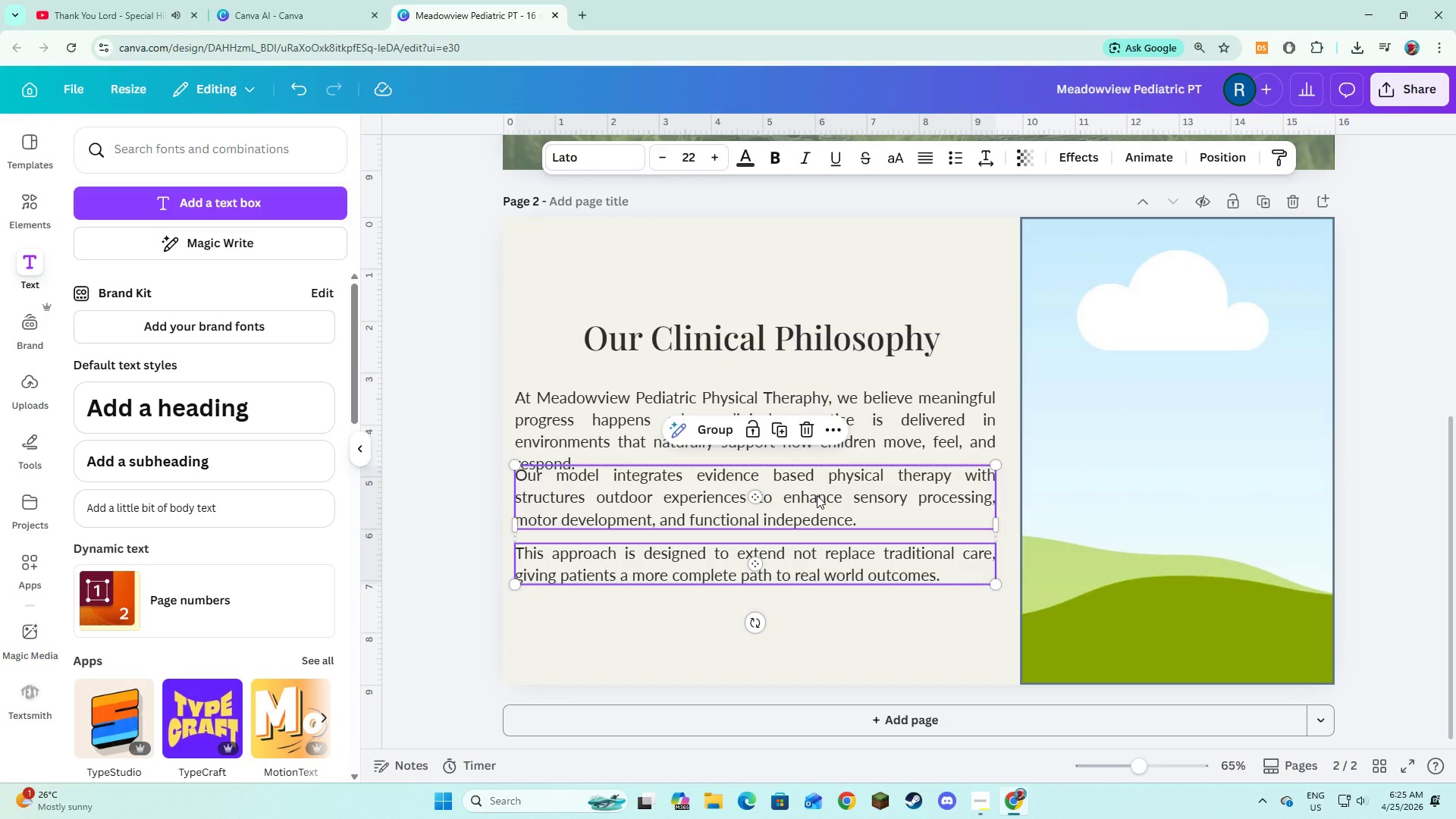 
left_click_drag(start_coordinate=[817, 495], to_coordinate=[813, 514])
 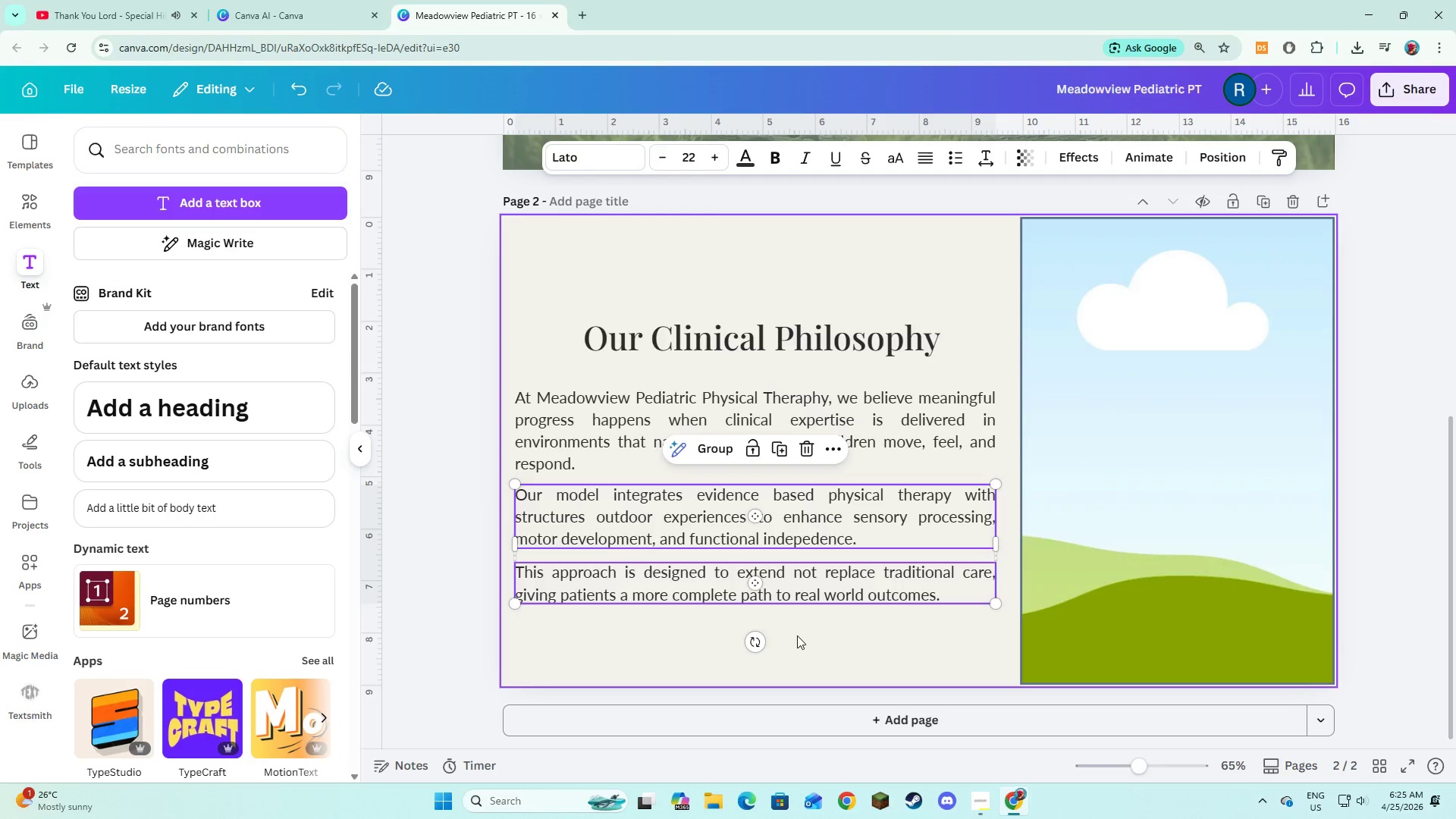 
left_click([797, 635])
 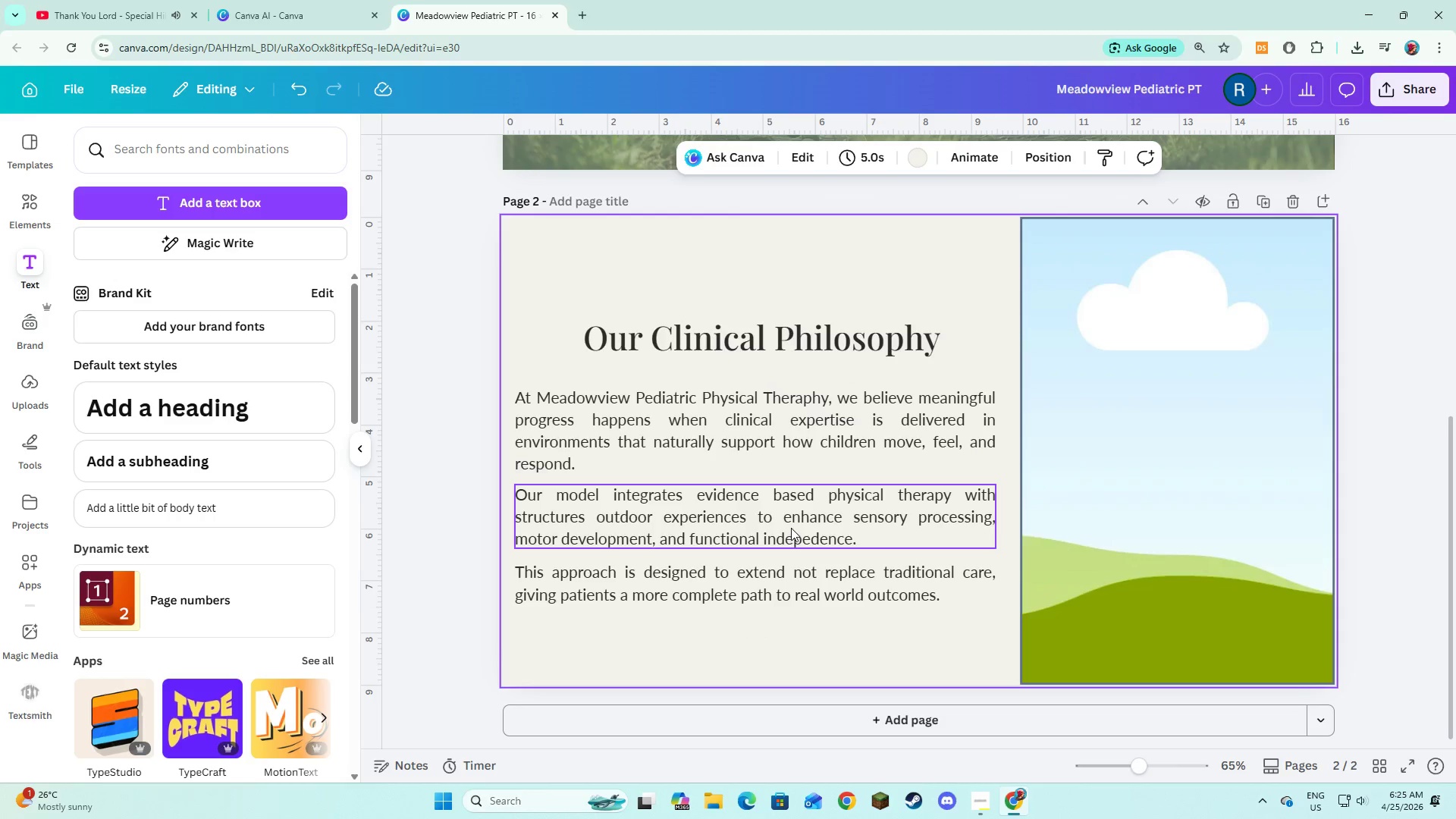 
left_click_drag(start_coordinate=[791, 528], to_coordinate=[791, 532])
 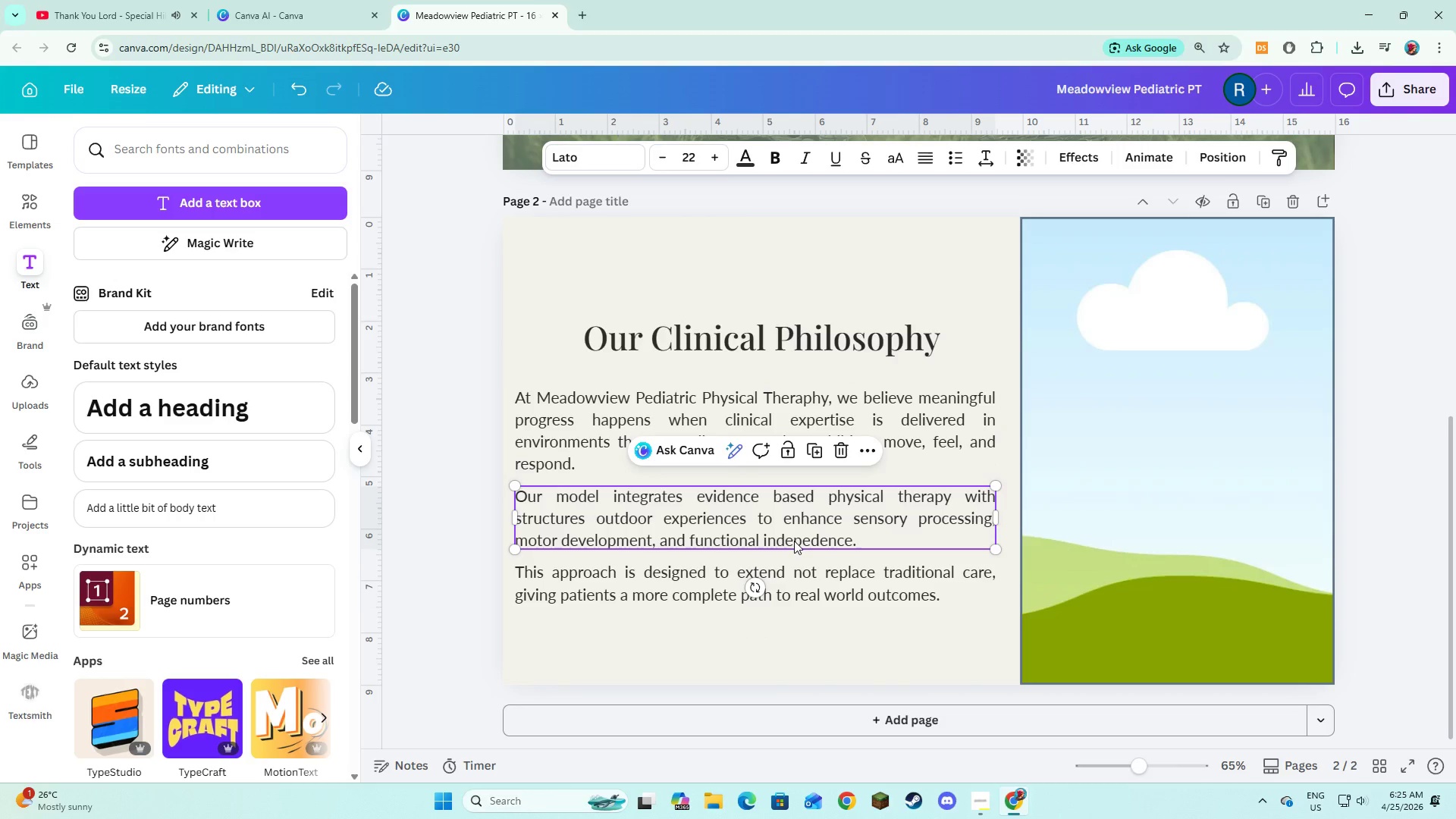 
left_click_drag(start_coordinate=[792, 572], to_coordinate=[791, 576])
 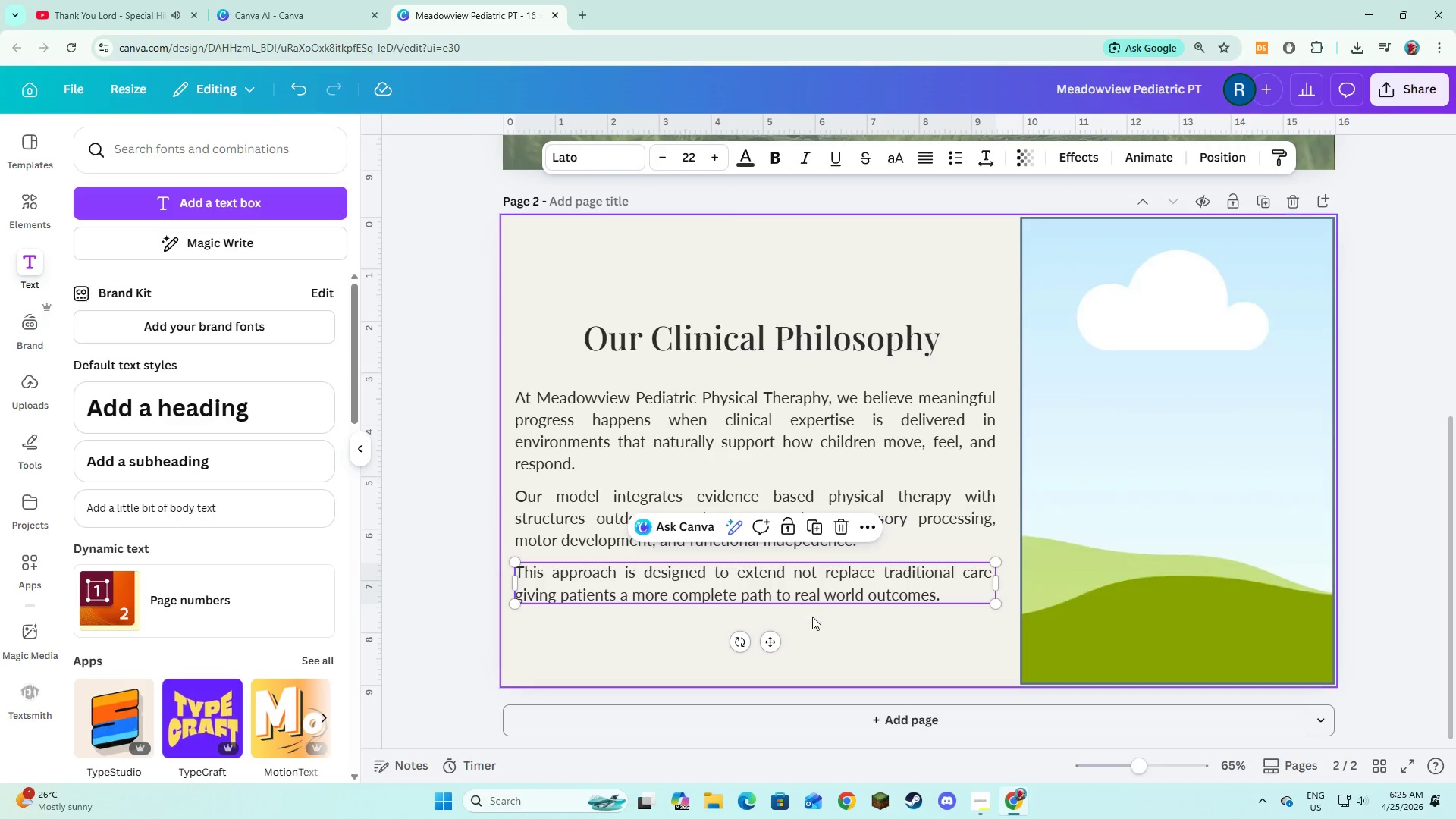 
left_click([812, 617])
 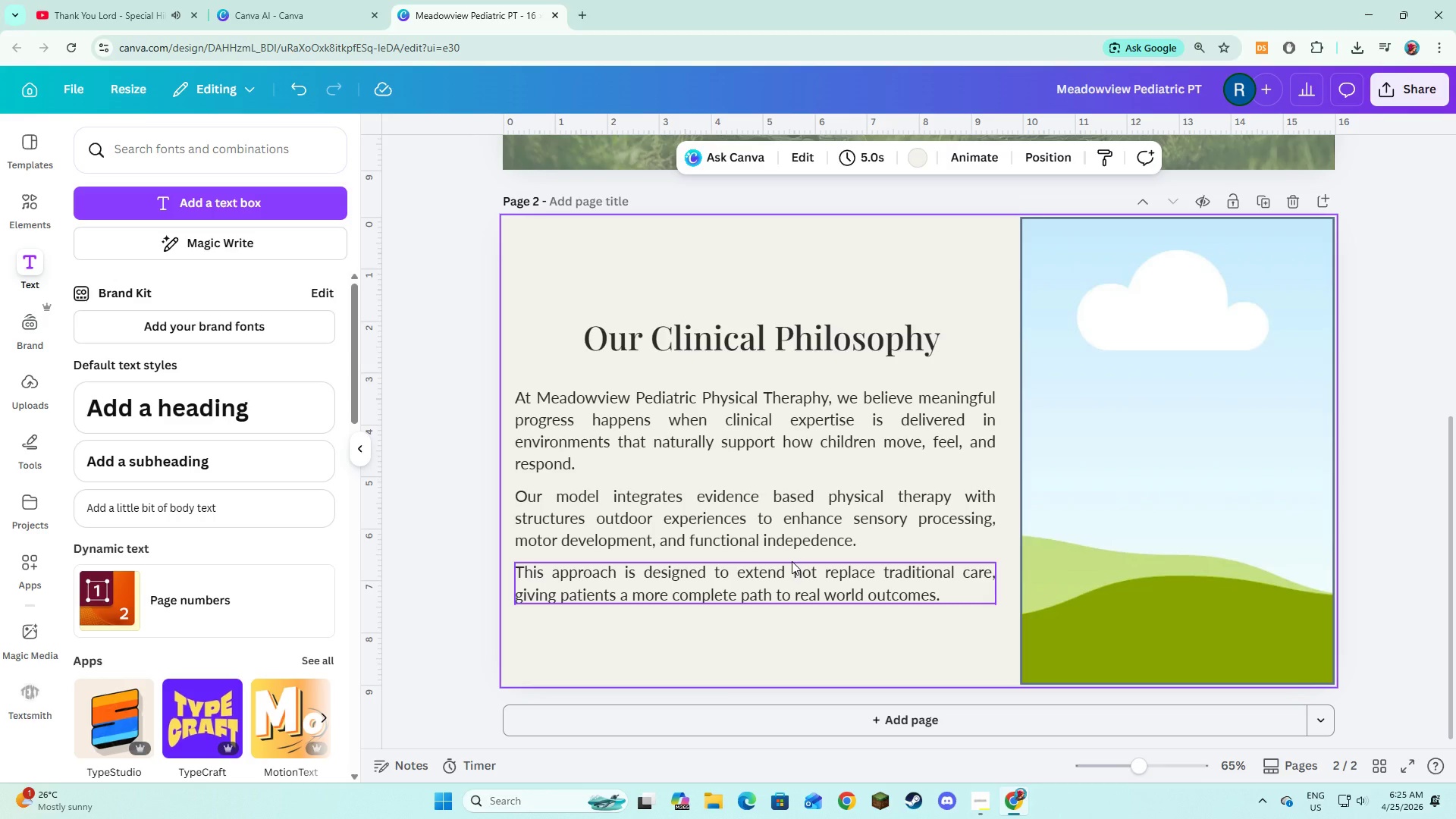 
wait(22.16)
 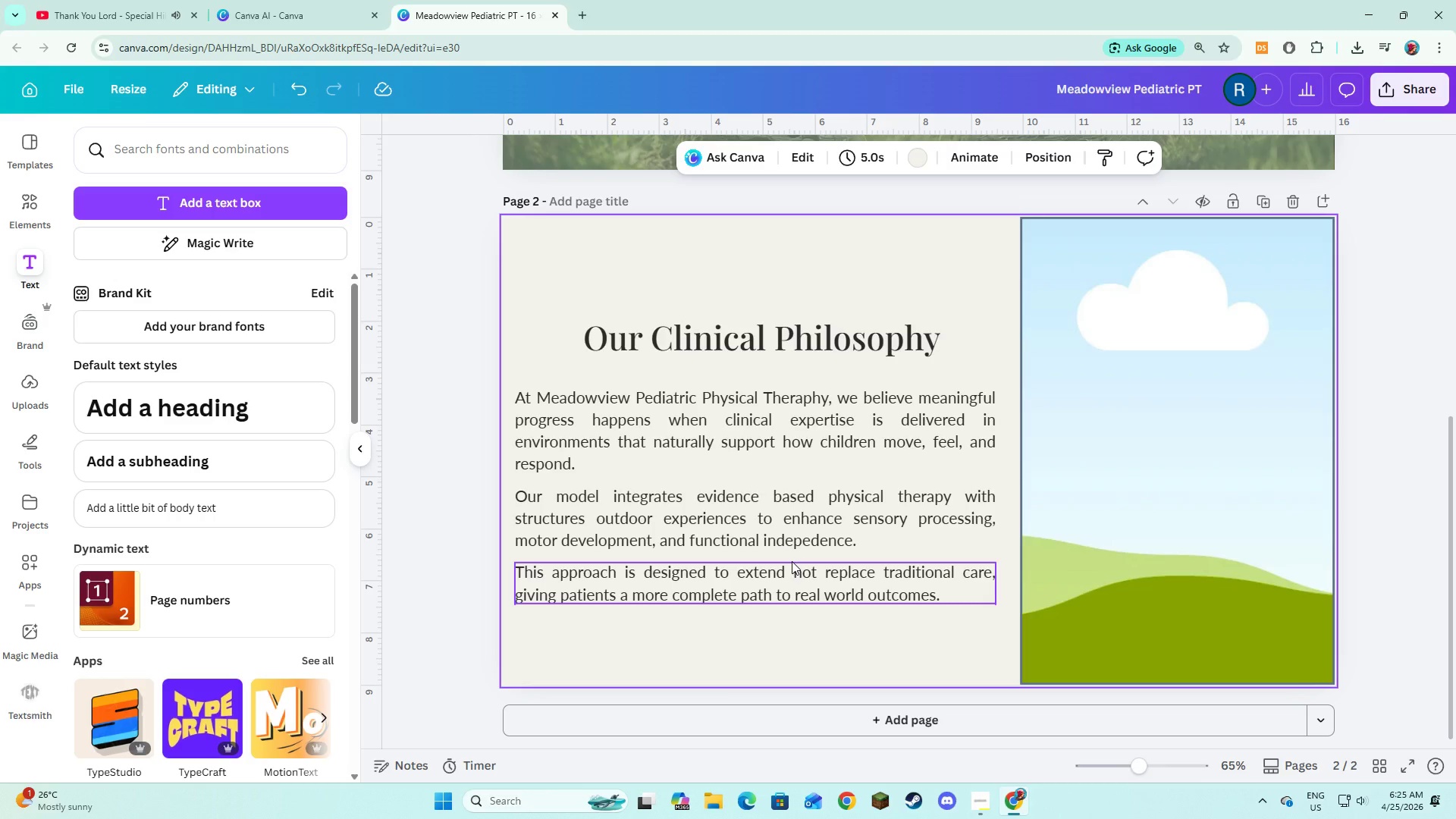 
double_click([774, 491])
 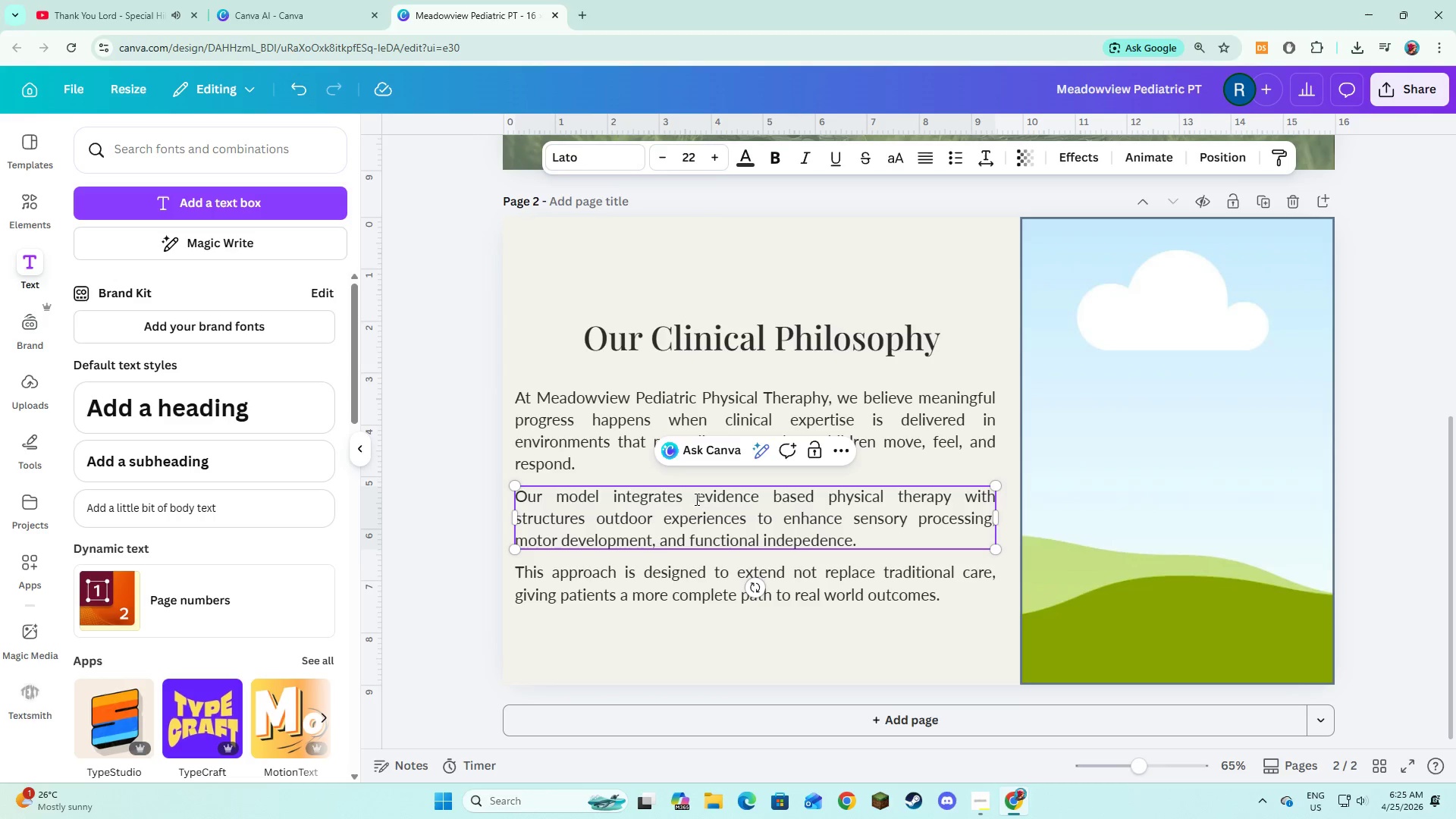 
left_click_drag(start_coordinate=[695, 499], to_coordinate=[813, 500])
 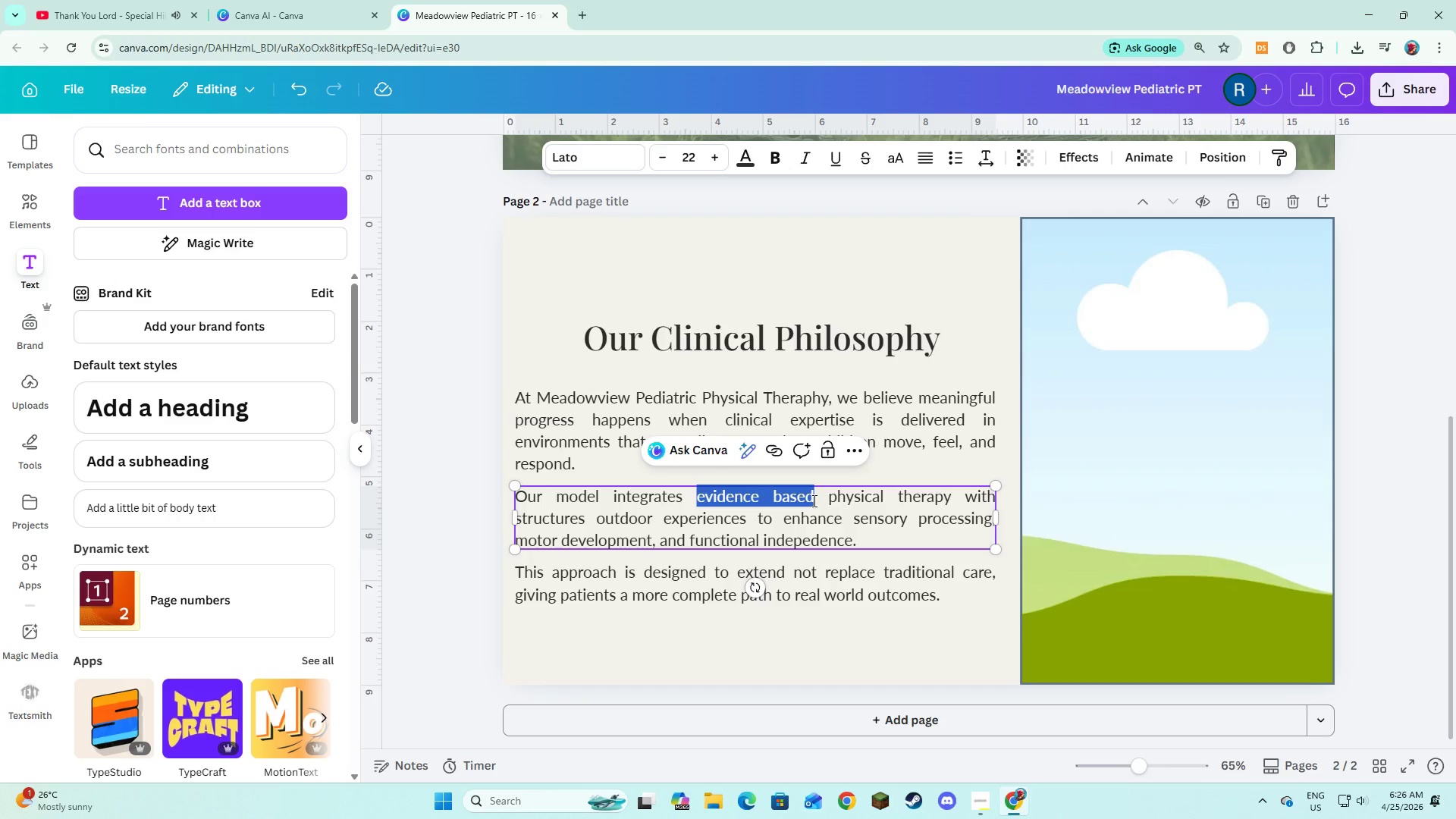 
wait(13.14)
 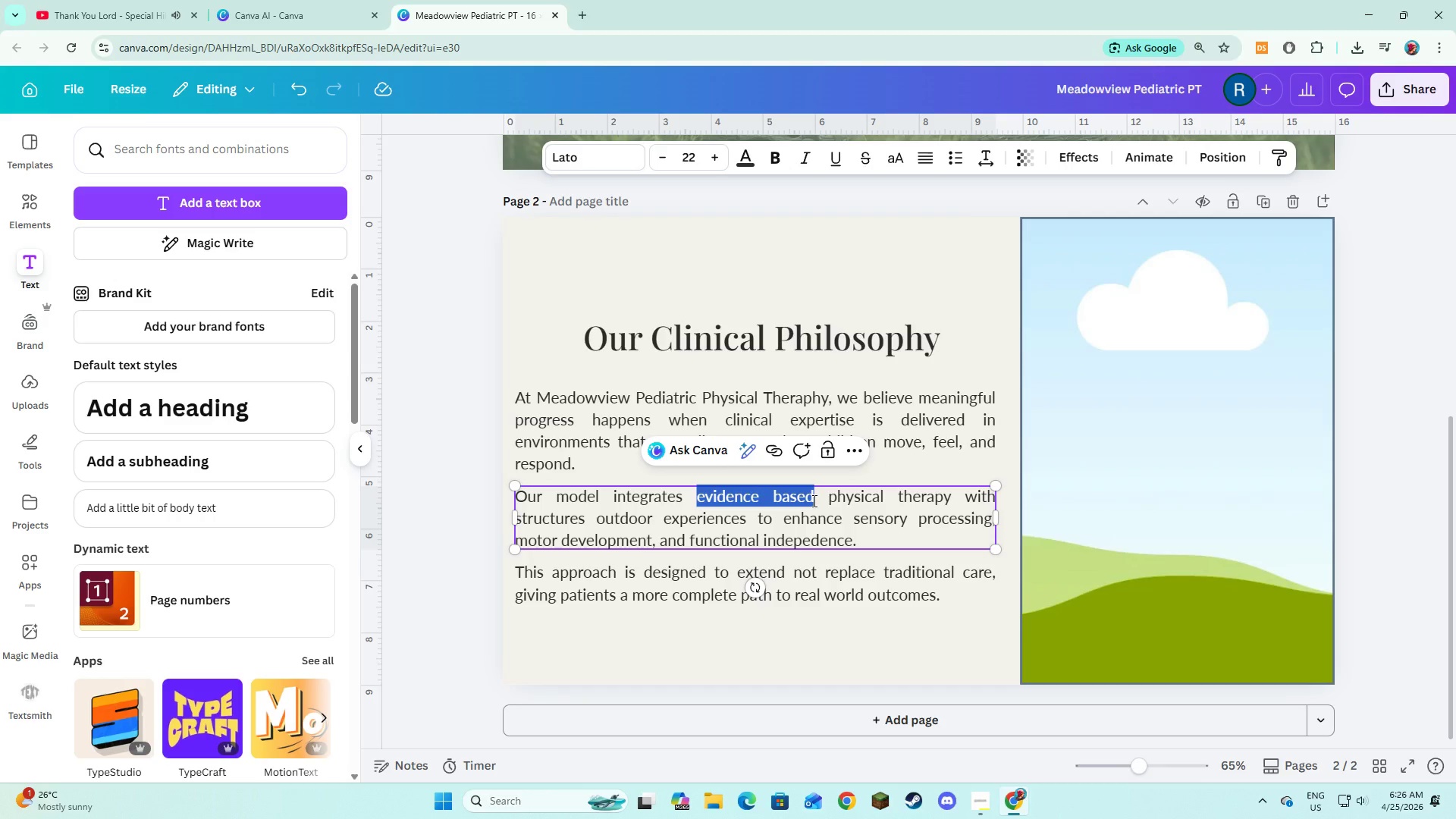 
left_click([697, 491])
 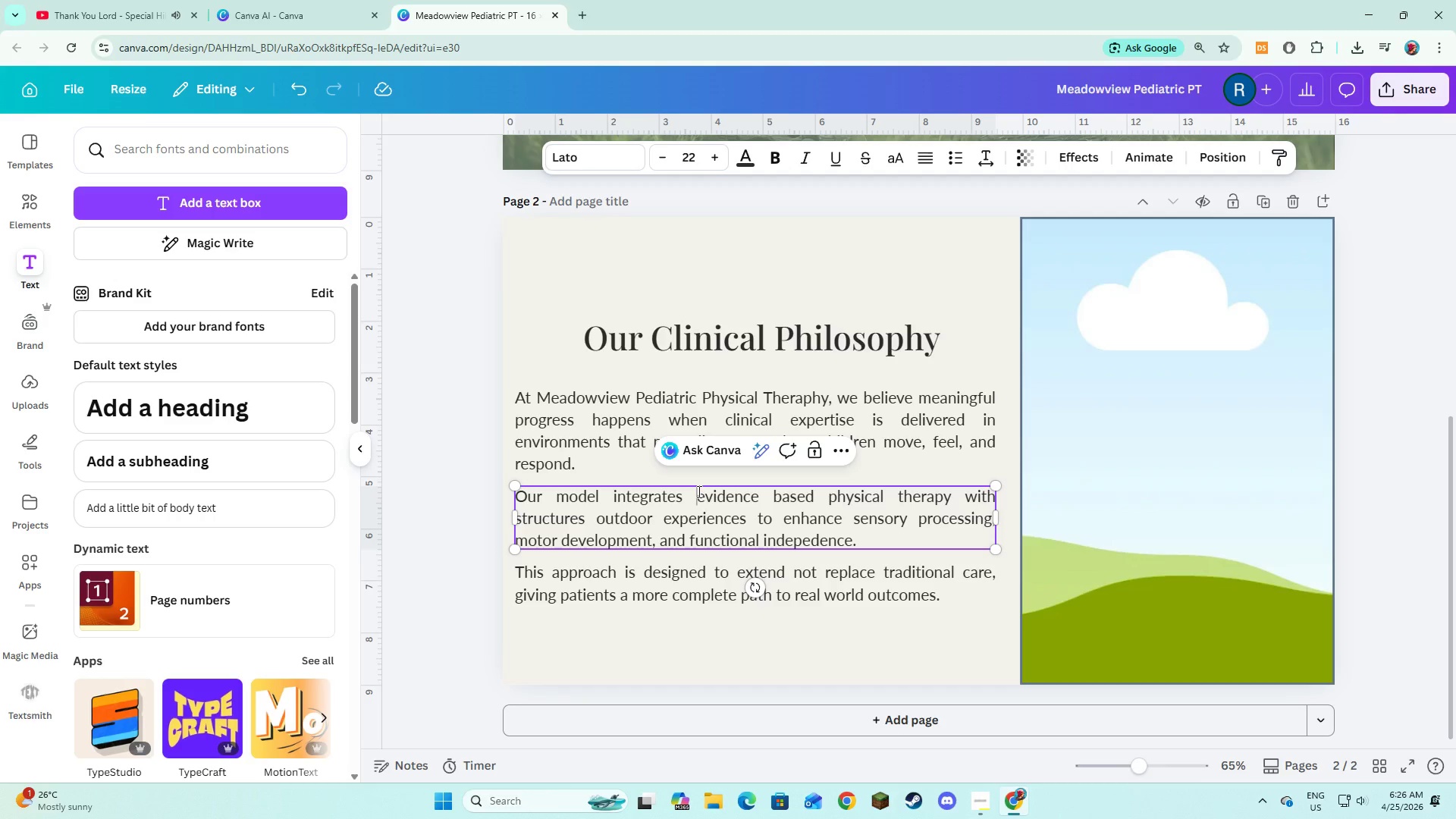 
wait(12.61)
 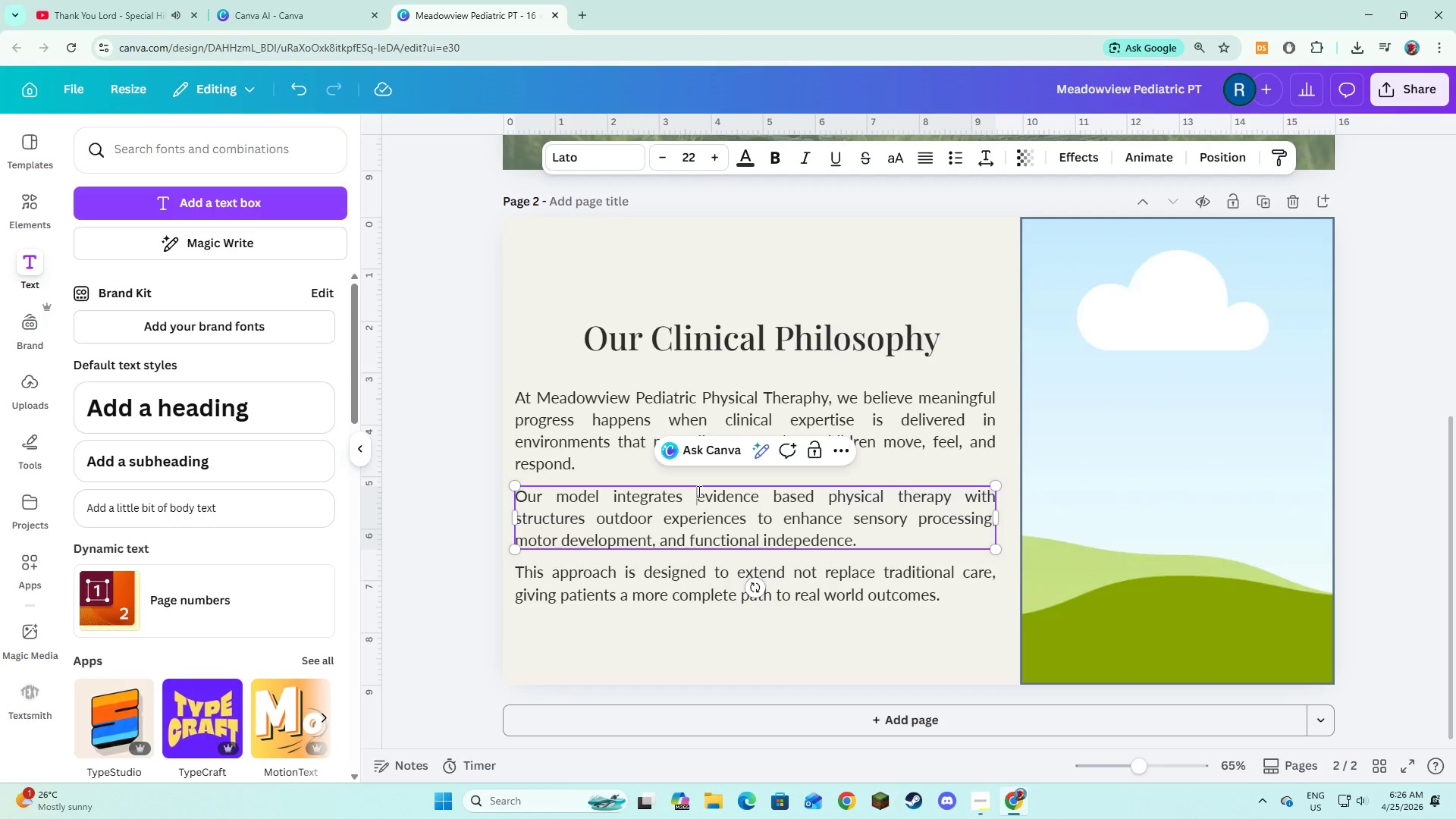 
left_click([693, 494])
 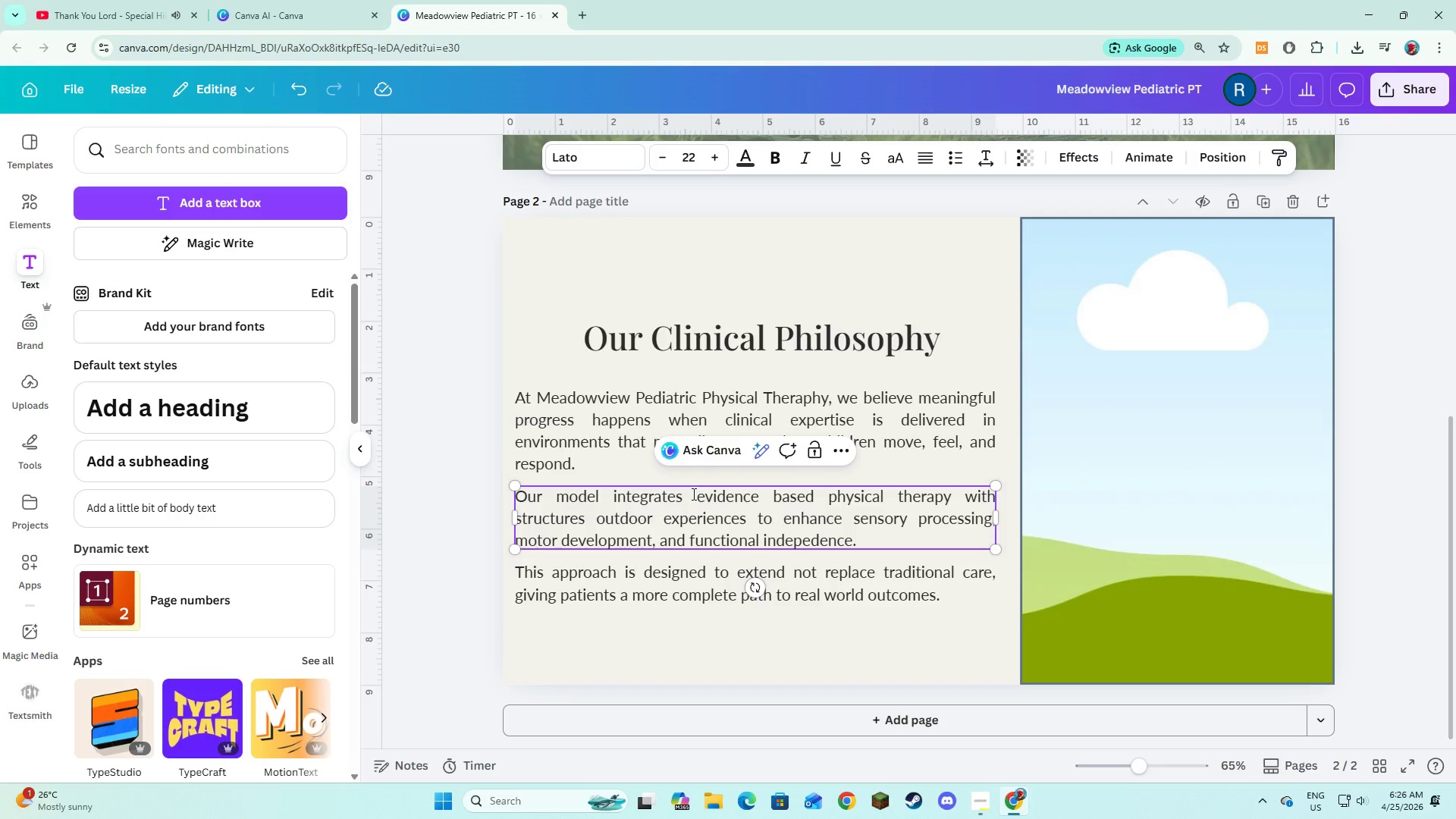 
key(Shift+ShiftRight)
 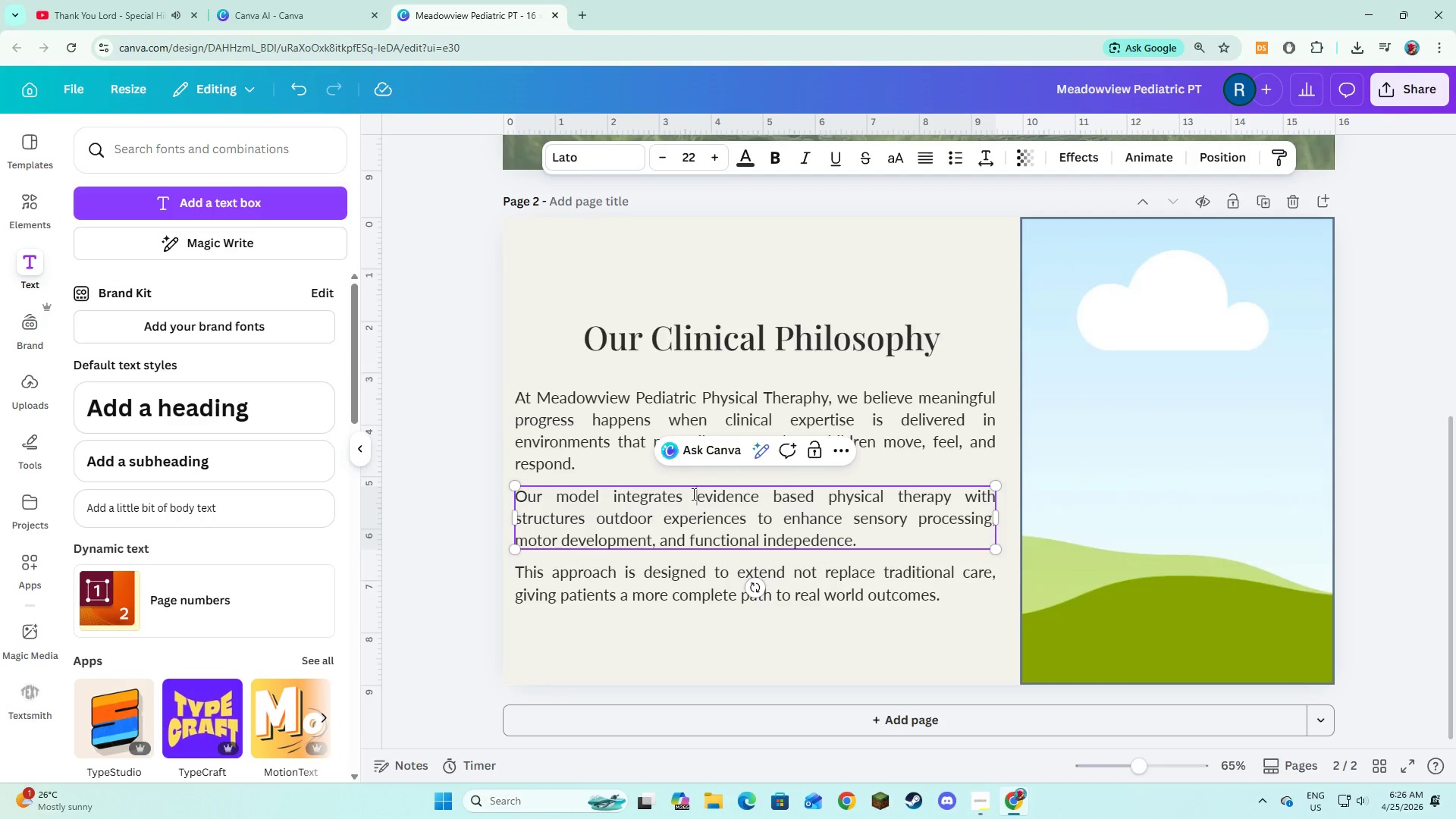 
key(Shift+Quote)
 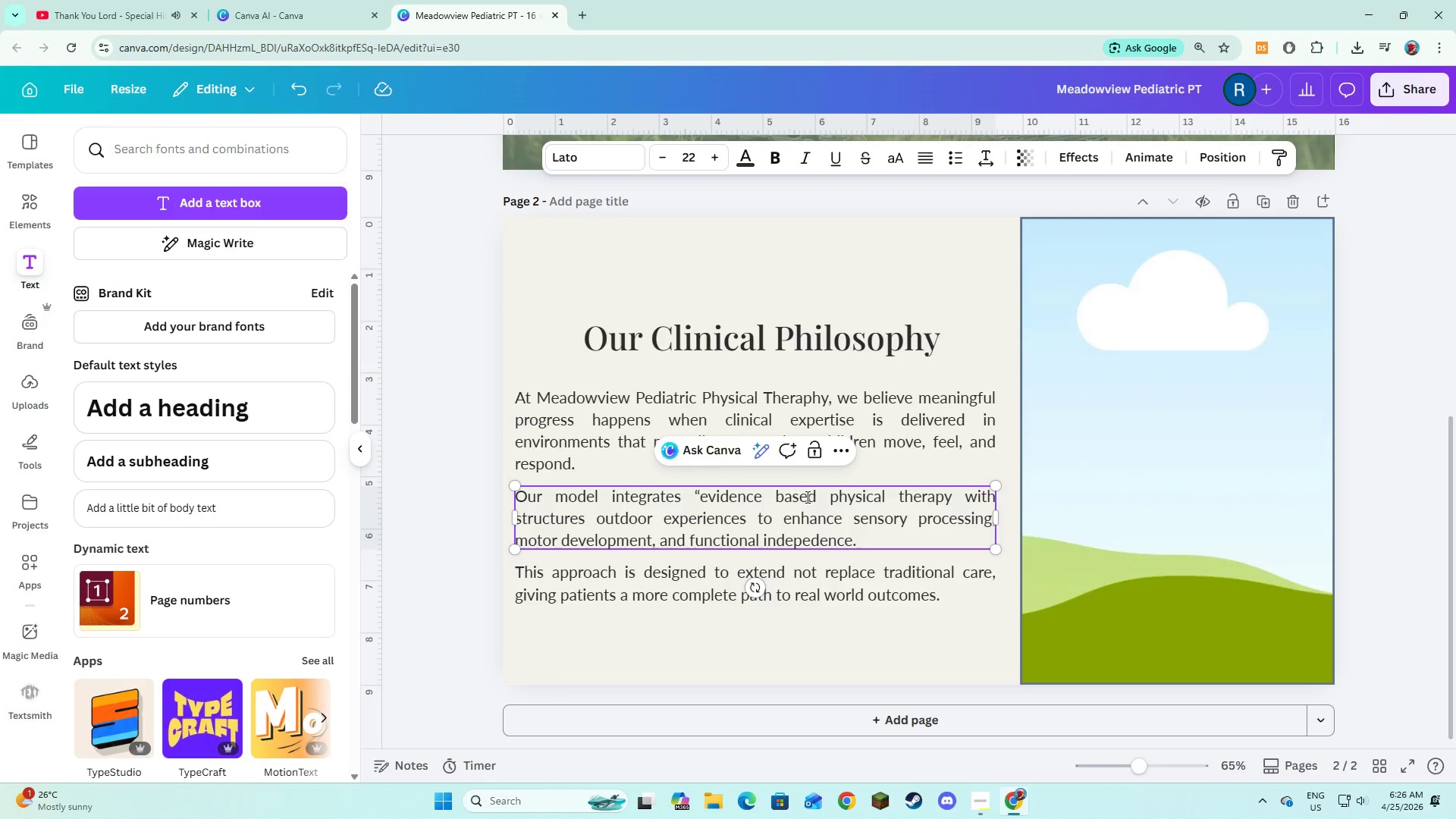 
left_click([814, 497])
 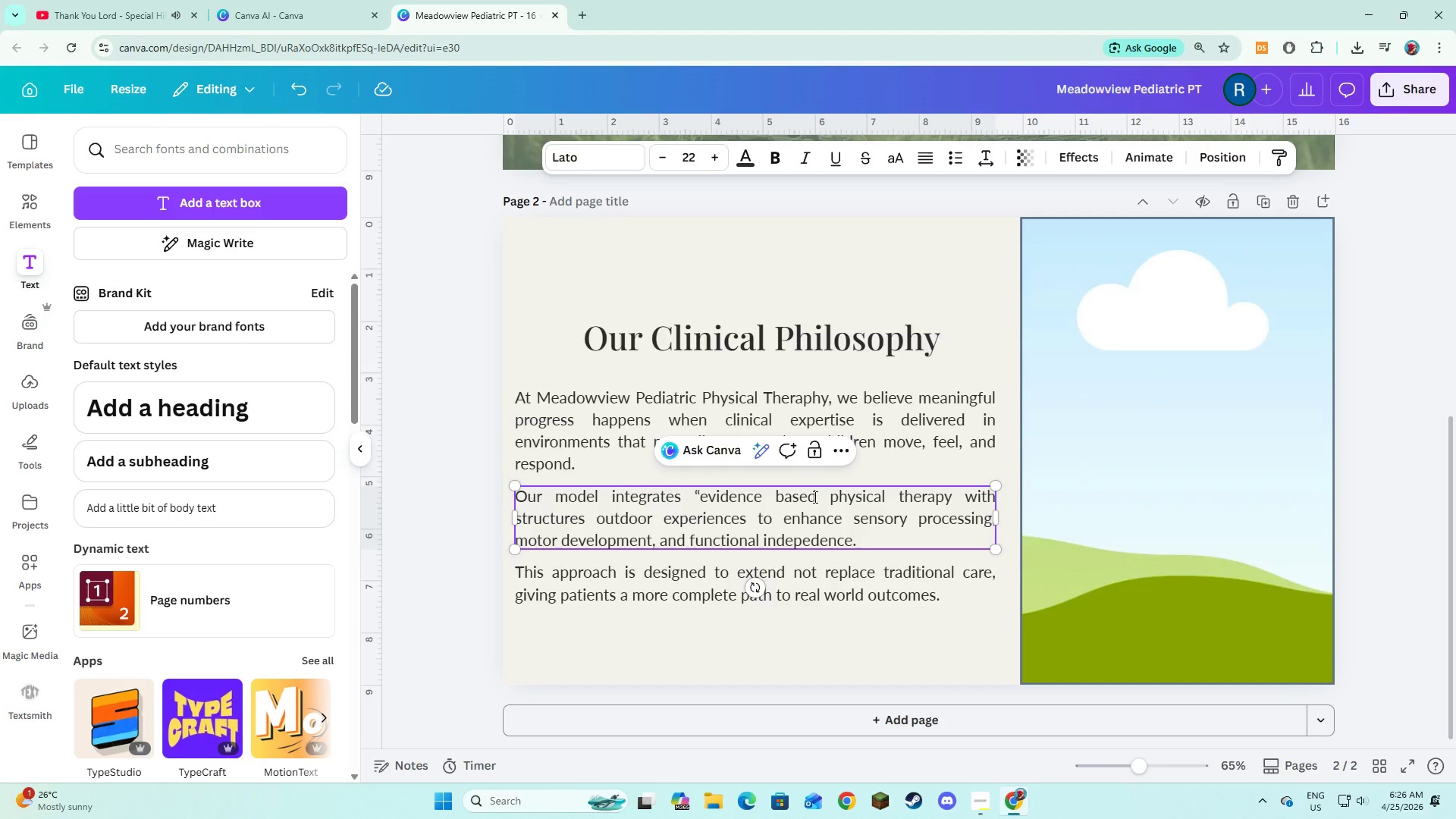 
key(Shift+Quote)
 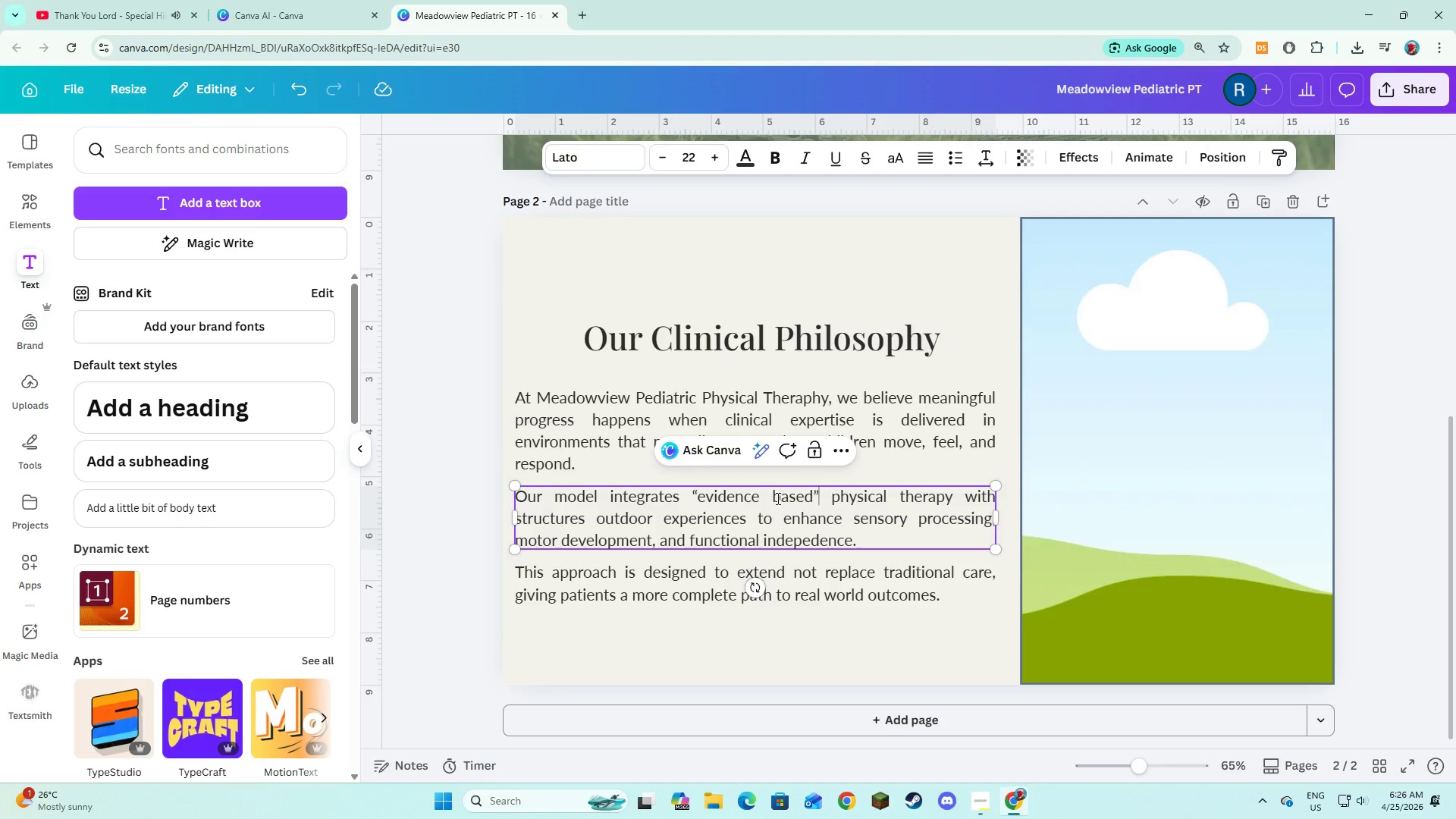 
left_click([774, 497])
 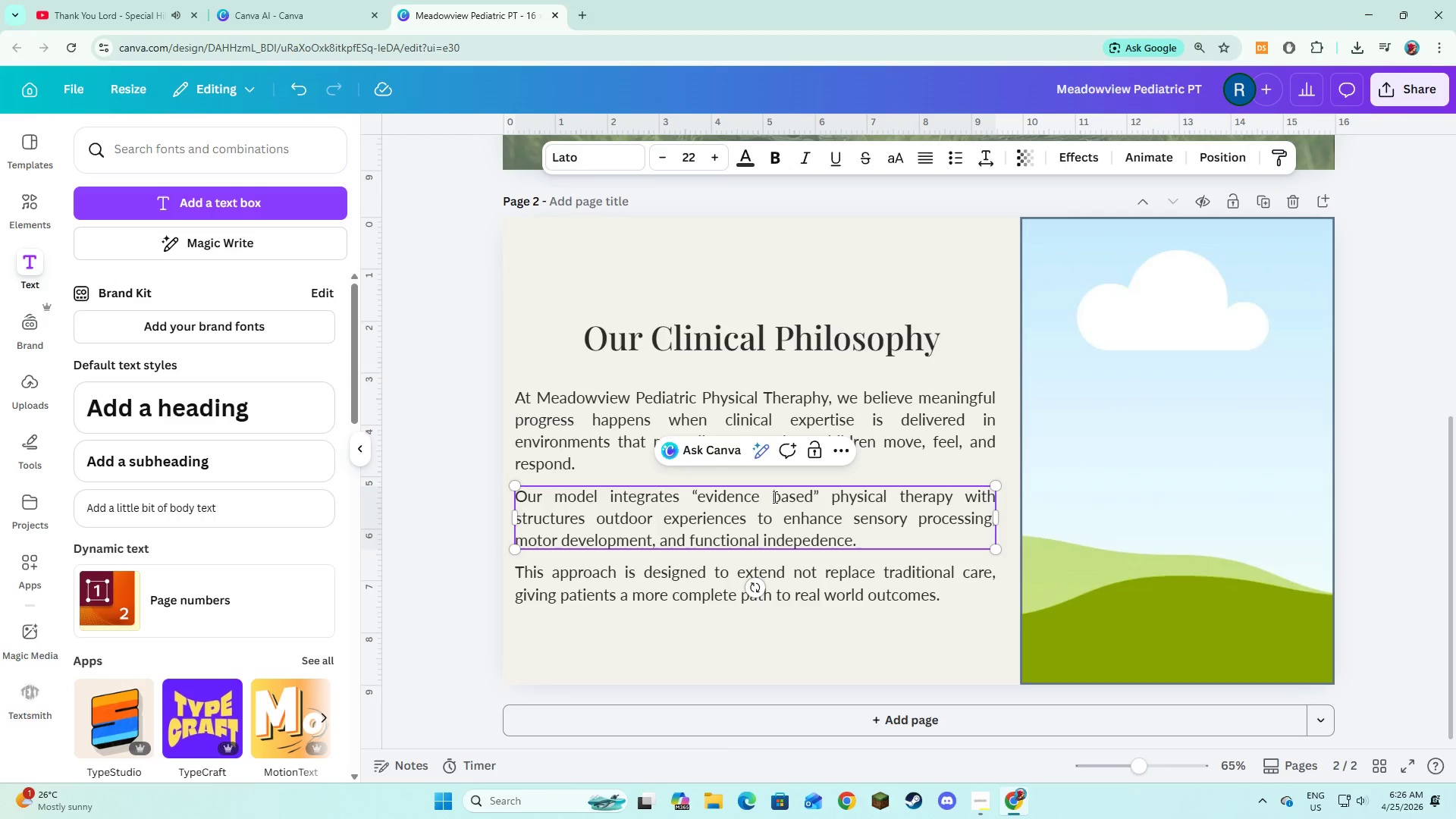 
key(Backspace)
 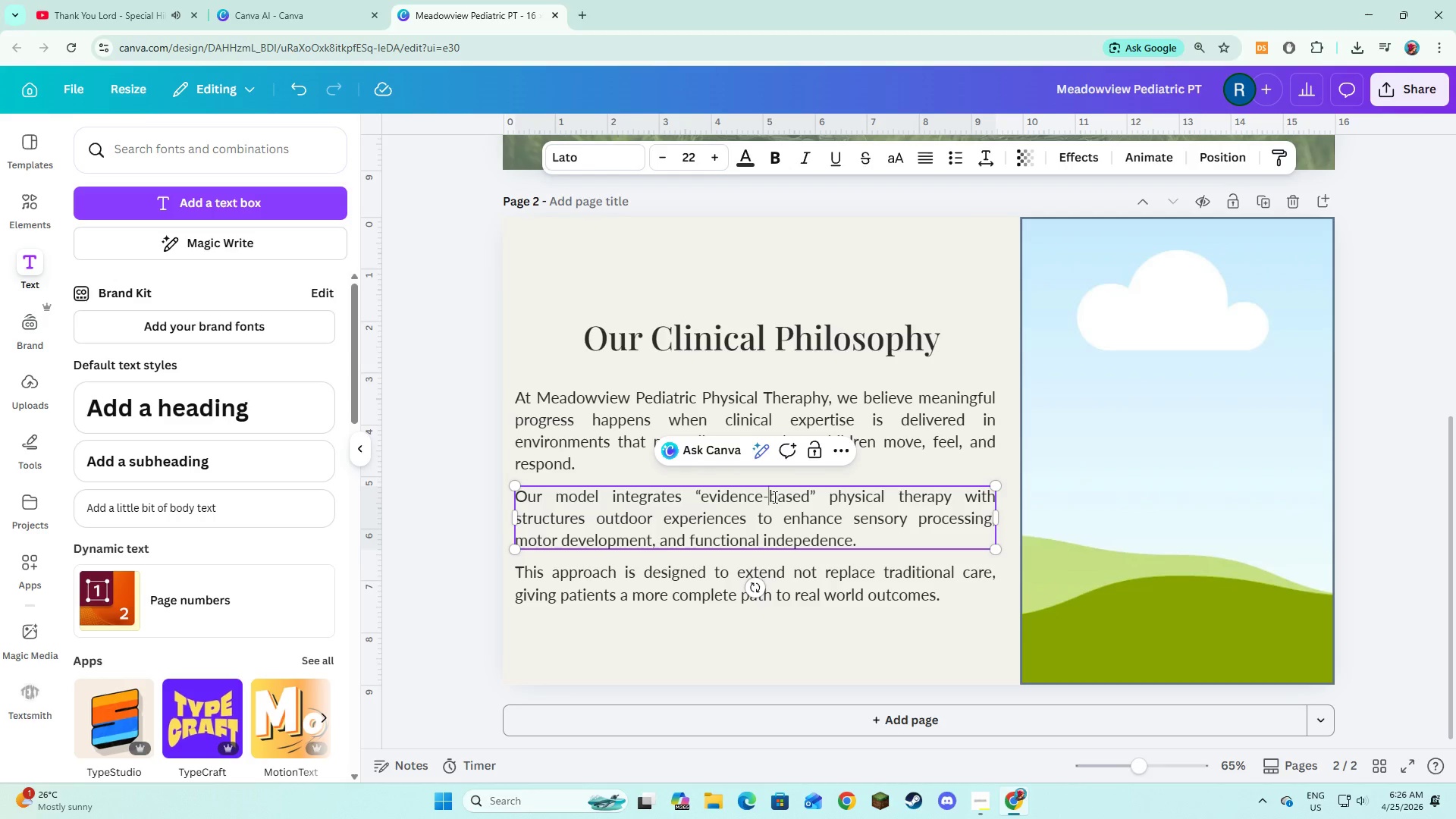 
key(Minus)
 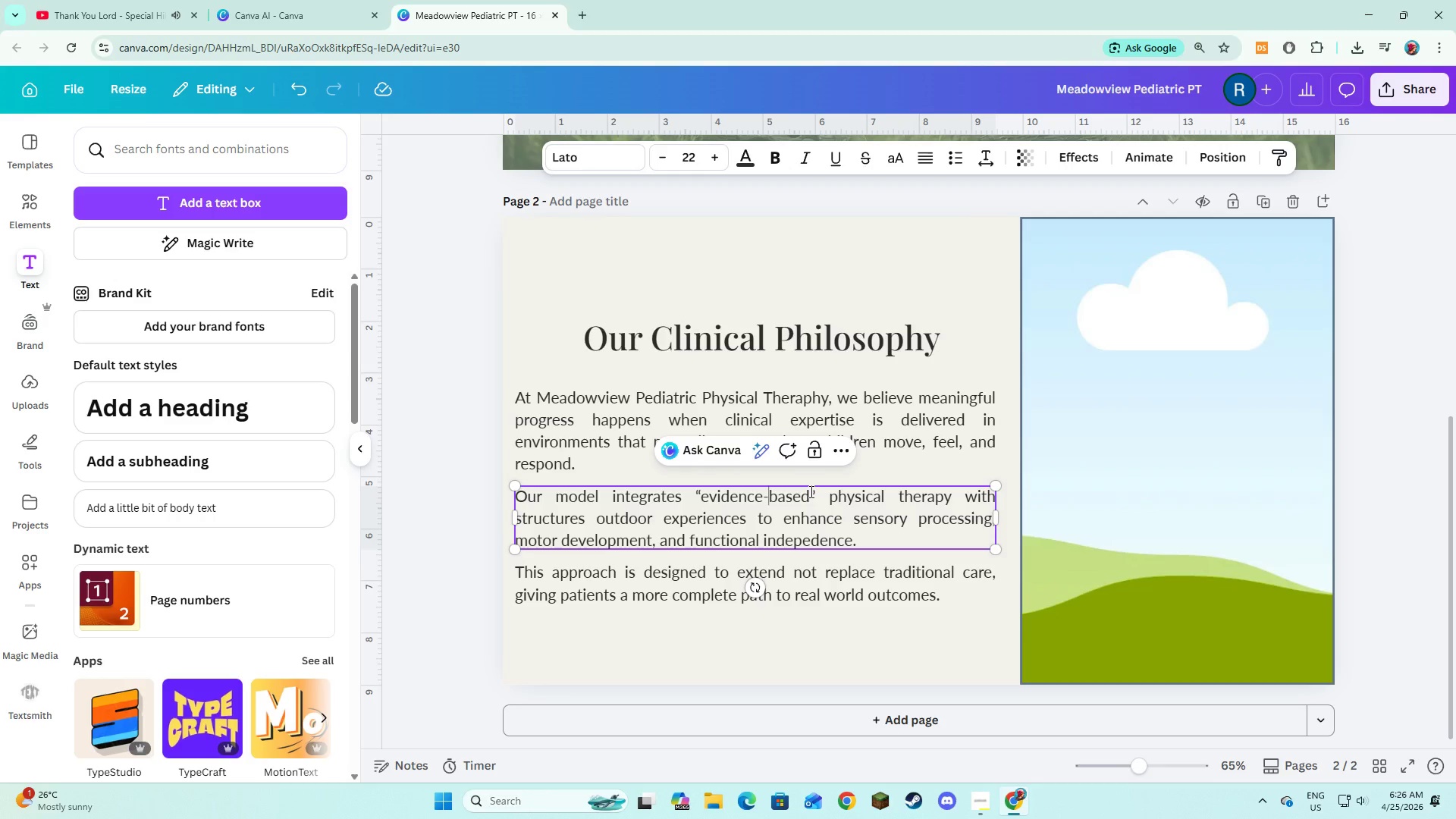 
left_click_drag(start_coordinate=[815, 491], to_coordinate=[695, 500])
 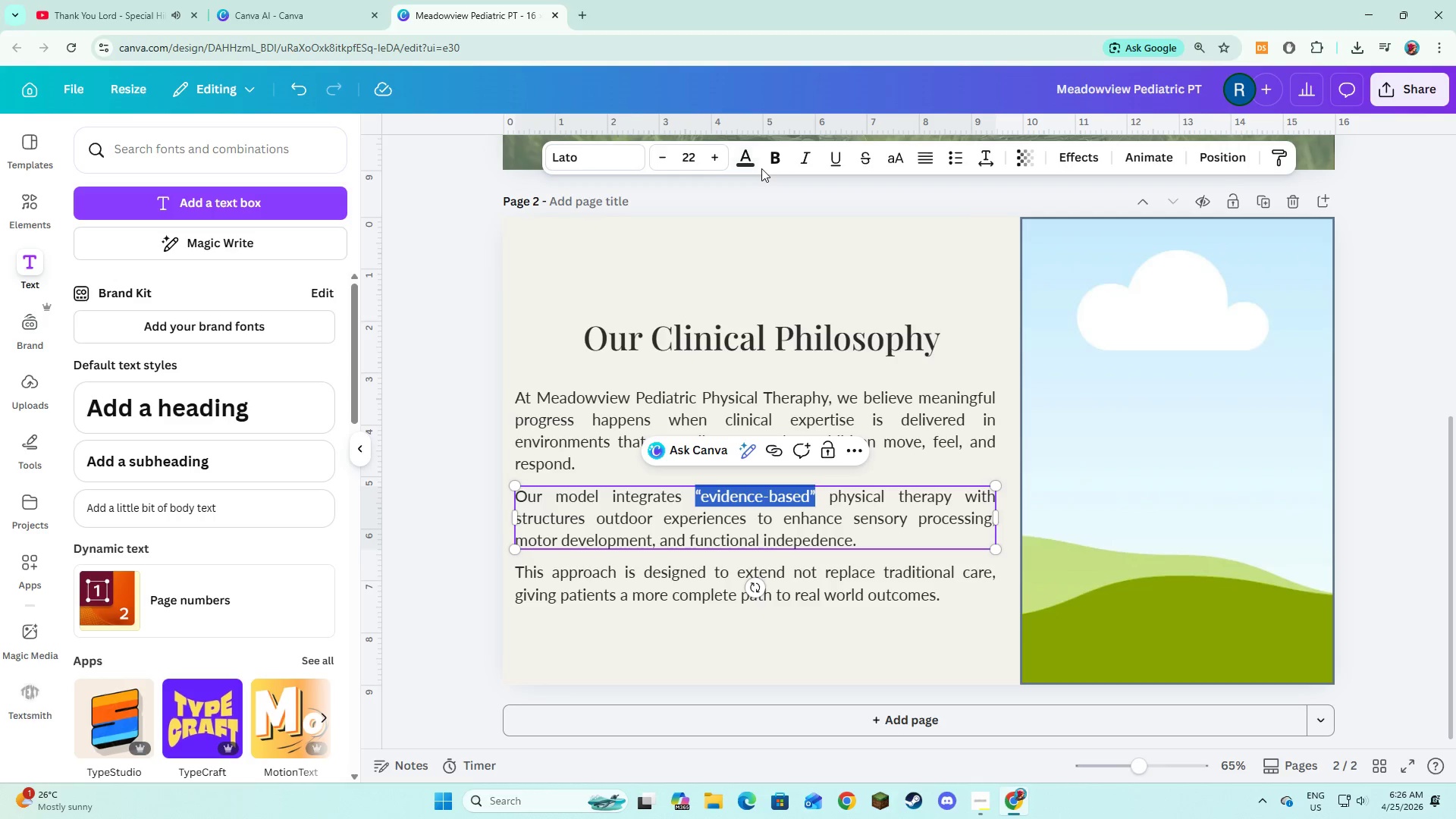 
left_click([764, 166])
 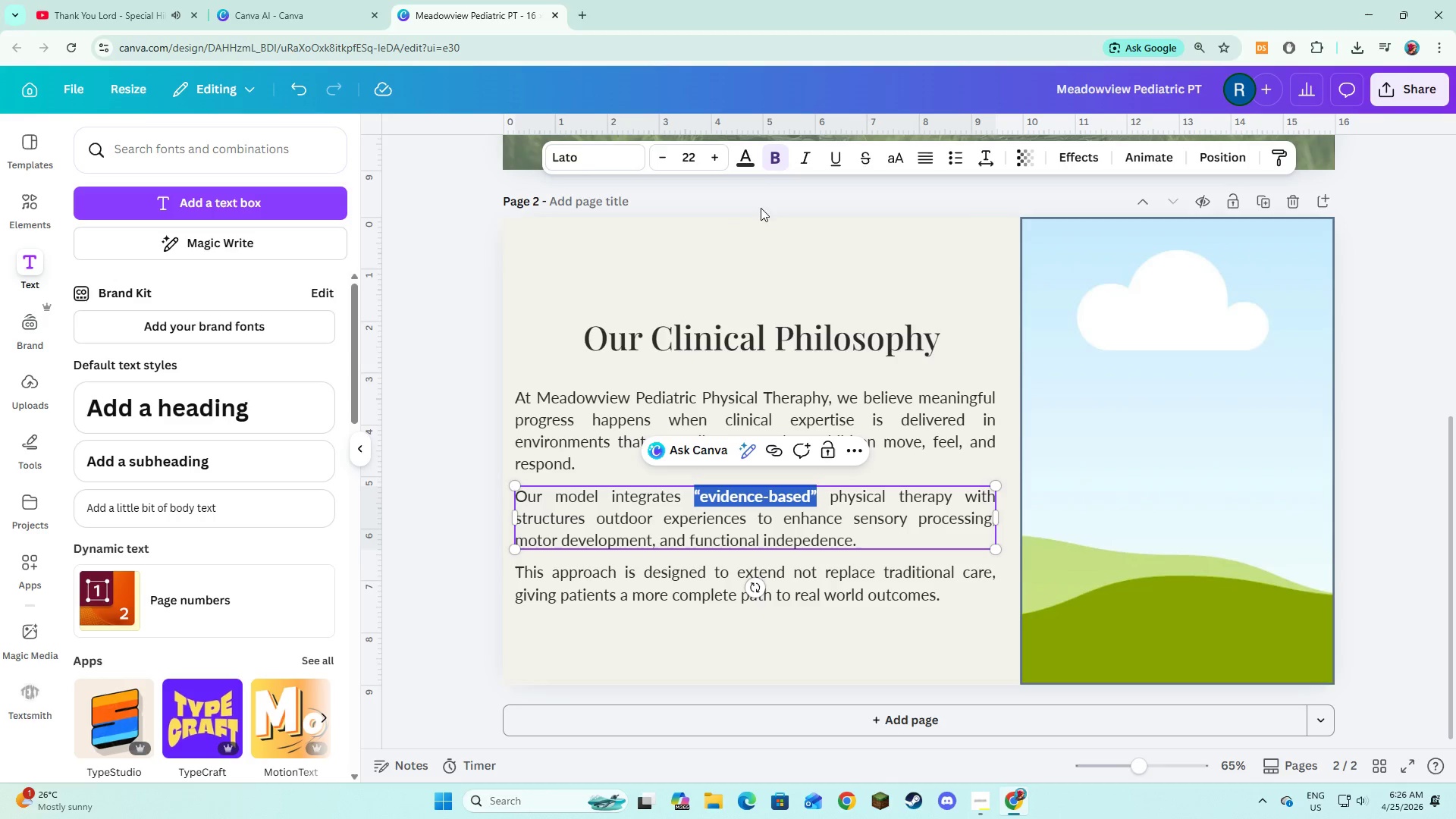 
left_click([762, 255])
 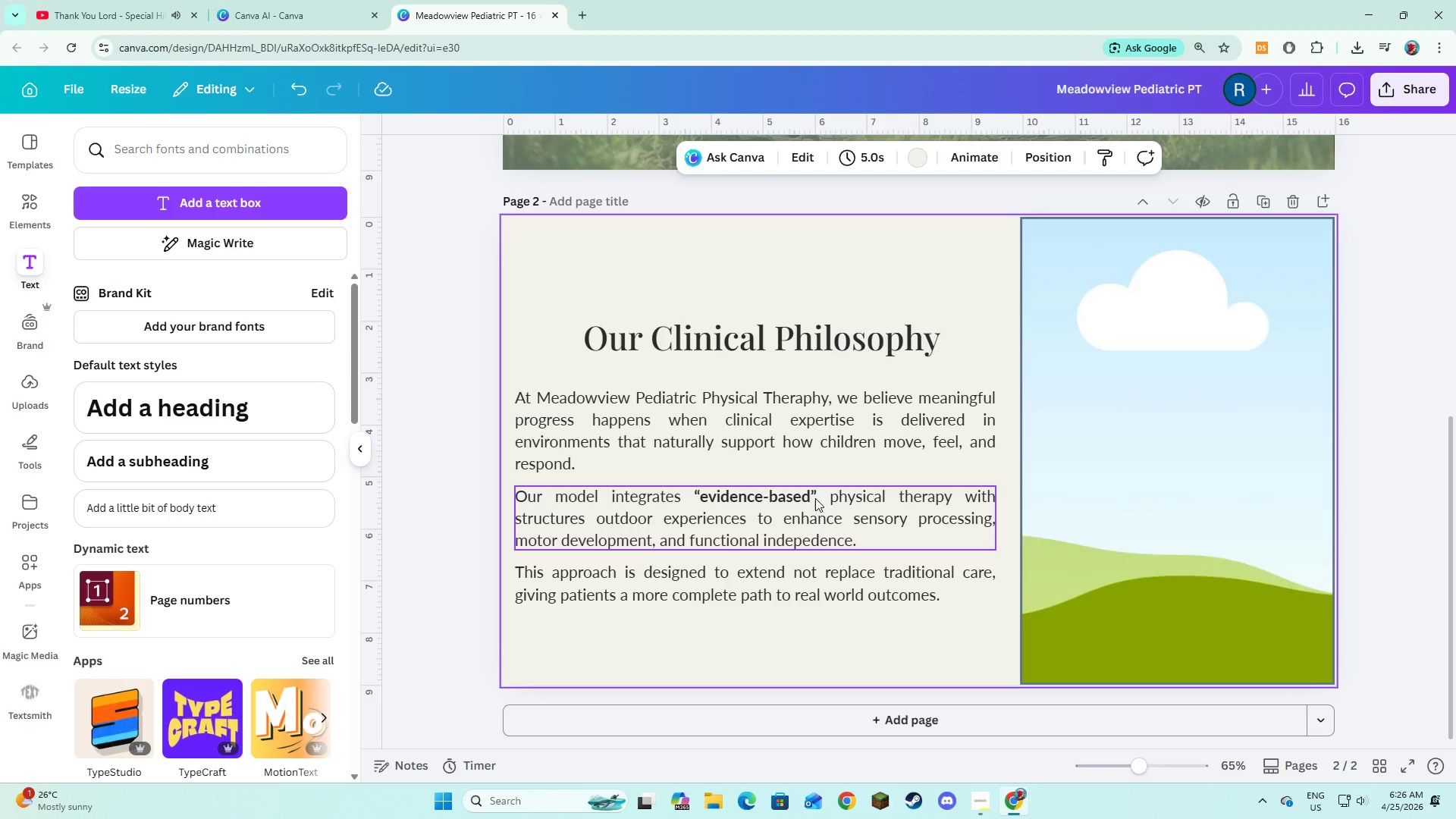 
wait(6.0)
 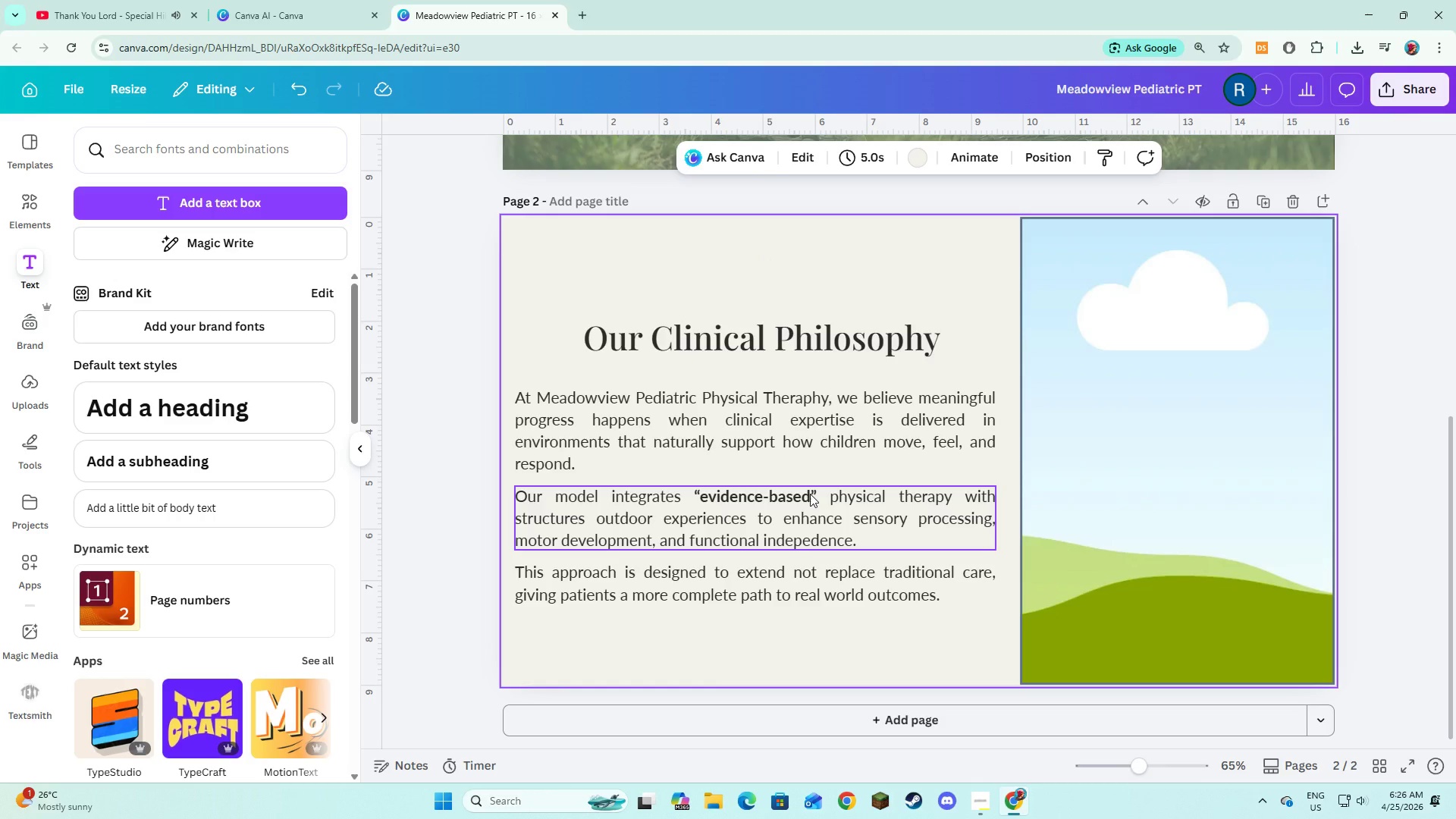 
left_click([754, 624])
 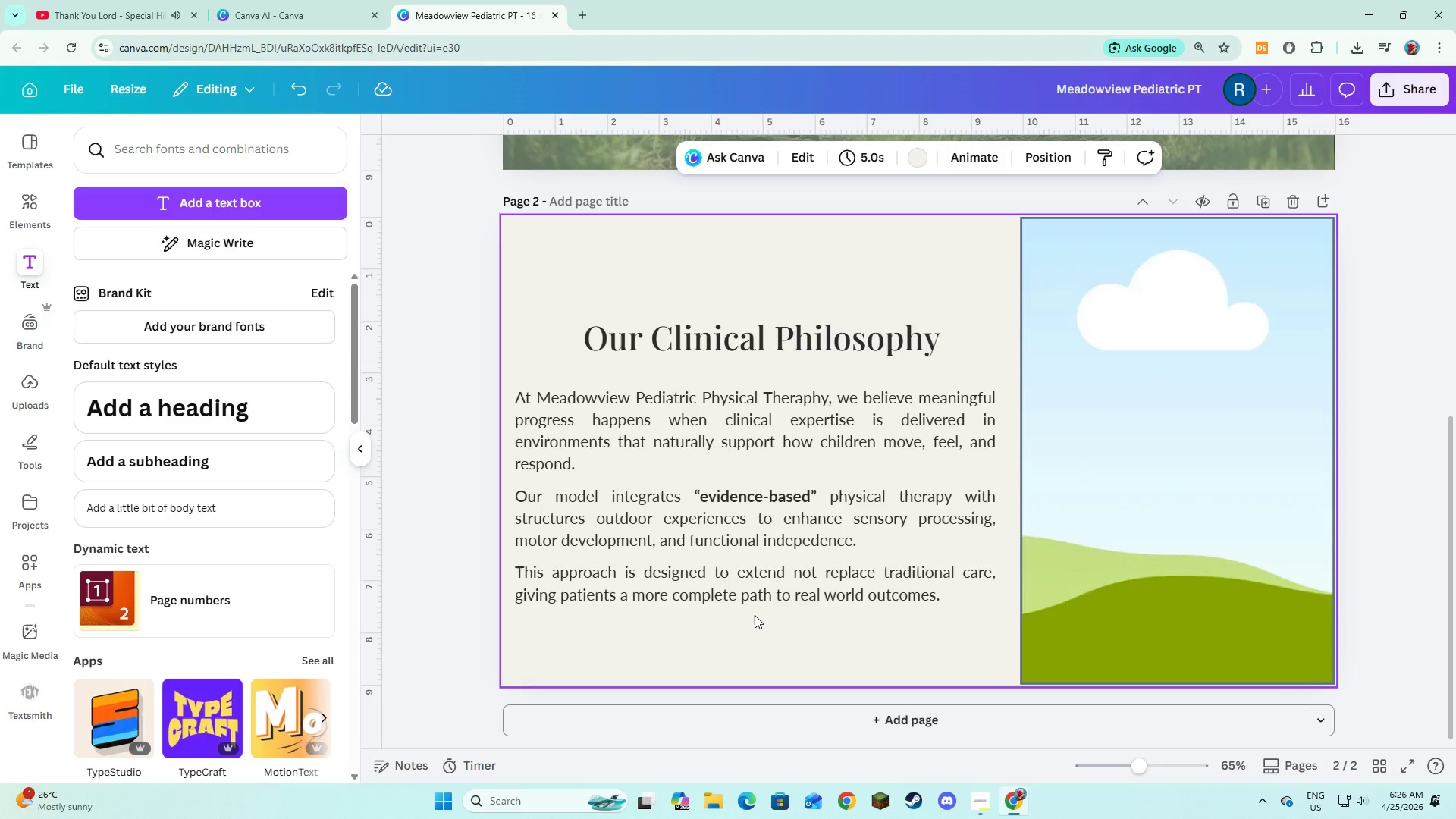 
wait(15.08)
 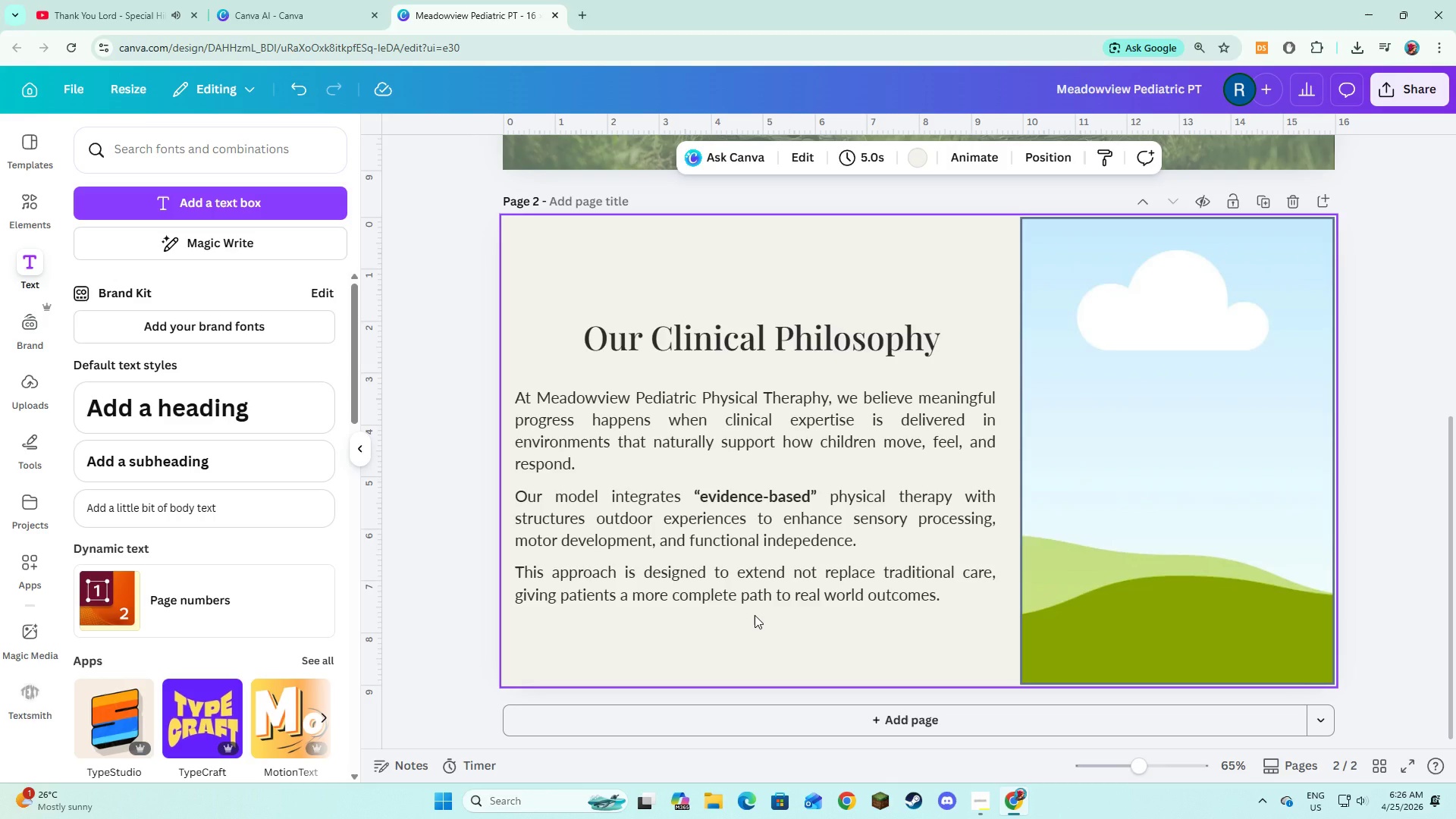 
left_click([91, 150])
 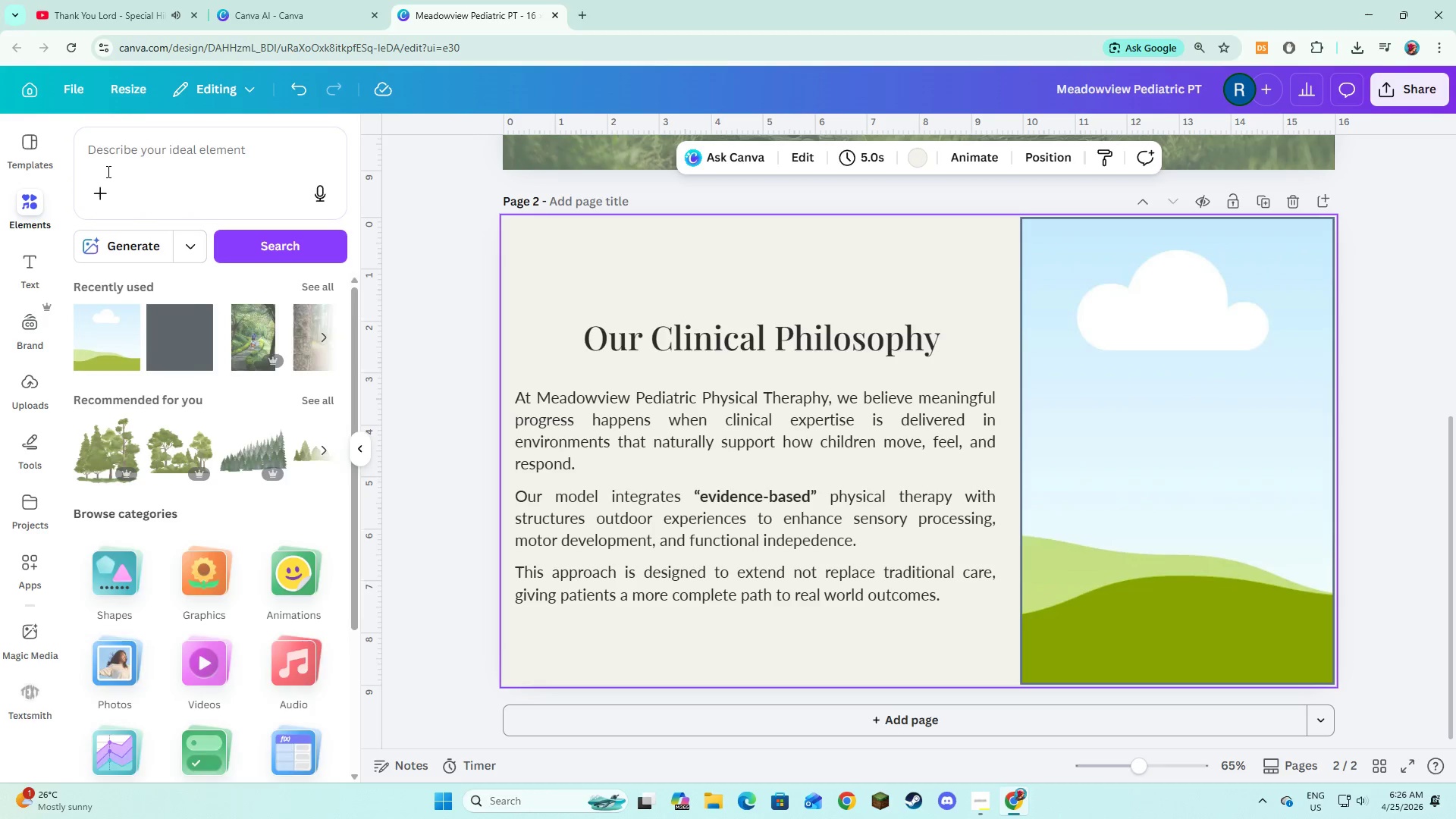 
left_click([107, 171])
 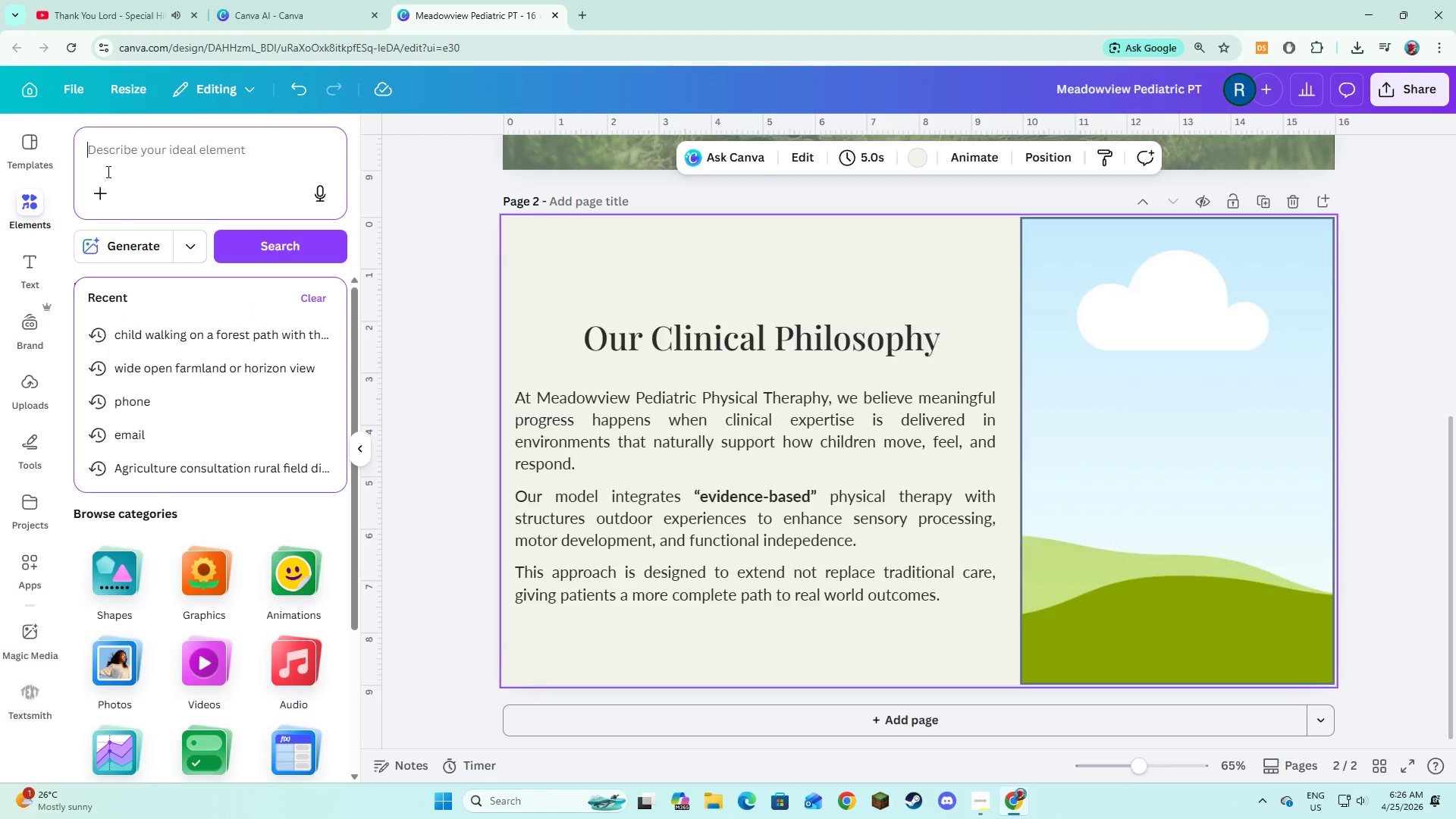 
type(organic shape )
 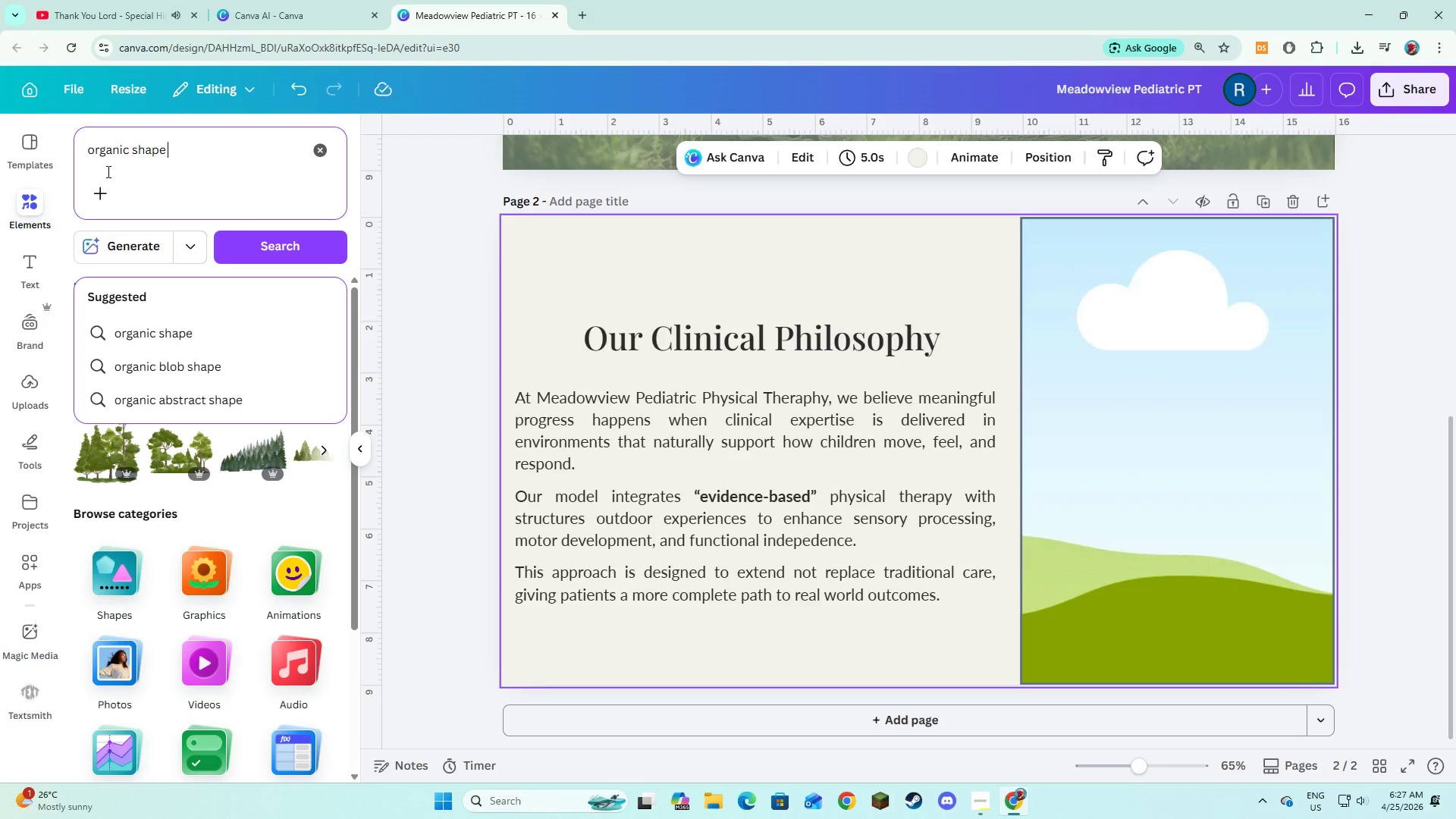 
key(Enter)
 